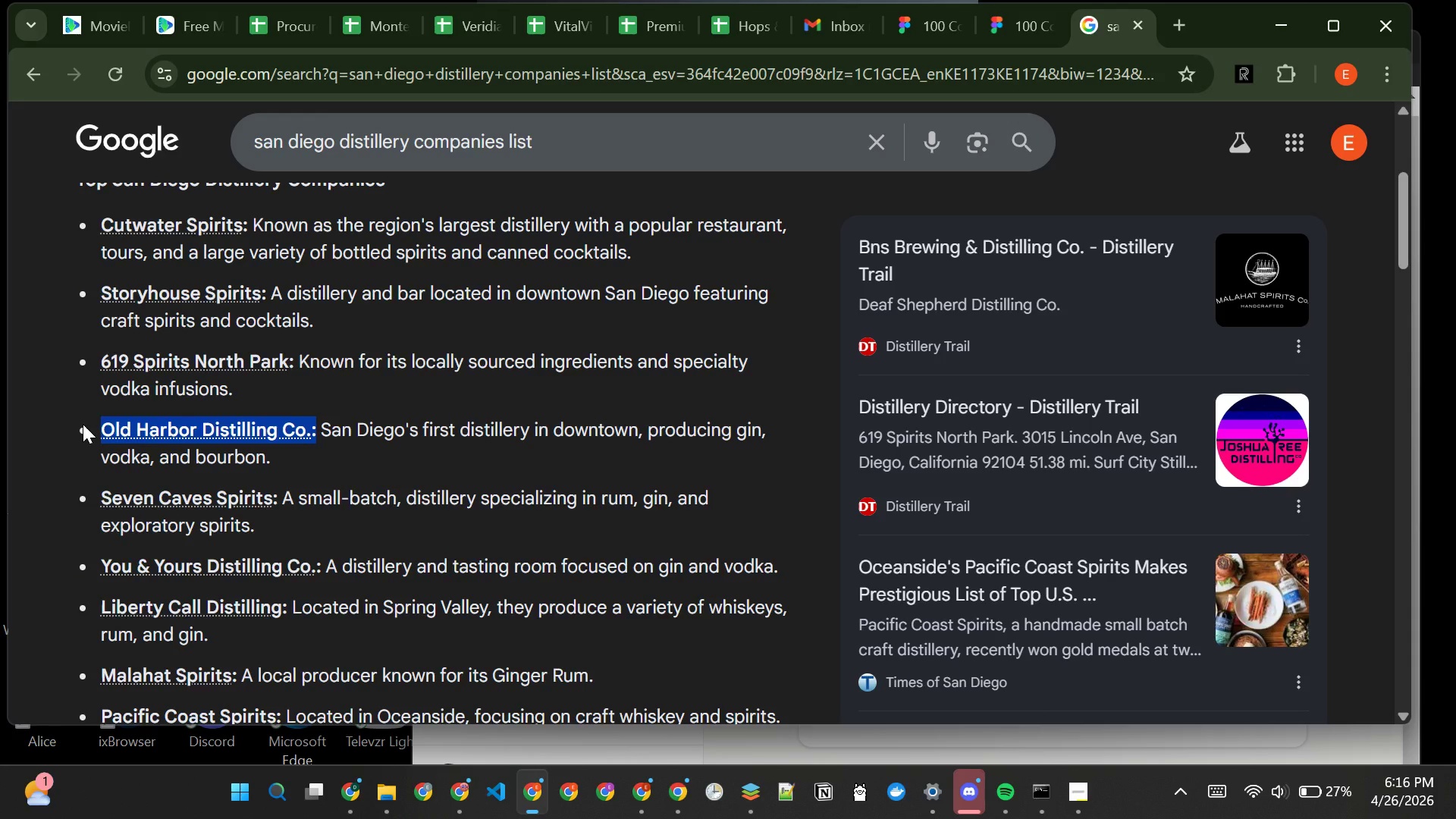 
key(Control+C)
 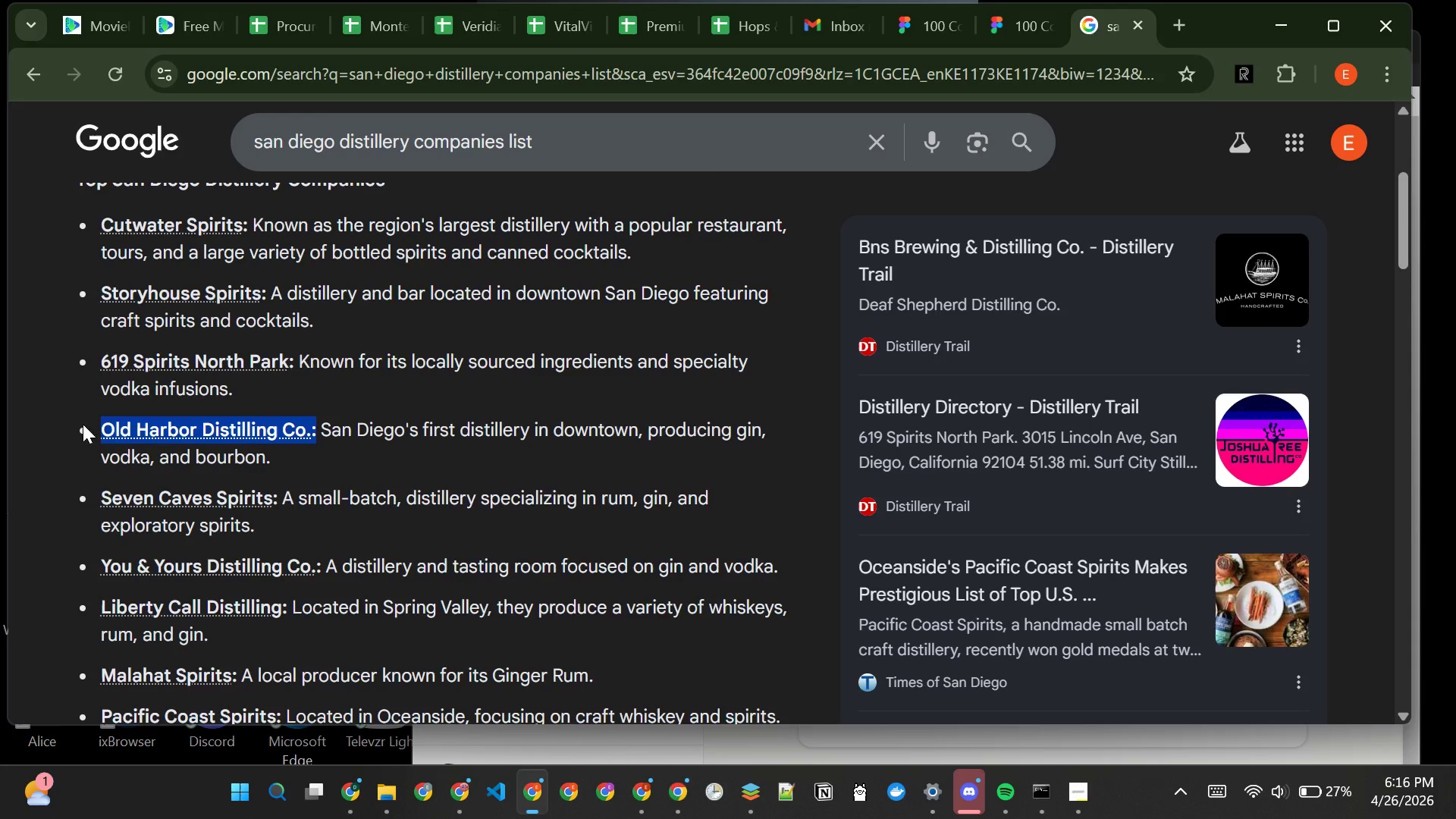 
key(Control+C)
 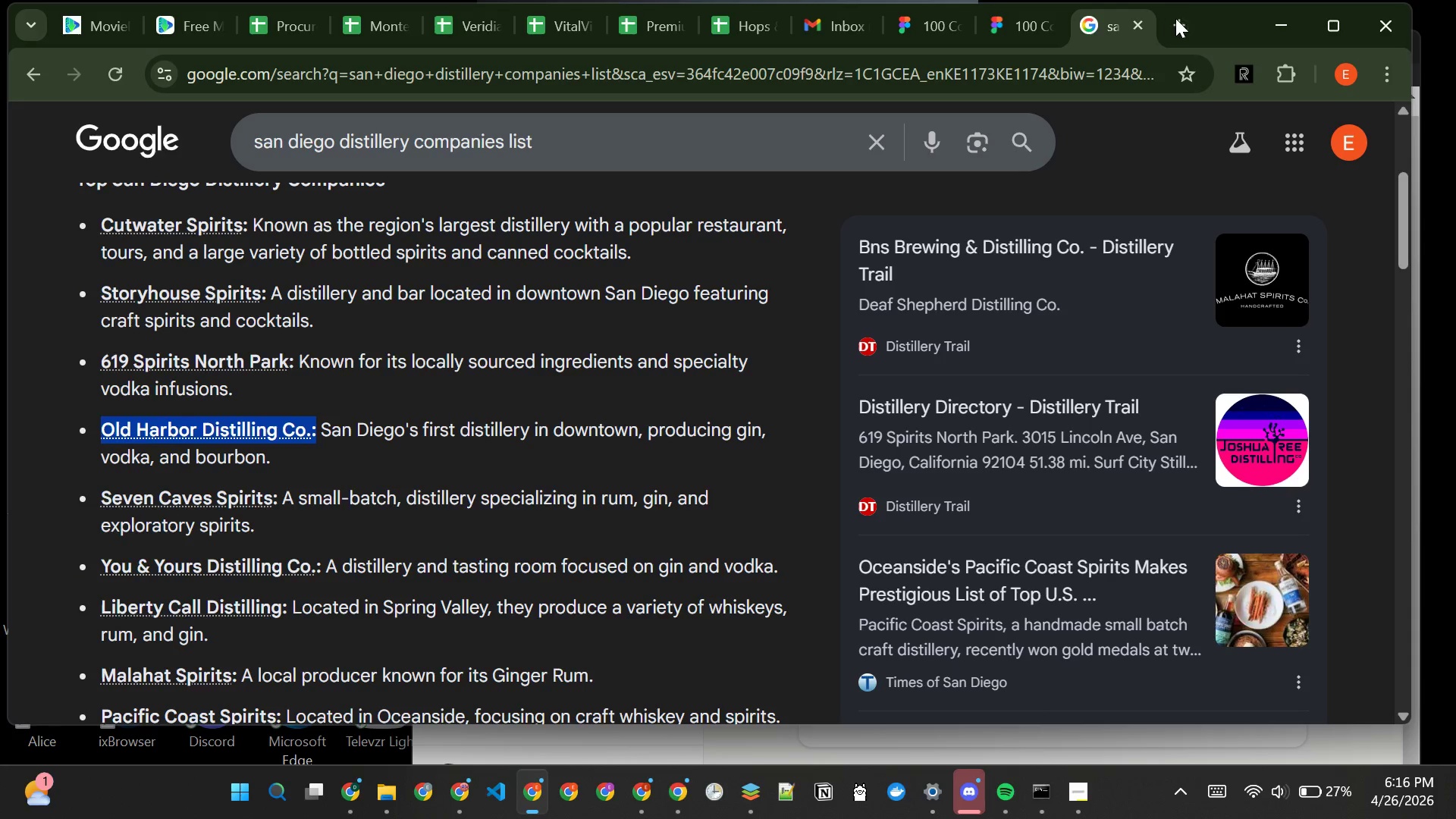 
left_click([1178, 18])
 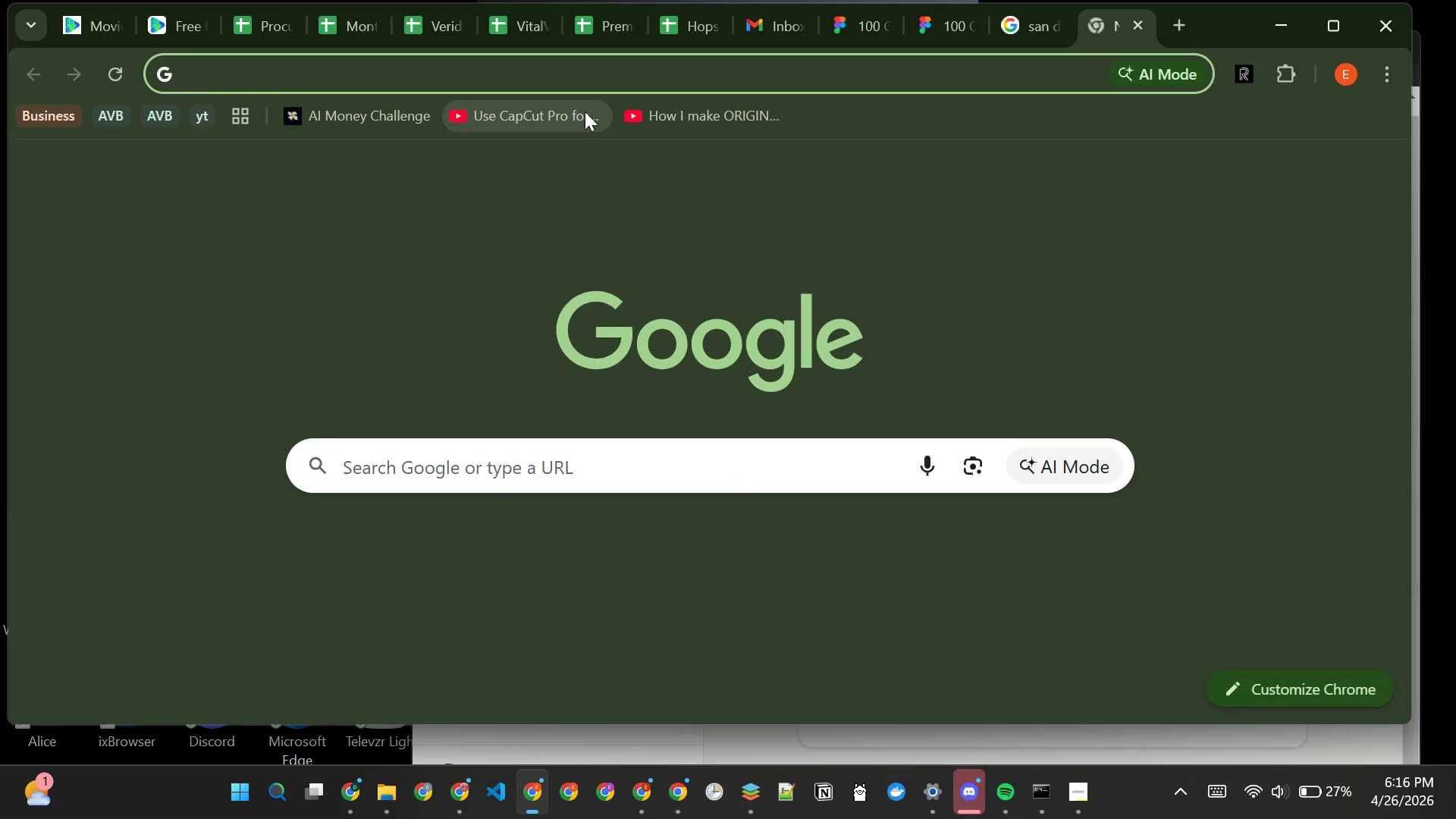 
key(Control+ControlLeft)
 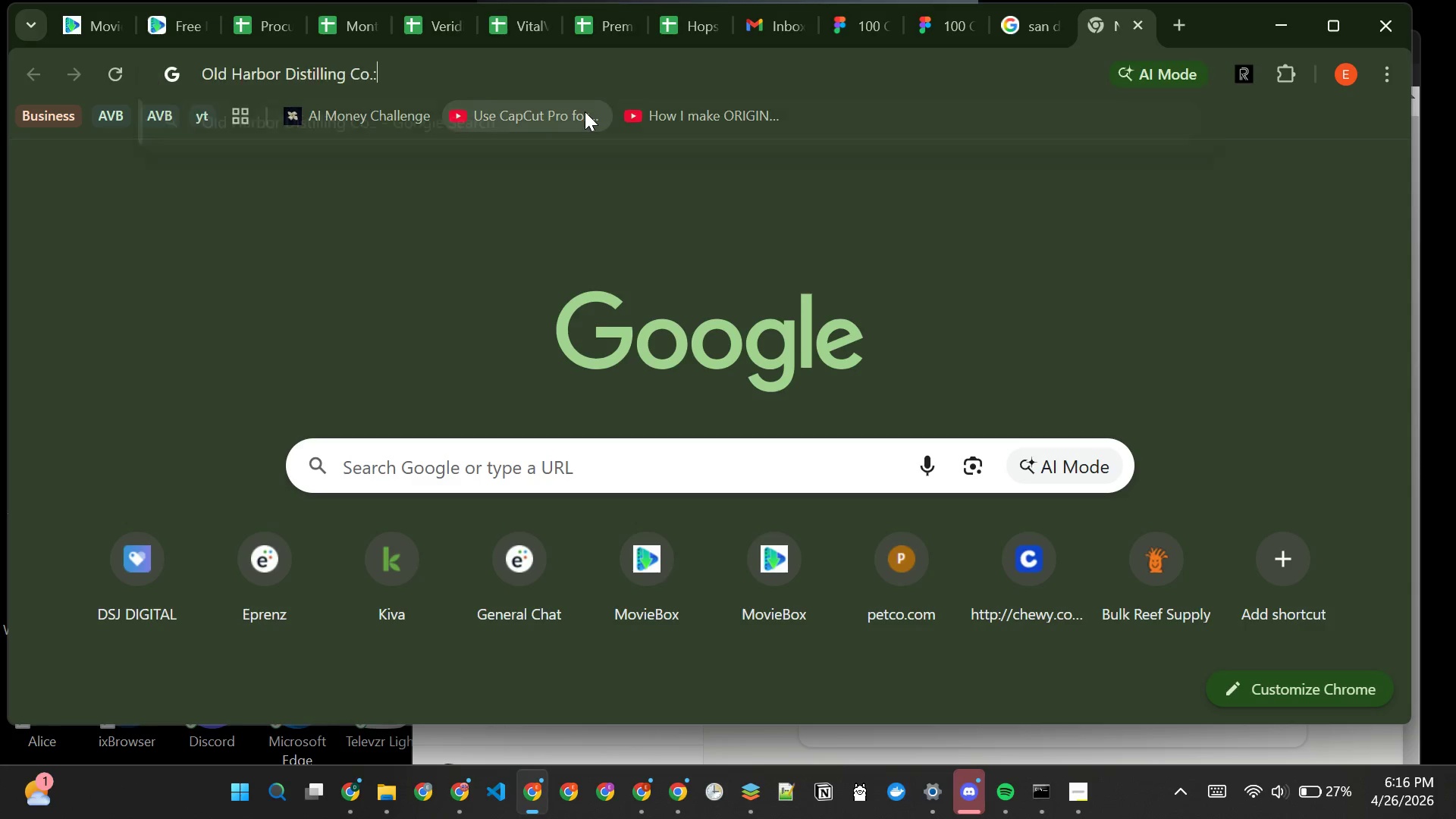 
key(Control+V)
 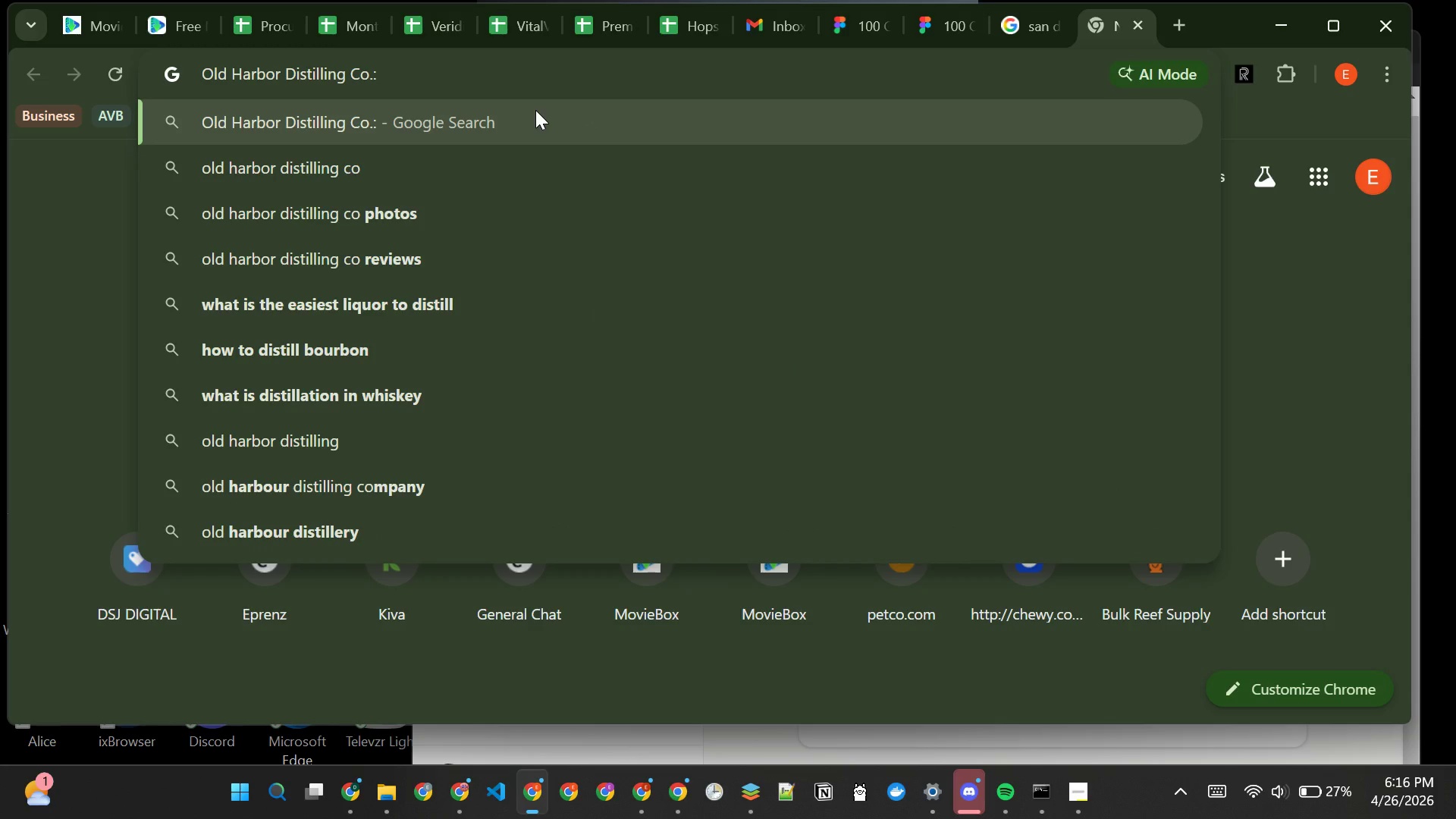 
key(Backspace)
key(Backspace)
type( careers)
 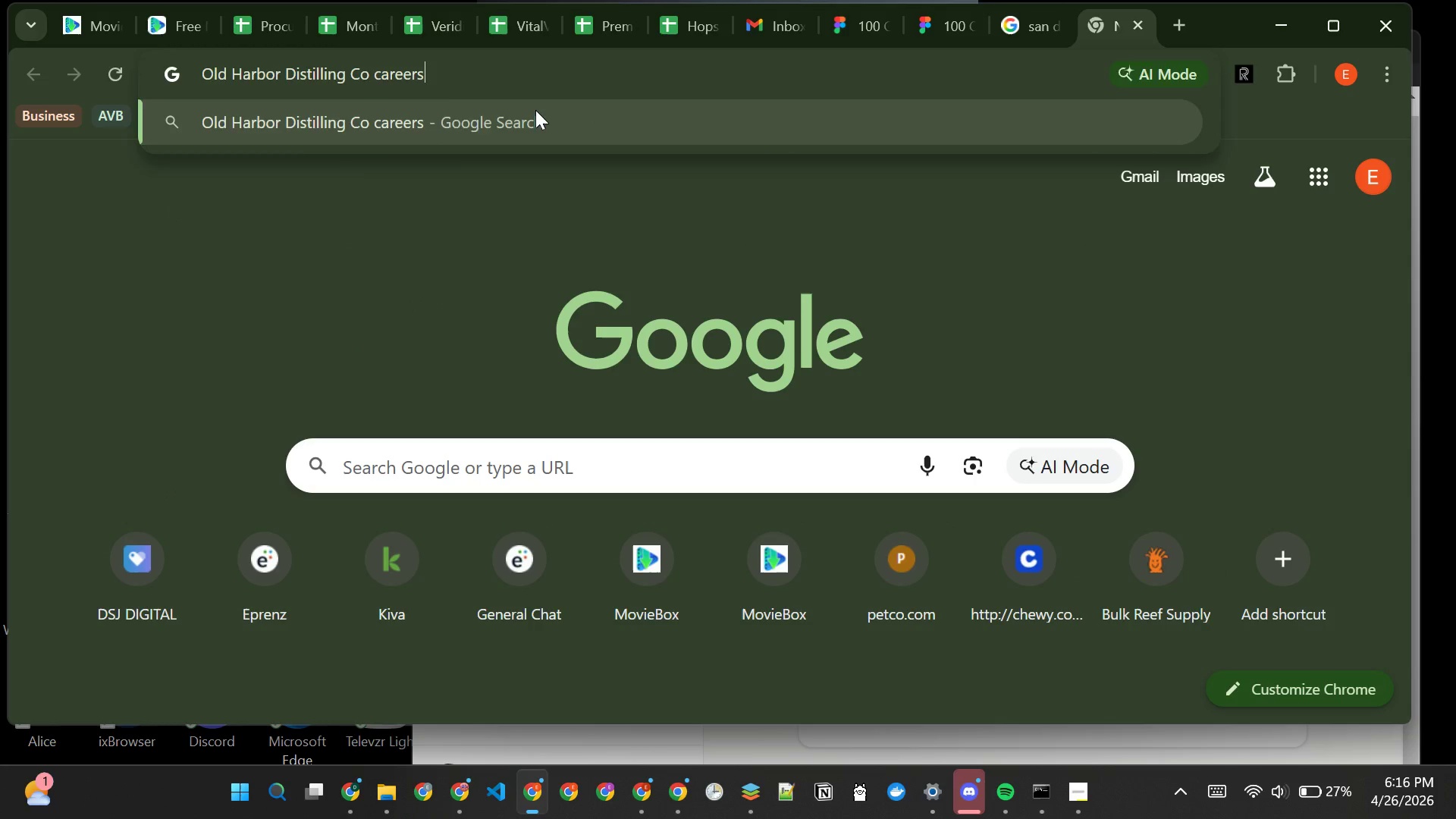 
key(Enter)
 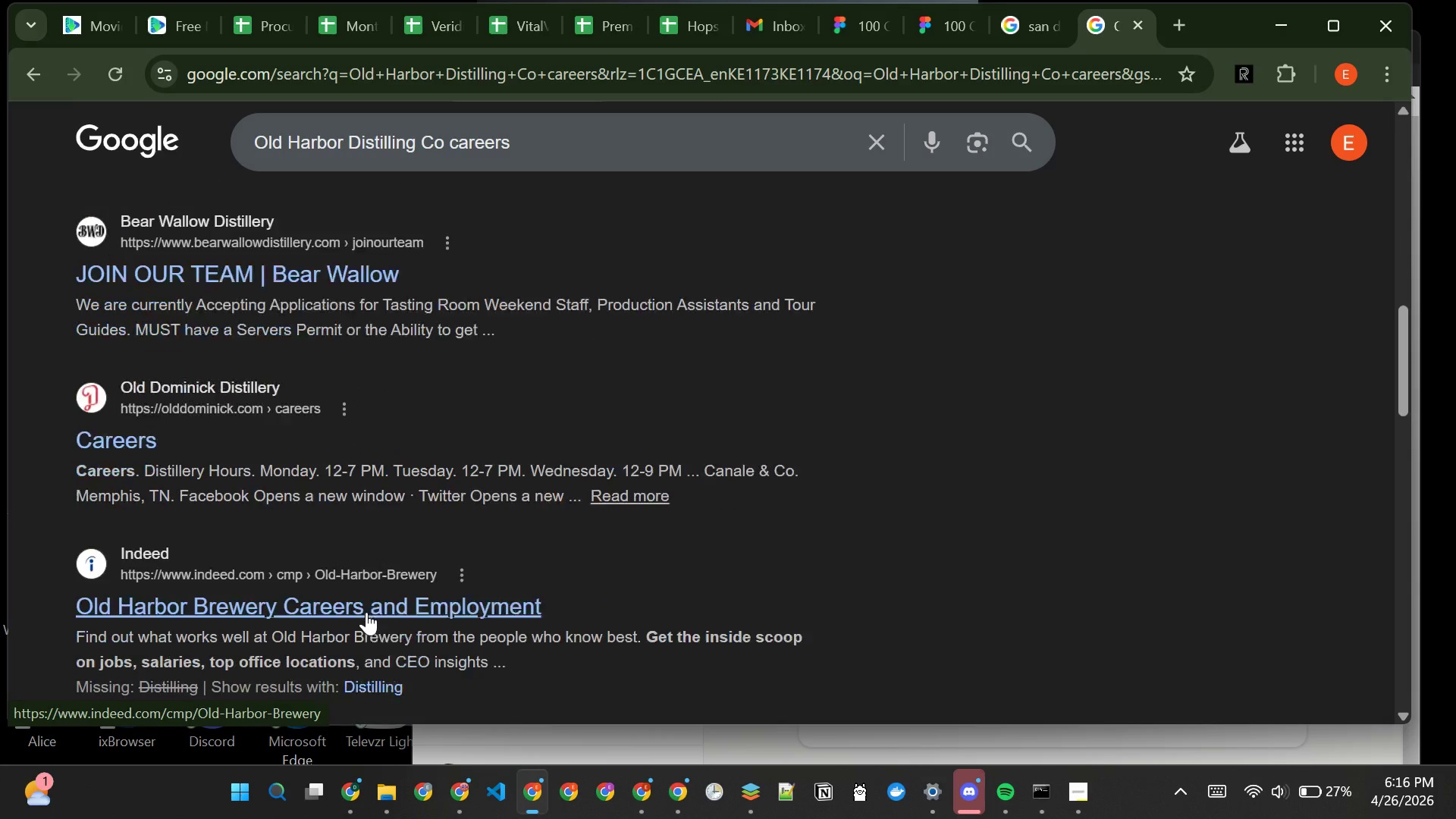 
wait(20.36)
 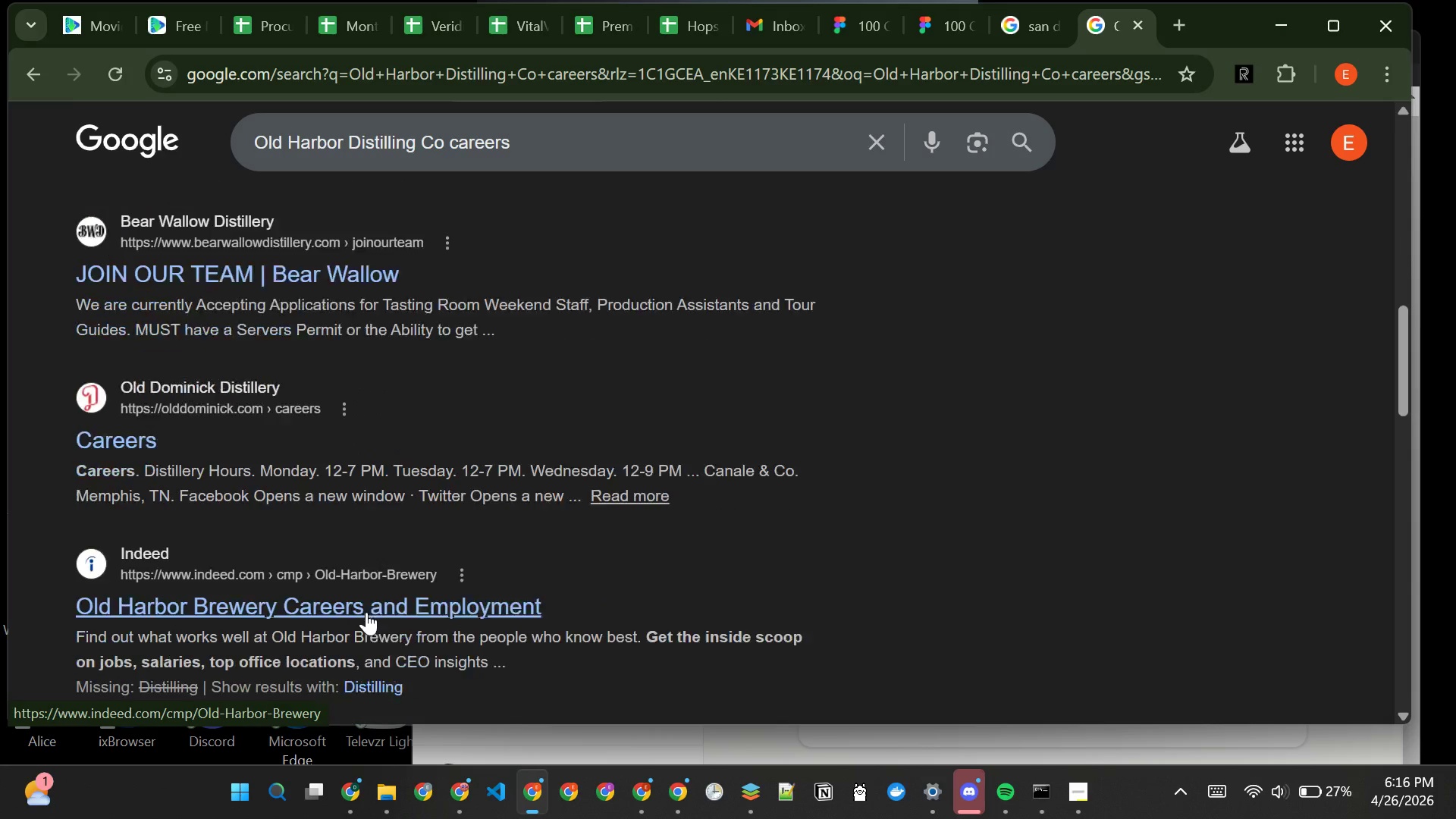 
left_click([206, 466])
 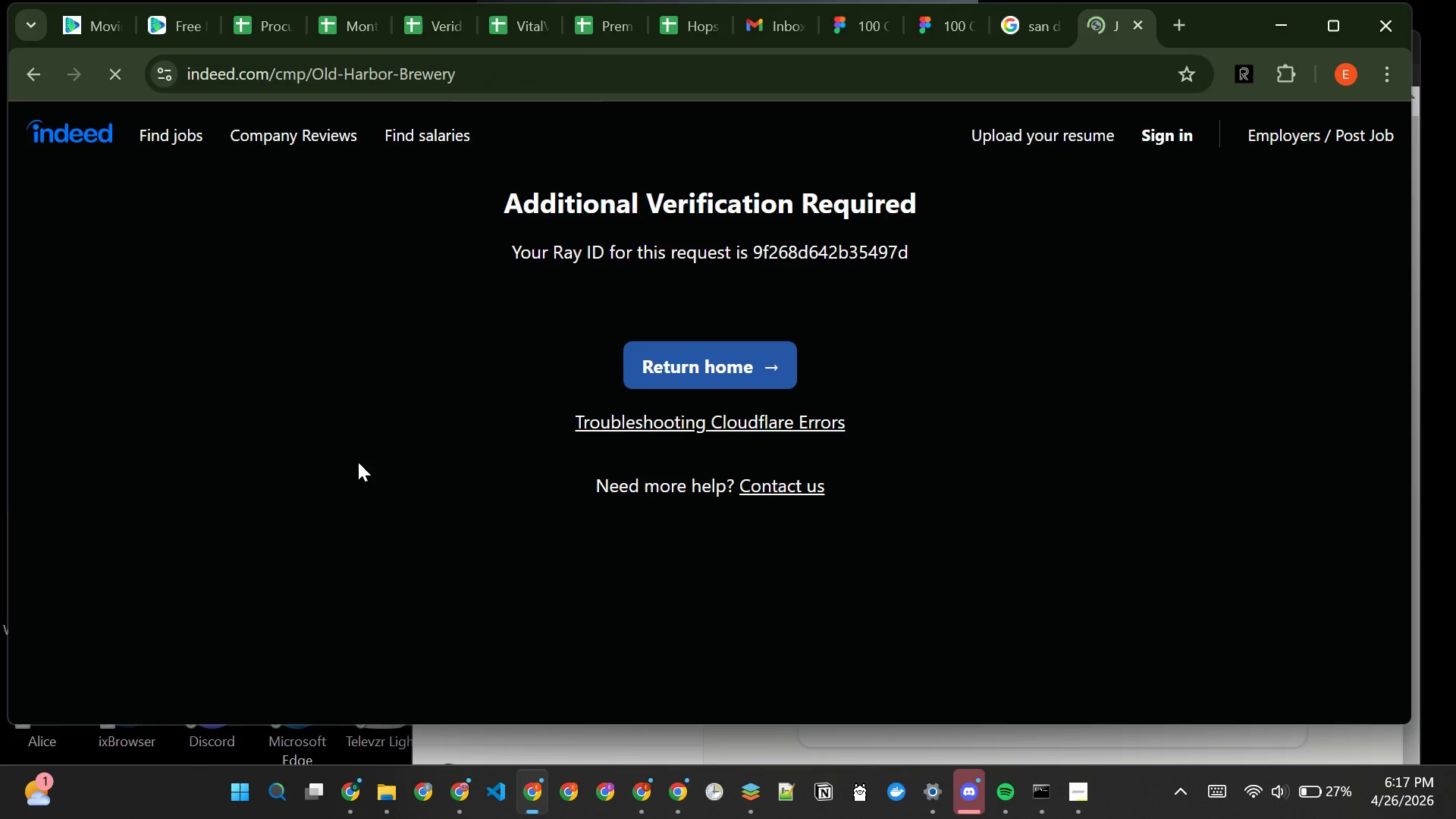 
wait(8.77)
 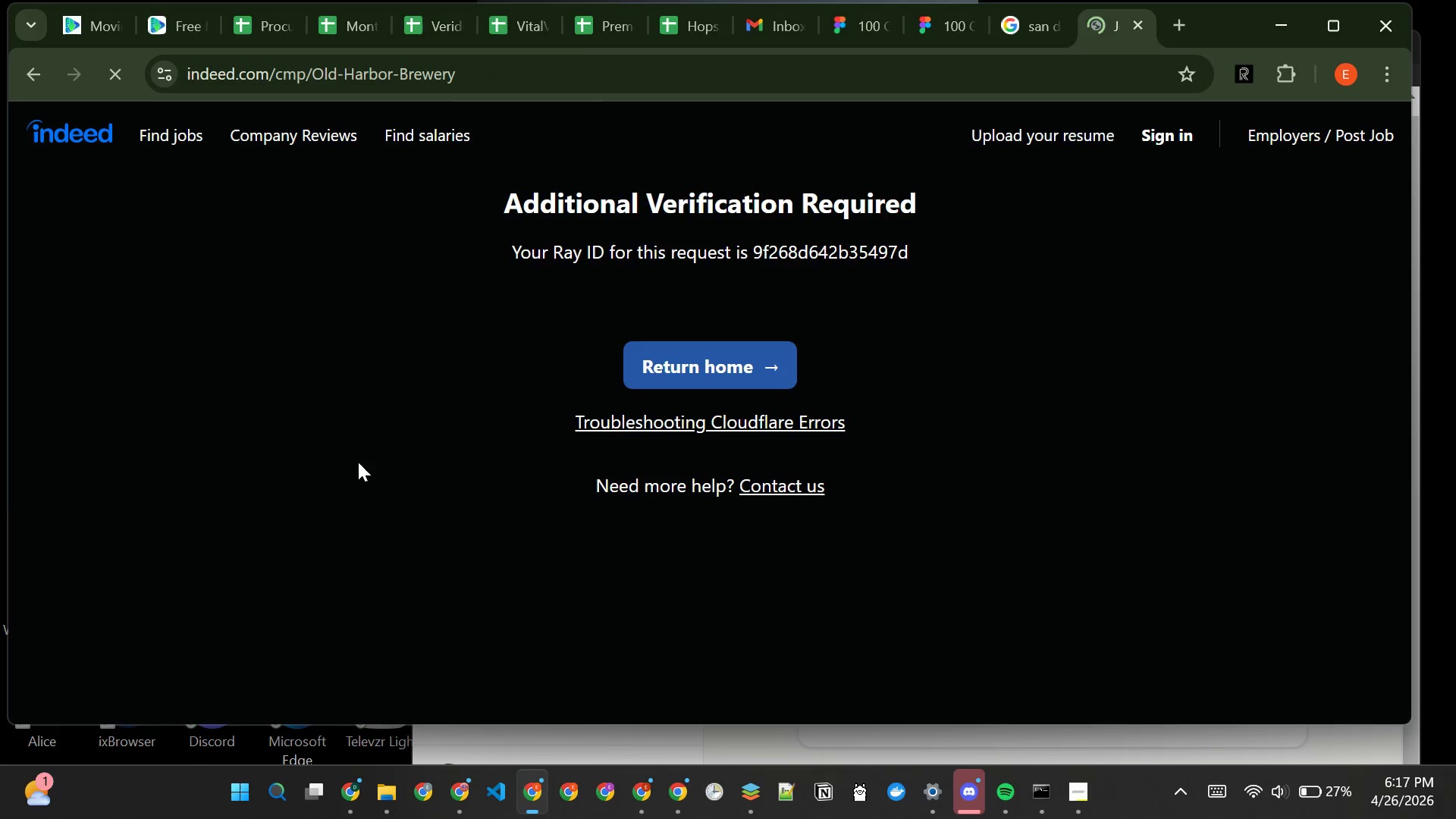 
left_click([48, 74])
 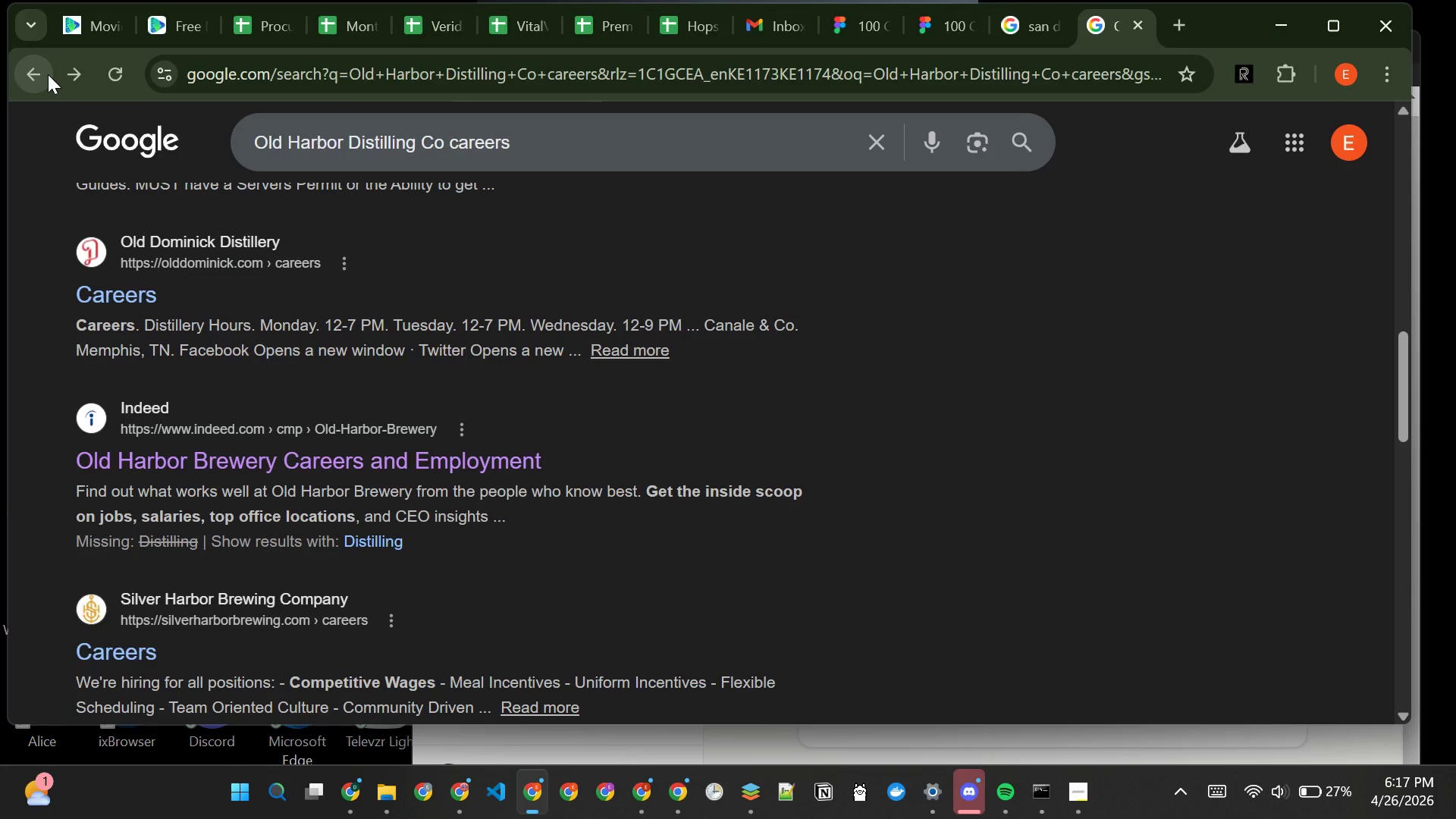 
scroll: coordinate [48, 74], scroll_direction: down, amount: 2.0
 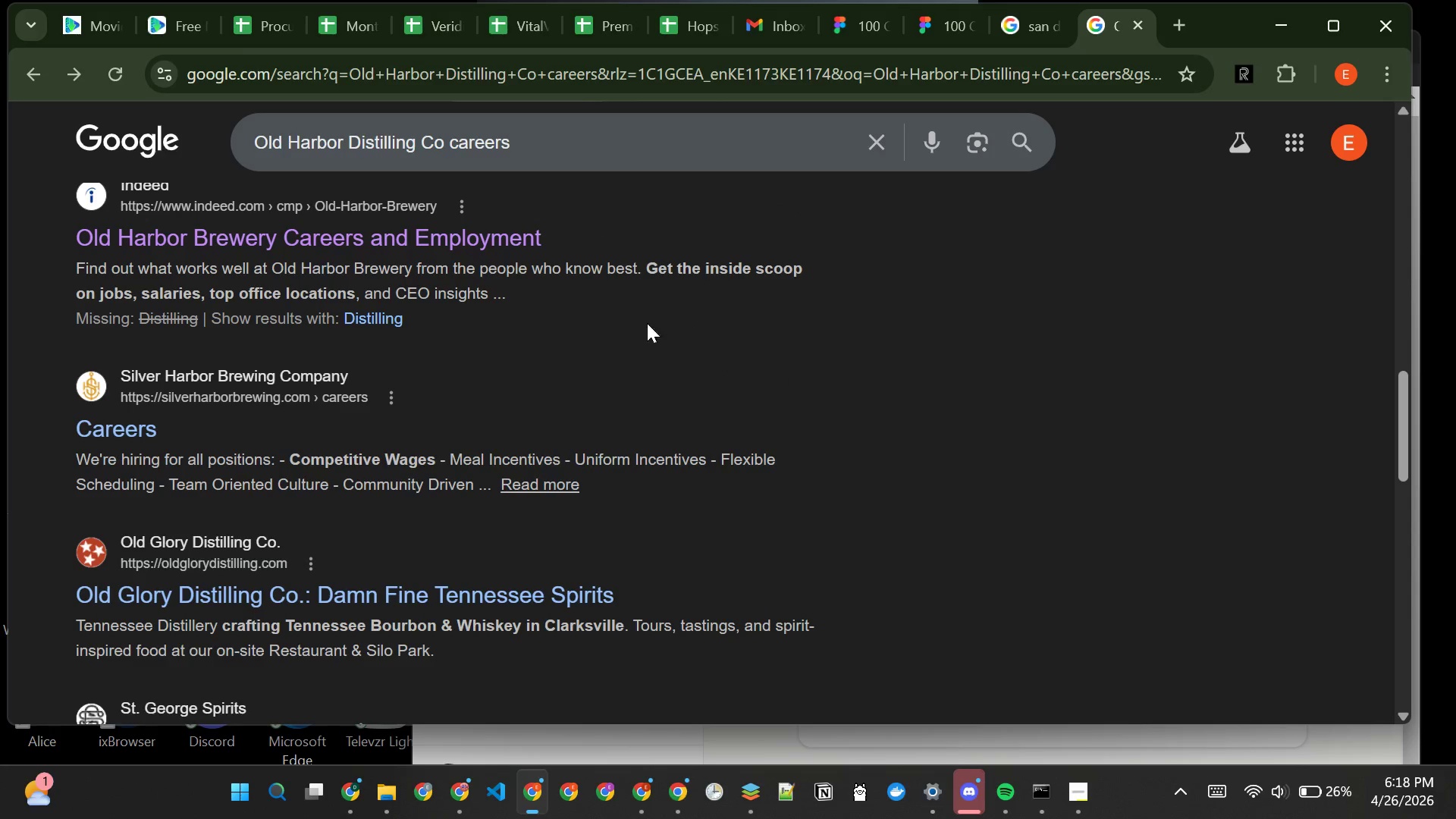 
wait(74.85)
 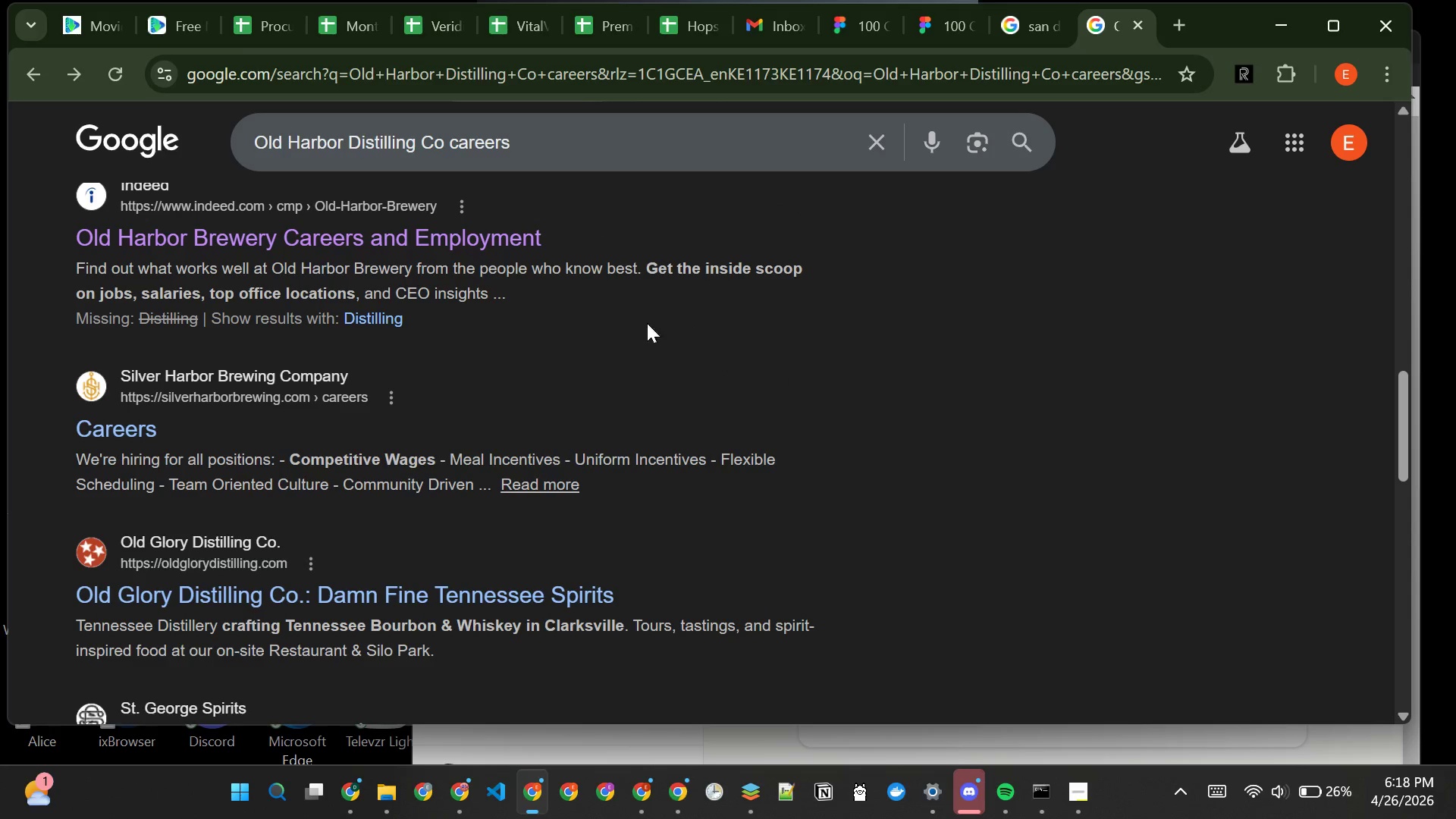 
mouse_move([364, 438])
 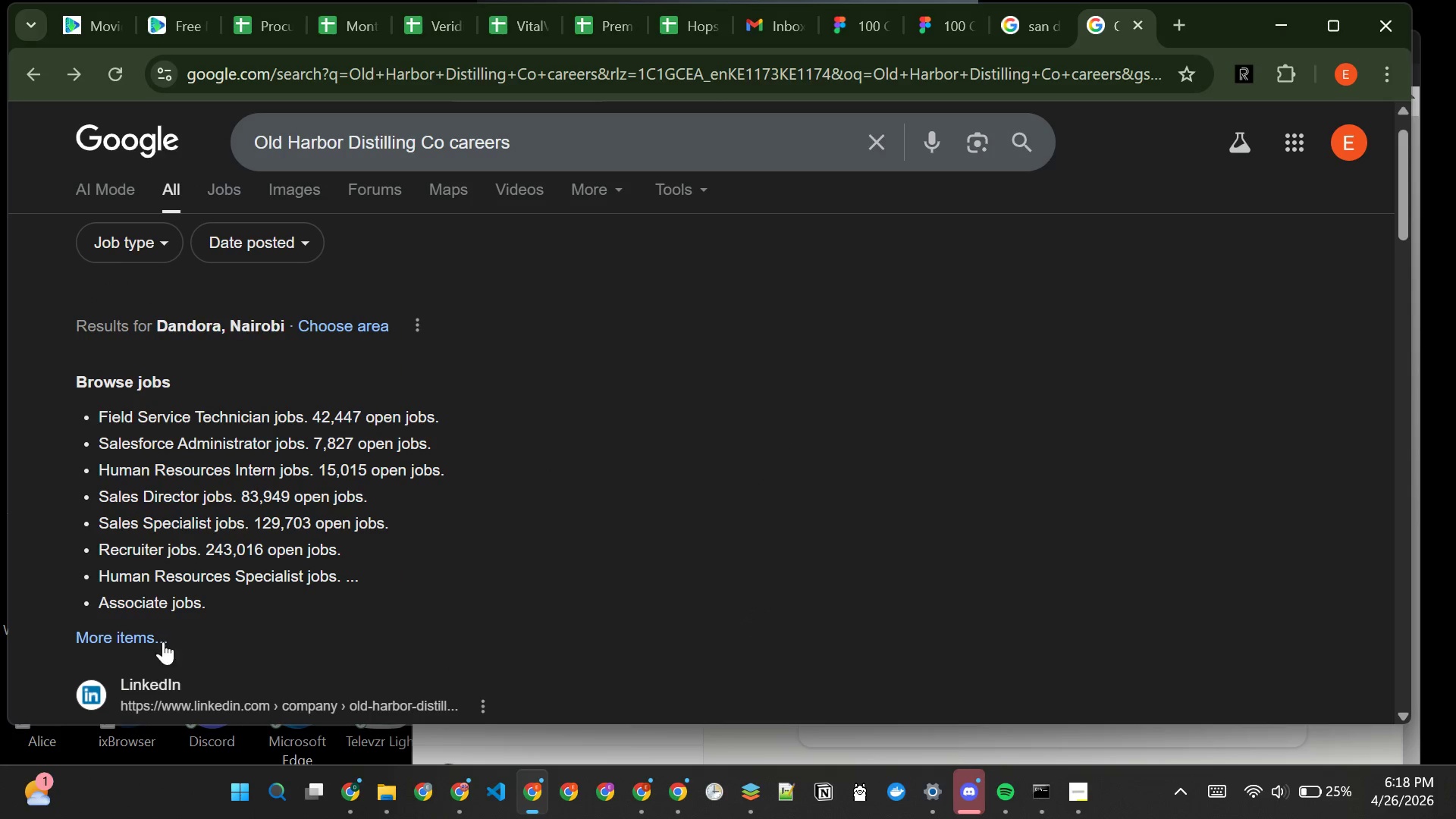 
left_click([163, 639])
 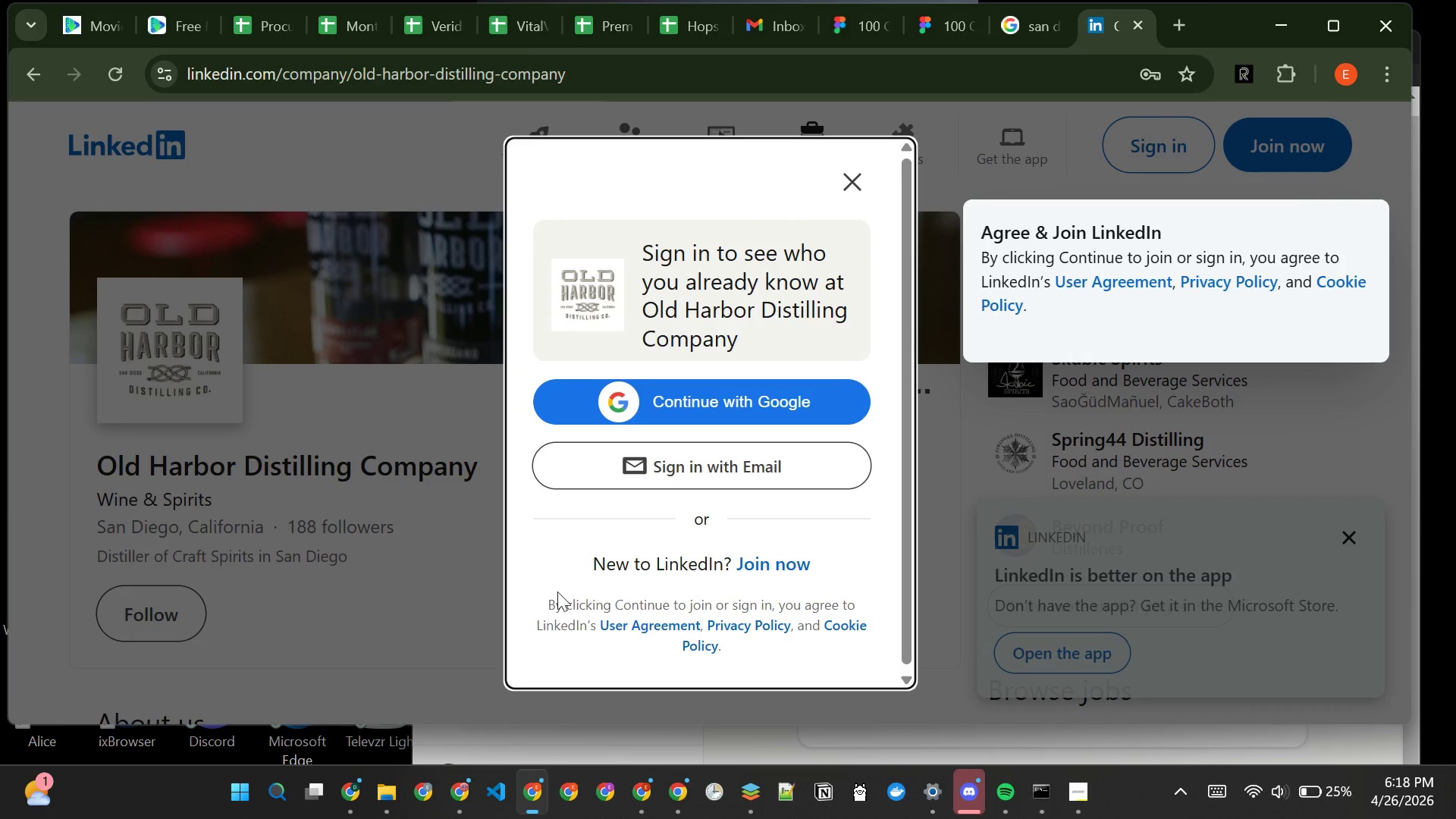 
wait(5.95)
 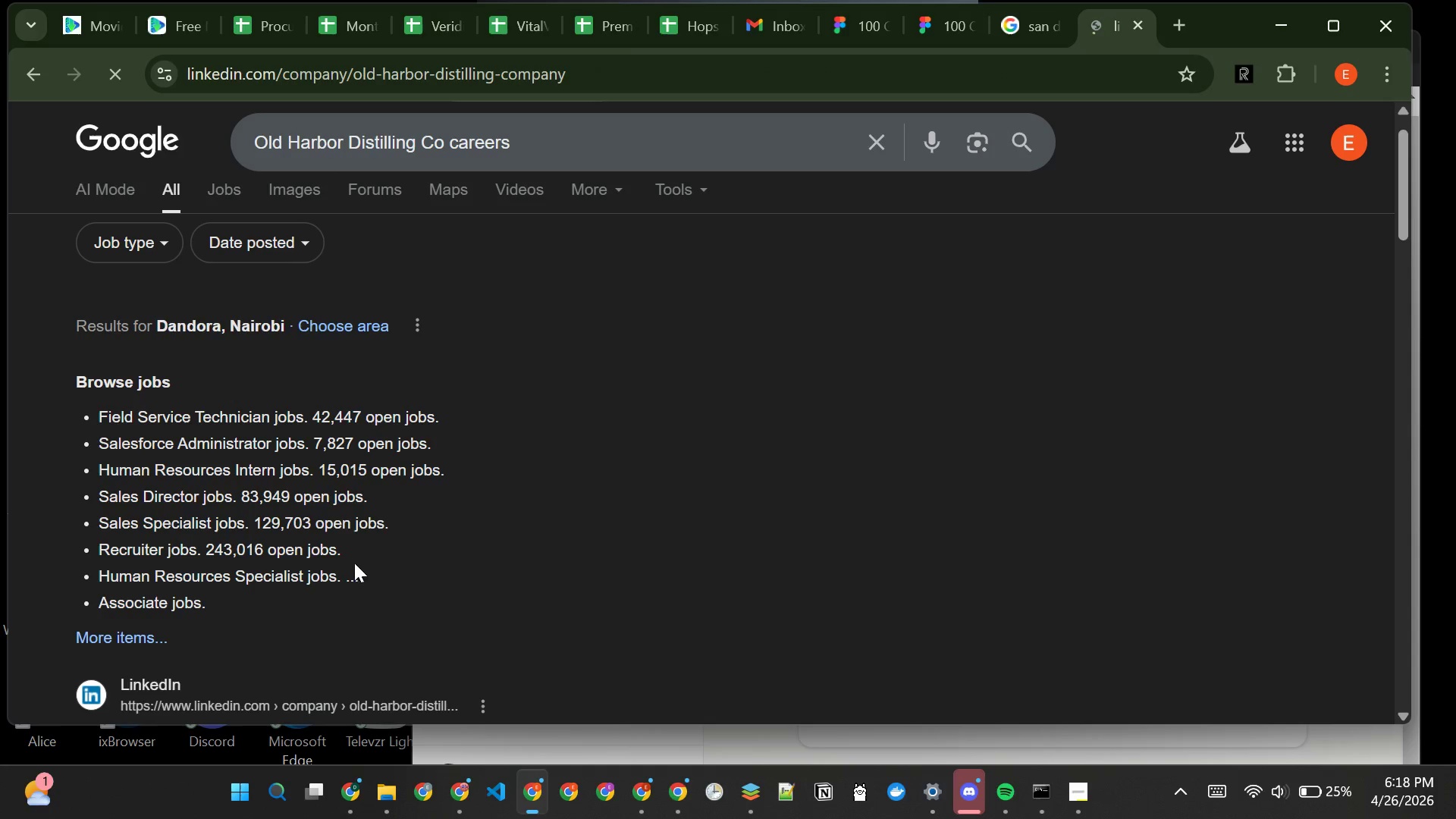 
left_click([853, 184])
 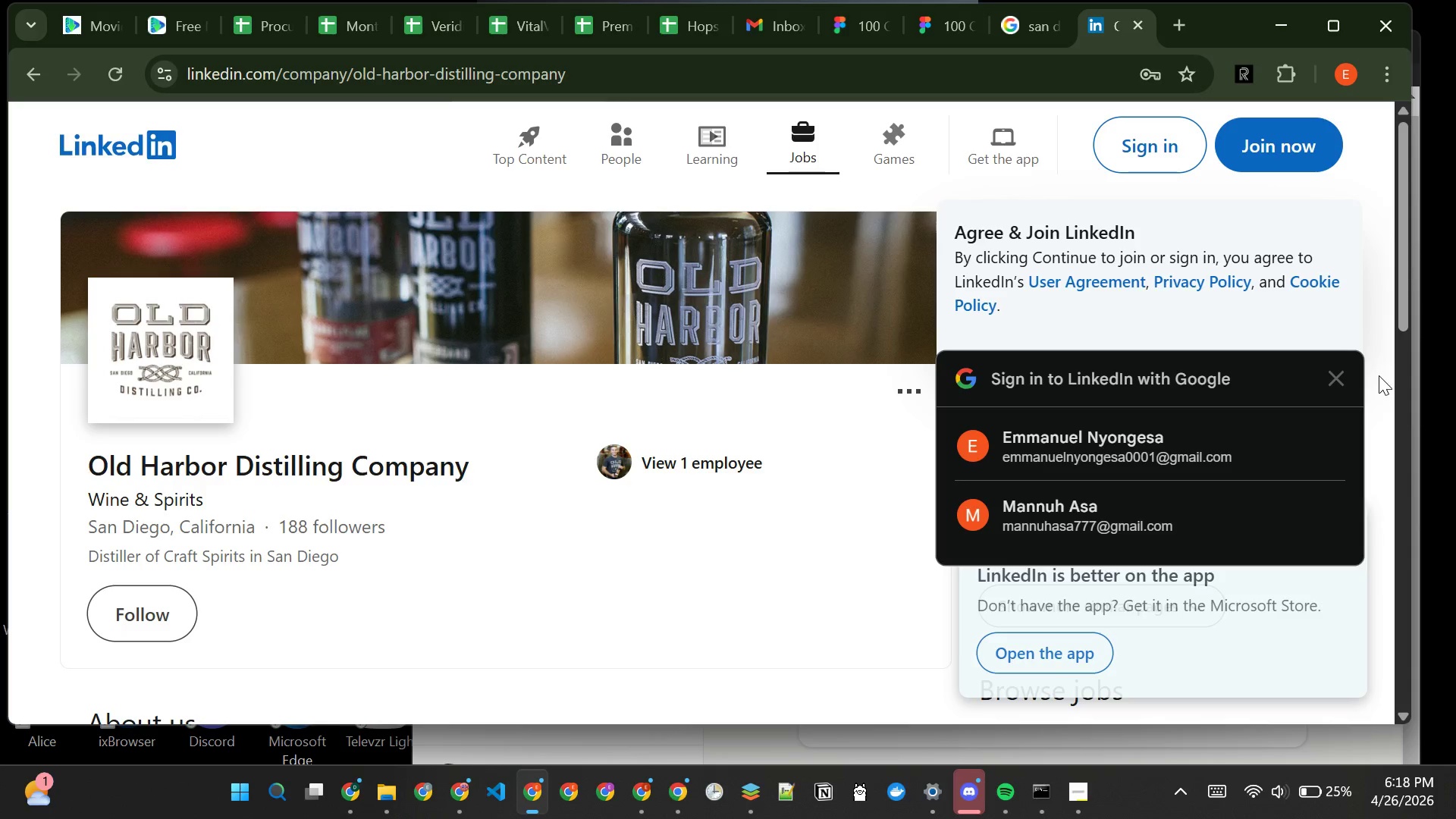 
left_click([1332, 378])
 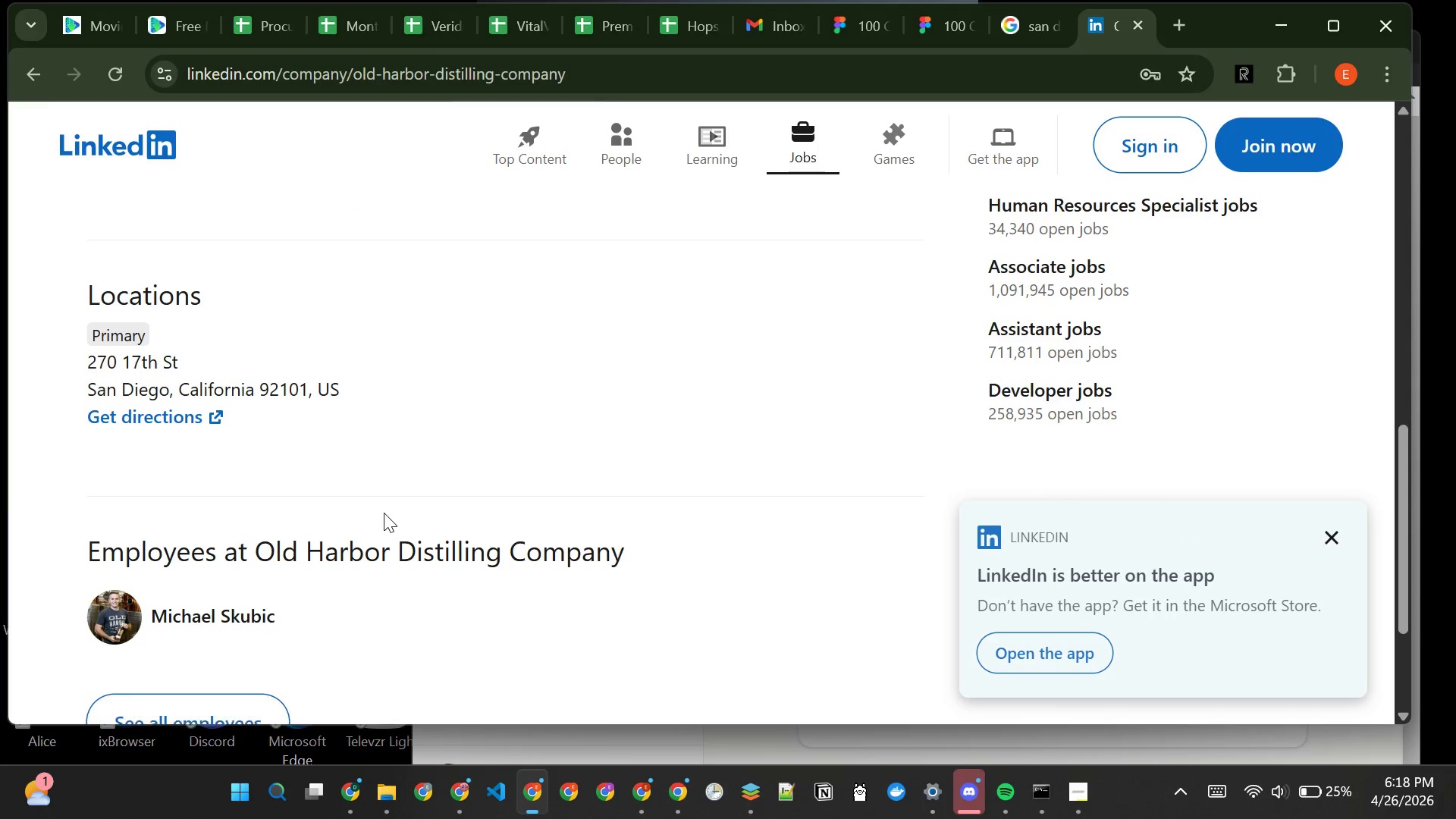 
wait(12.91)
 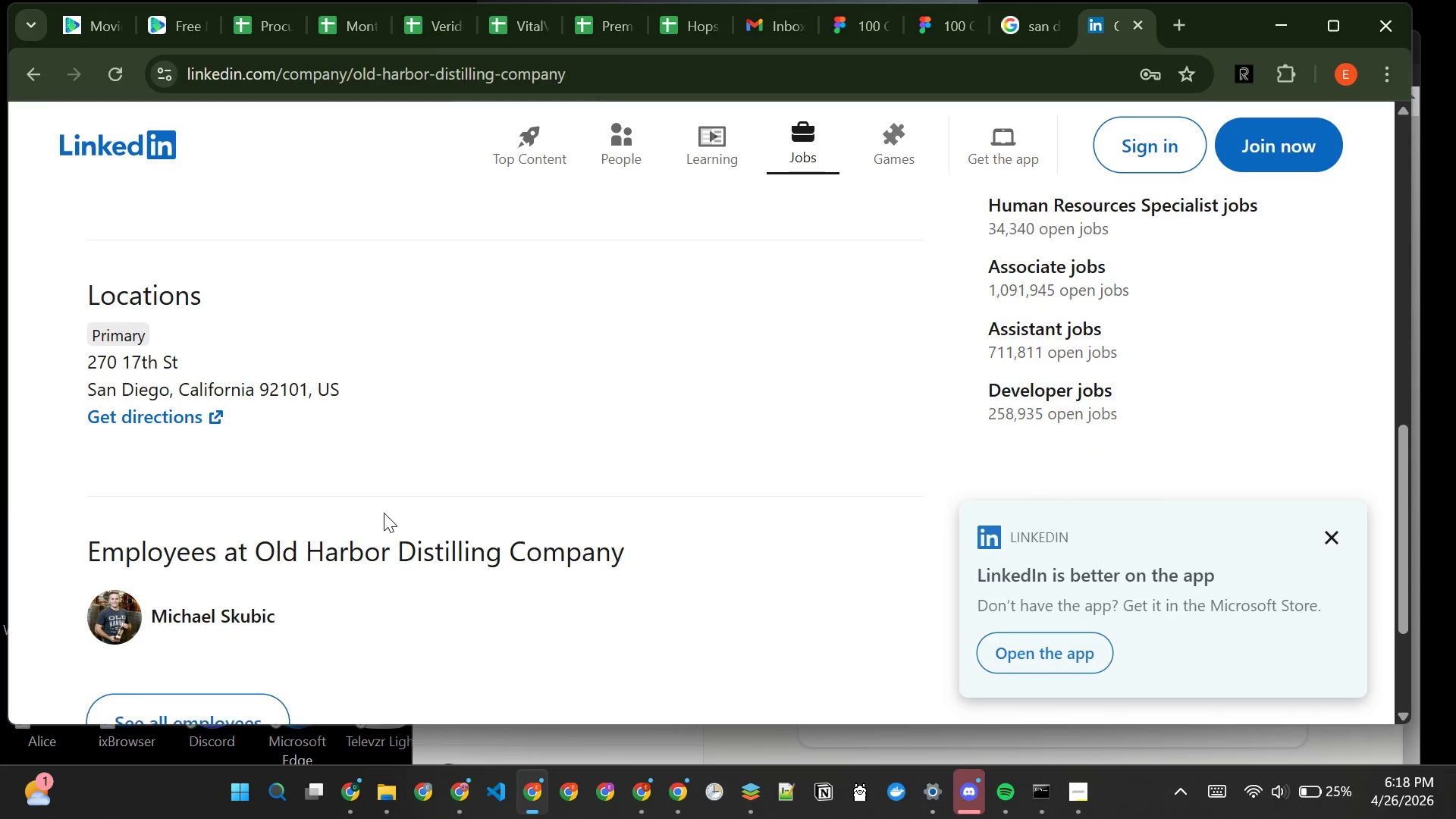 
left_click([1326, 522])
 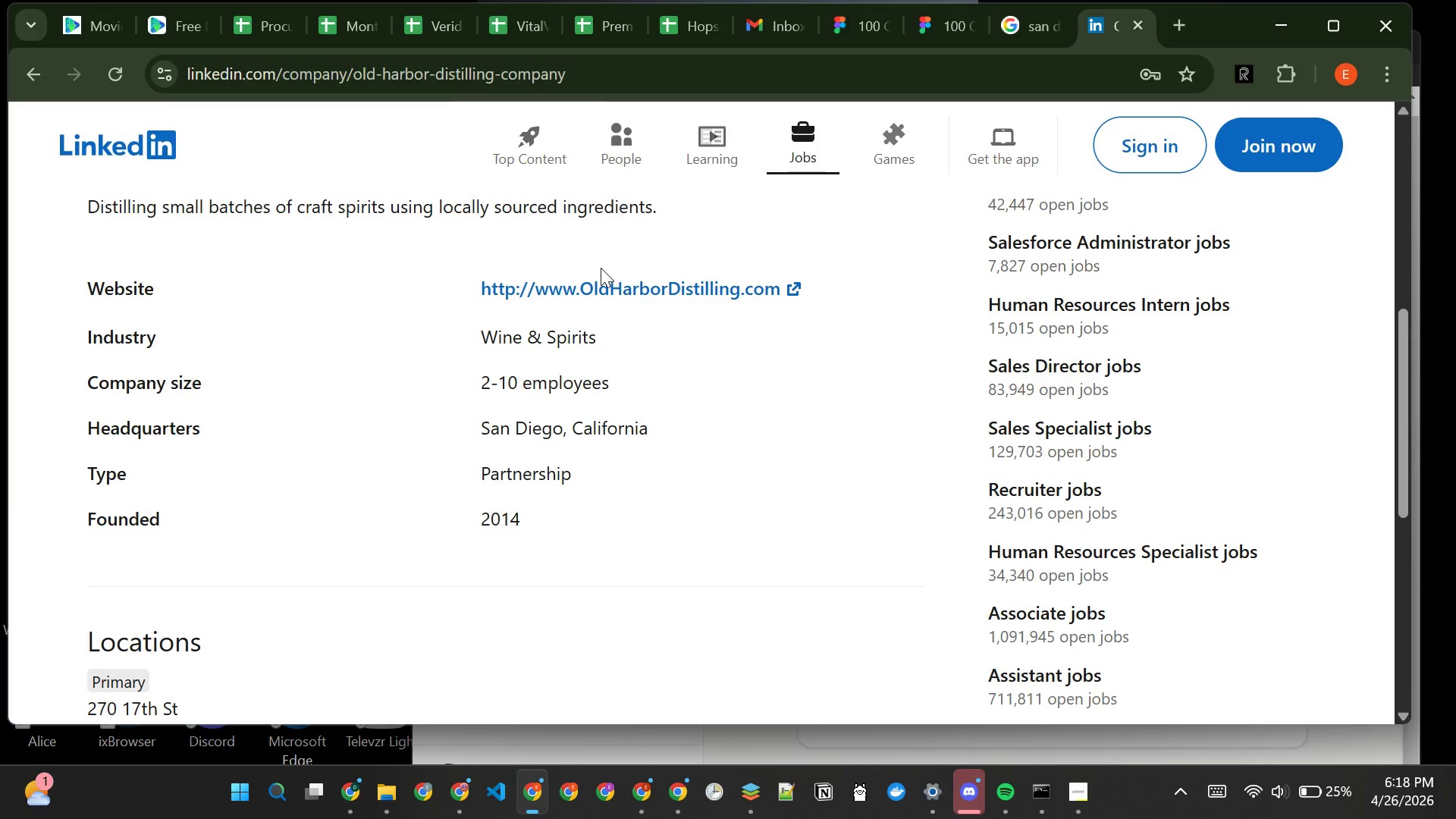 
left_click([581, 288])
 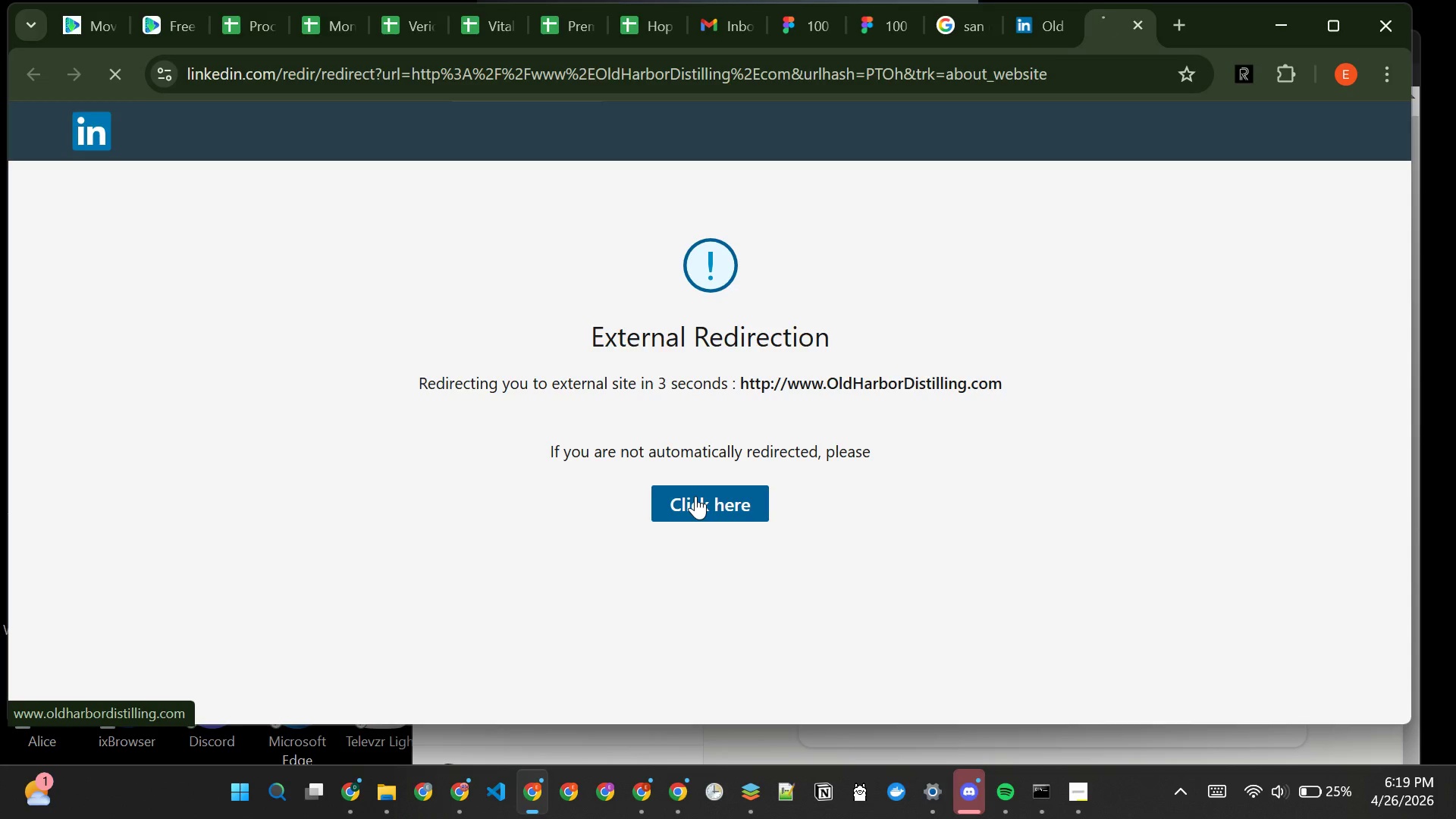 
wait(9.32)
 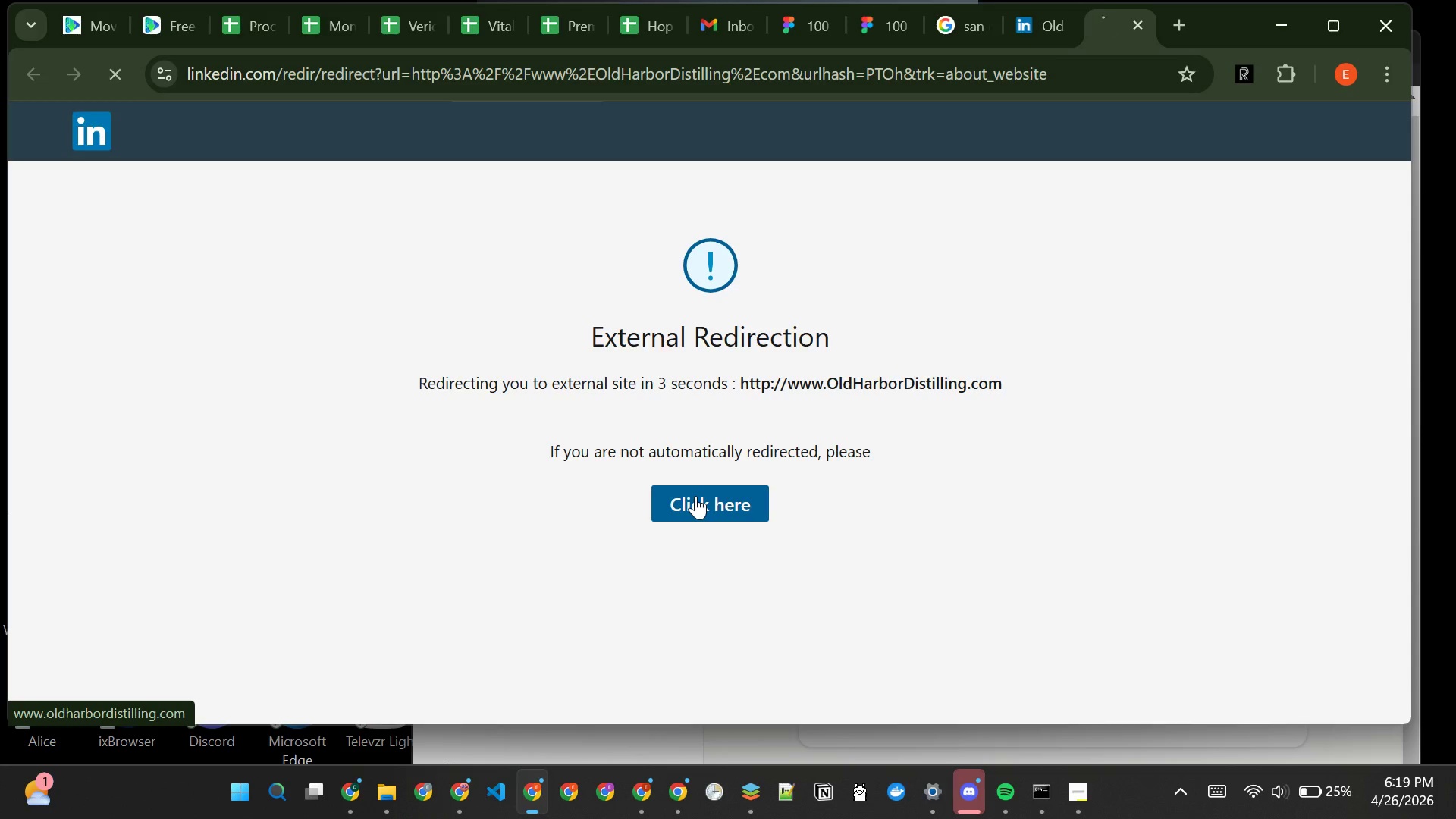 
mouse_move([798, 520])
 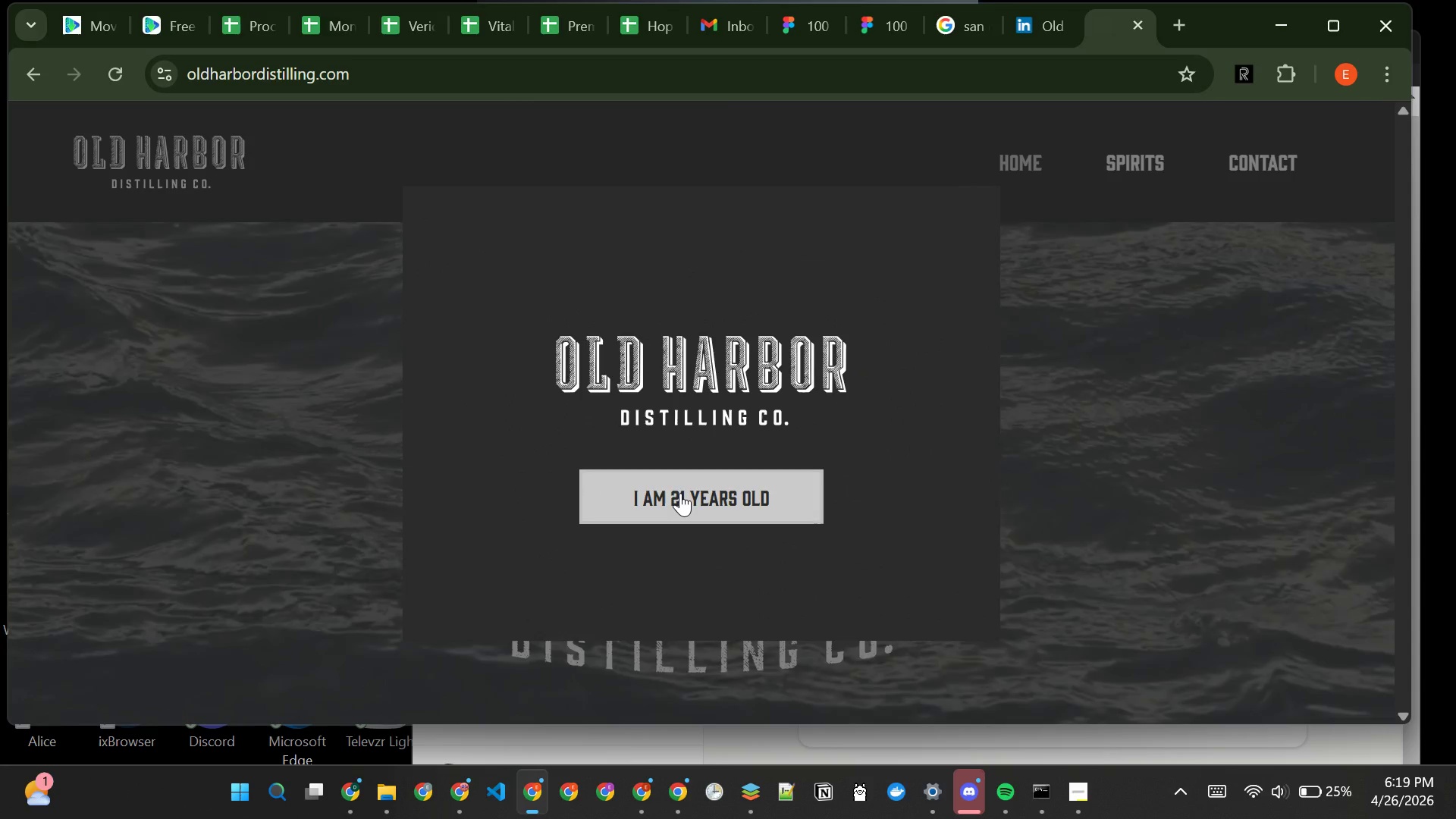 
left_click([680, 493])
 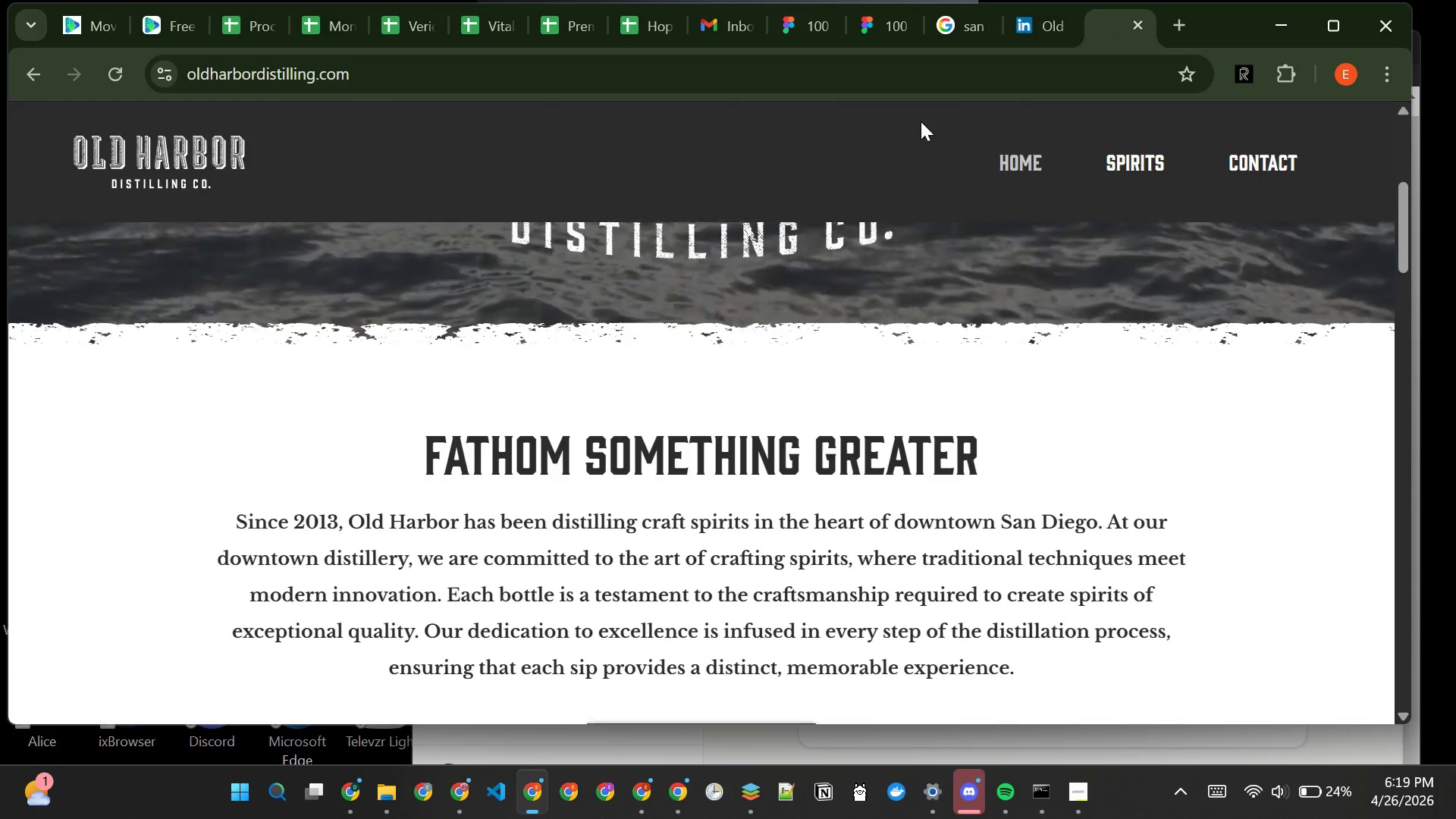 
wait(30.45)
 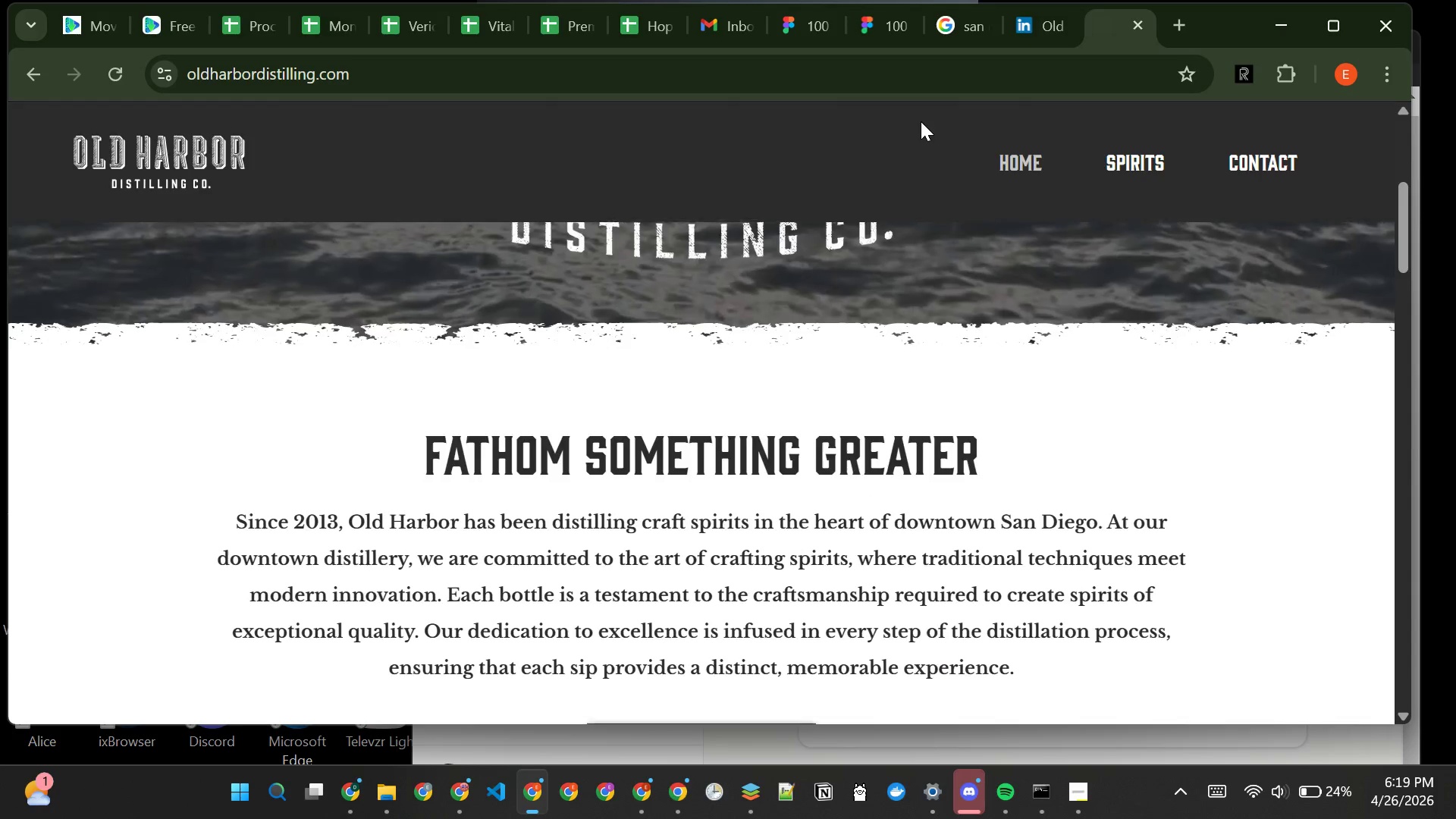 
left_click([474, 78])
 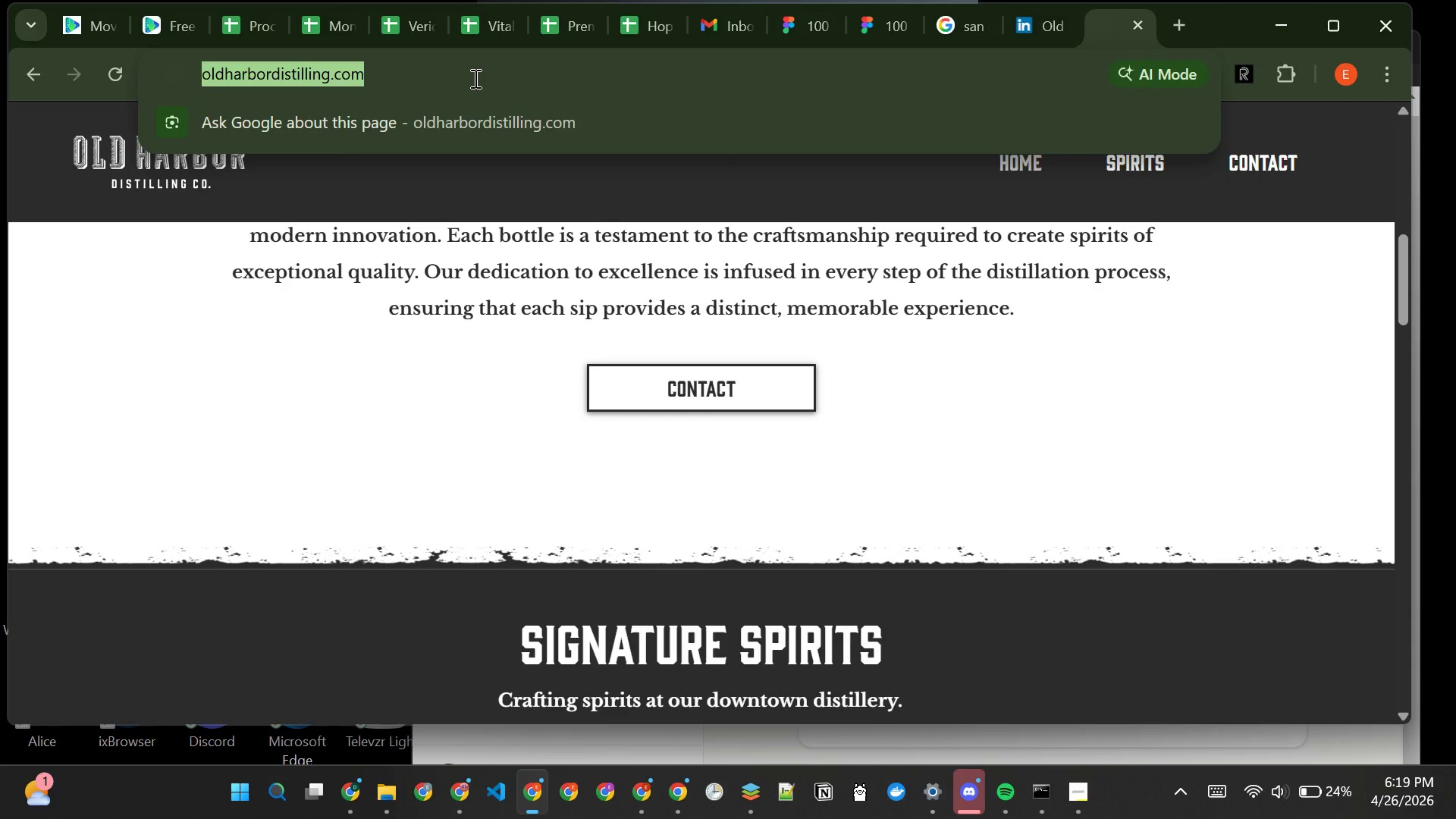 
left_click([474, 78])
 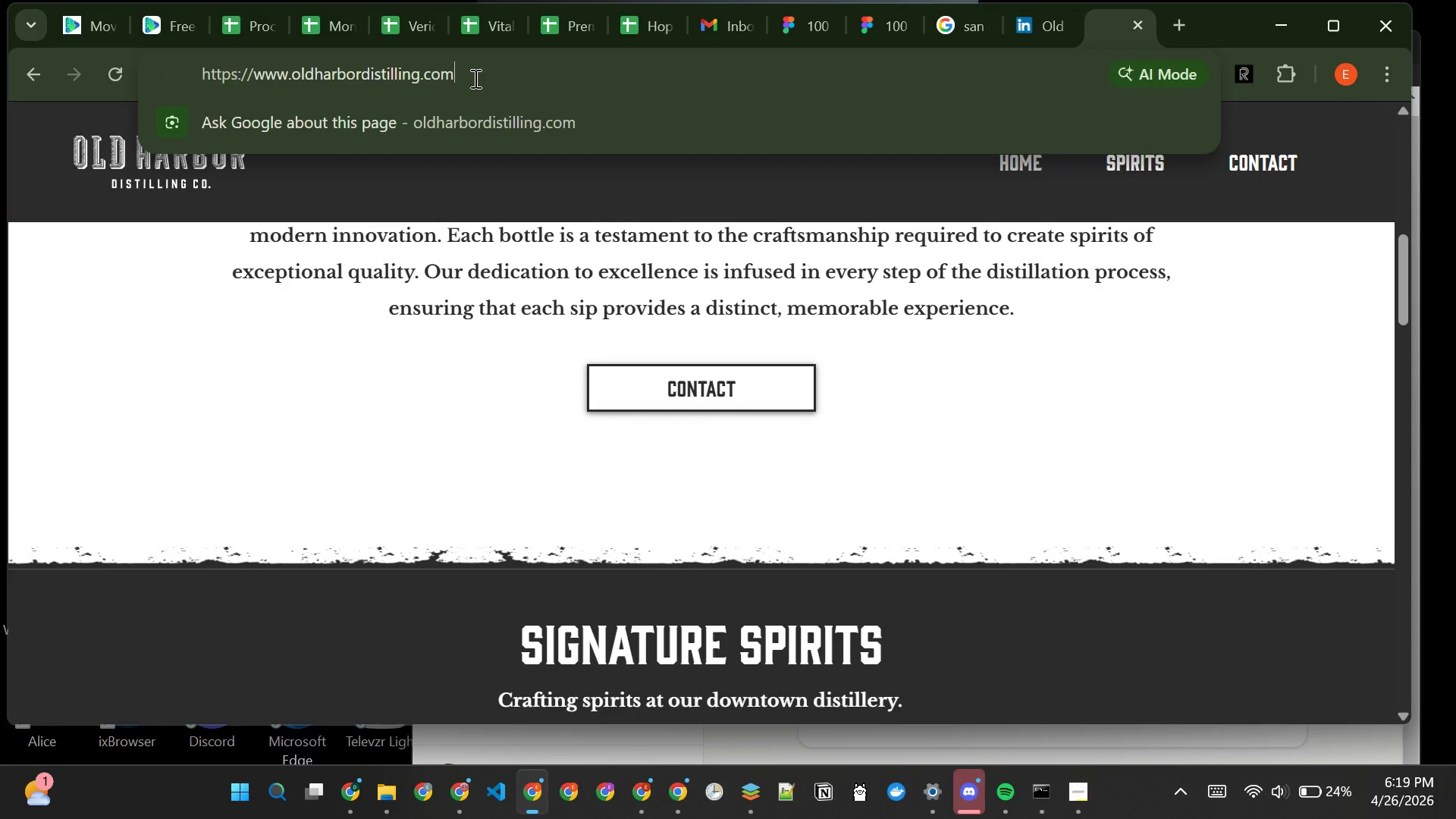 
wait(18.88)
 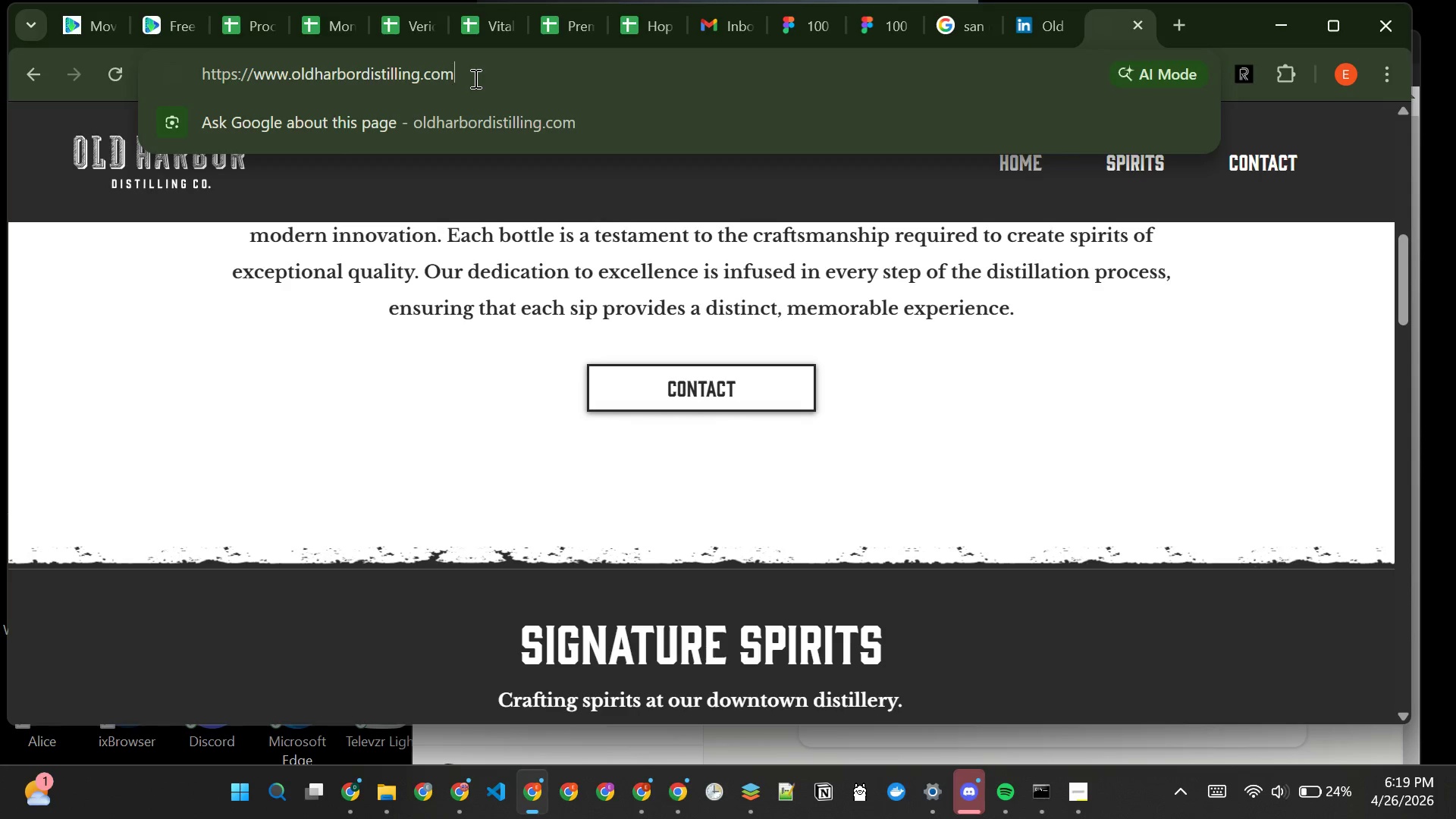 
type(/careers)
 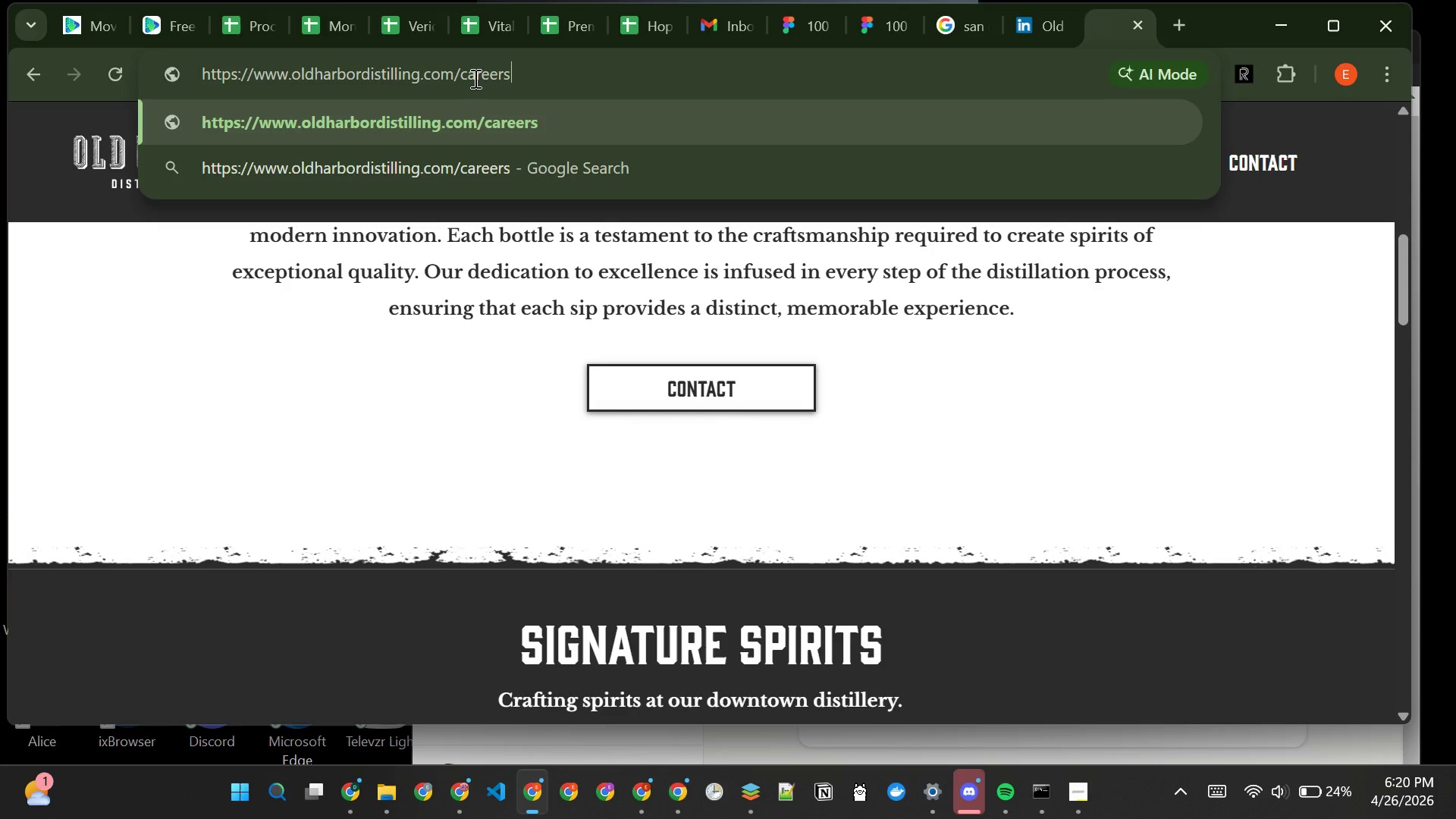 
key(Enter)
 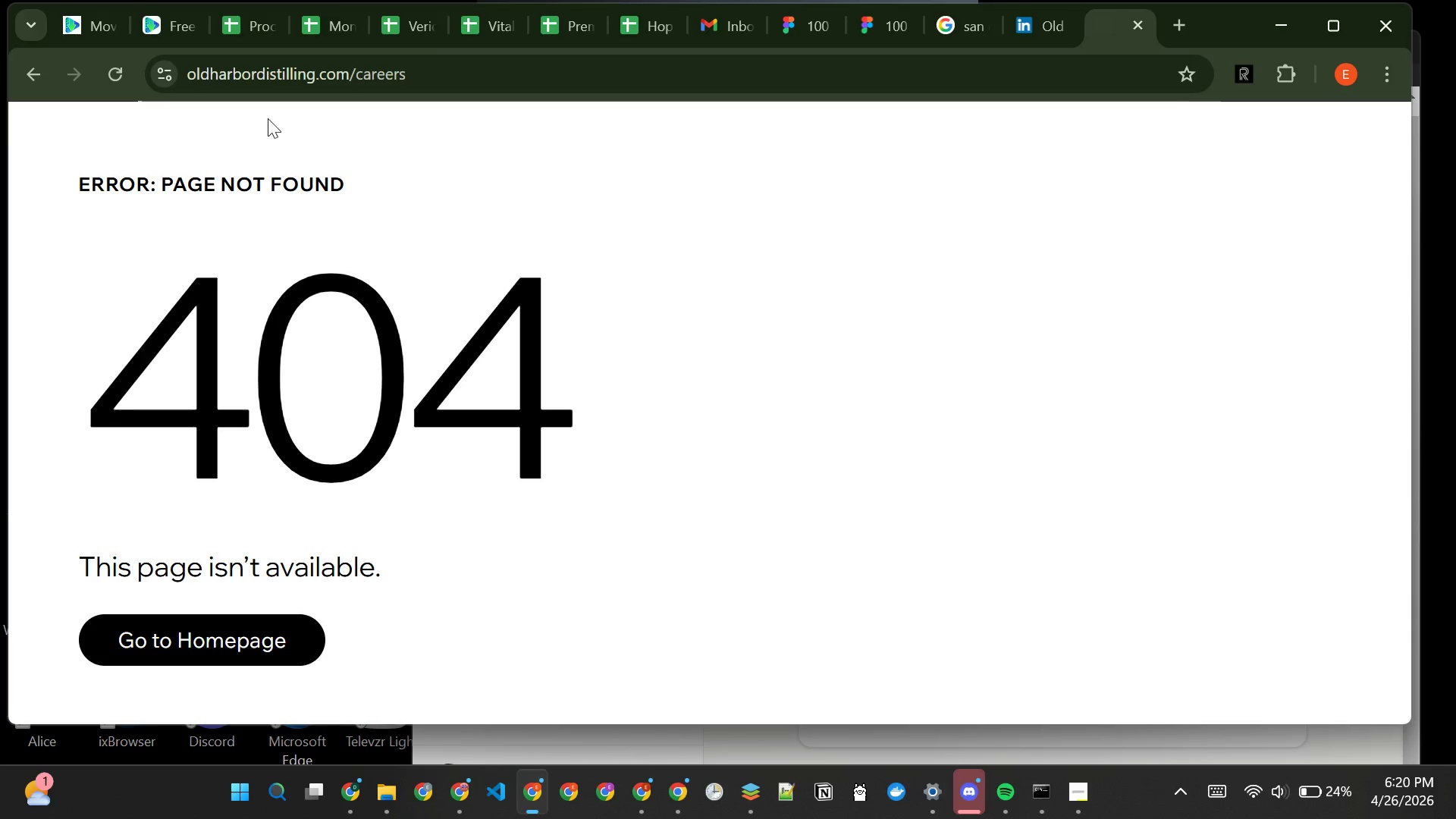 
left_click([468, 67])
 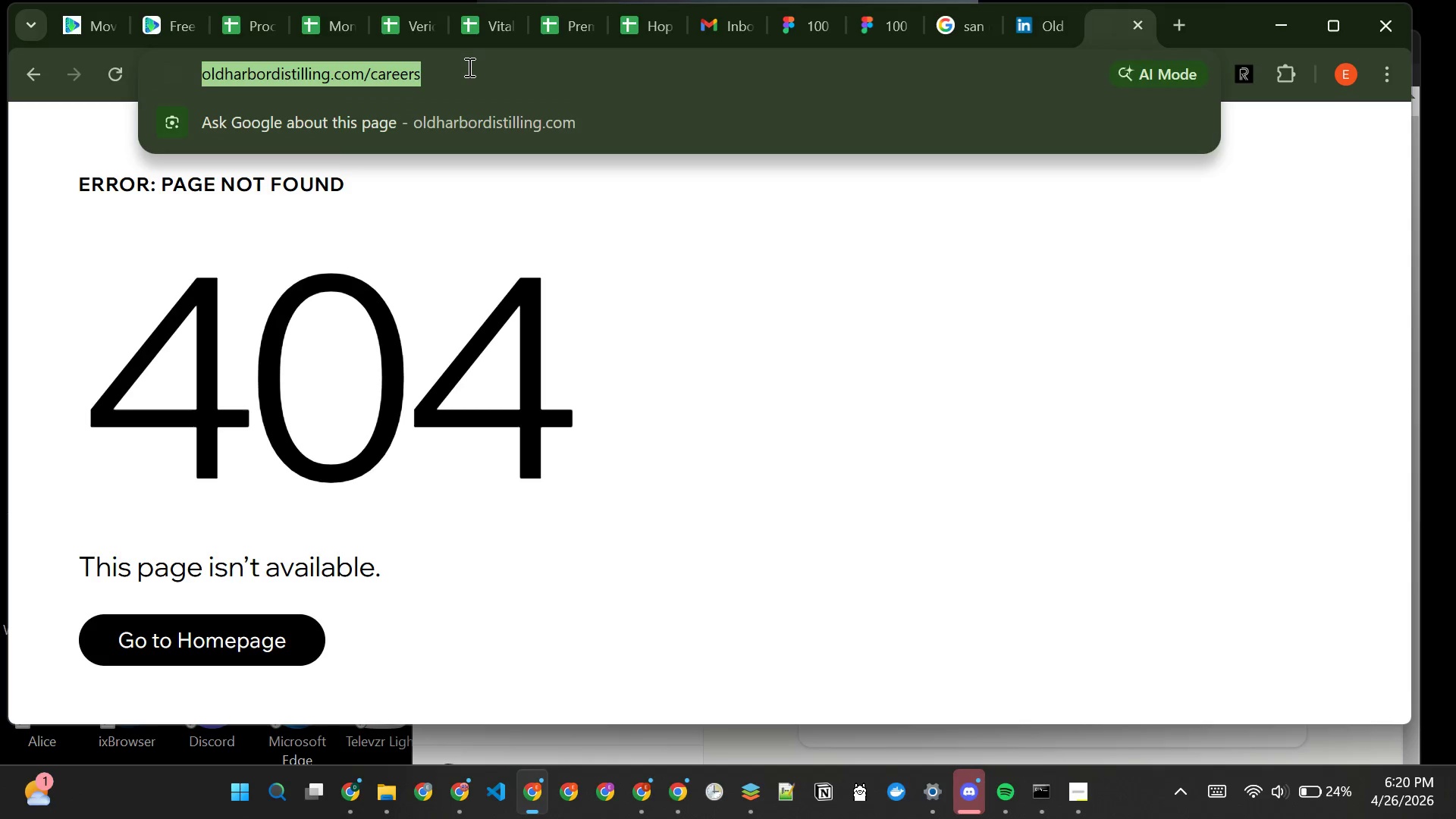 
left_click([468, 67])
 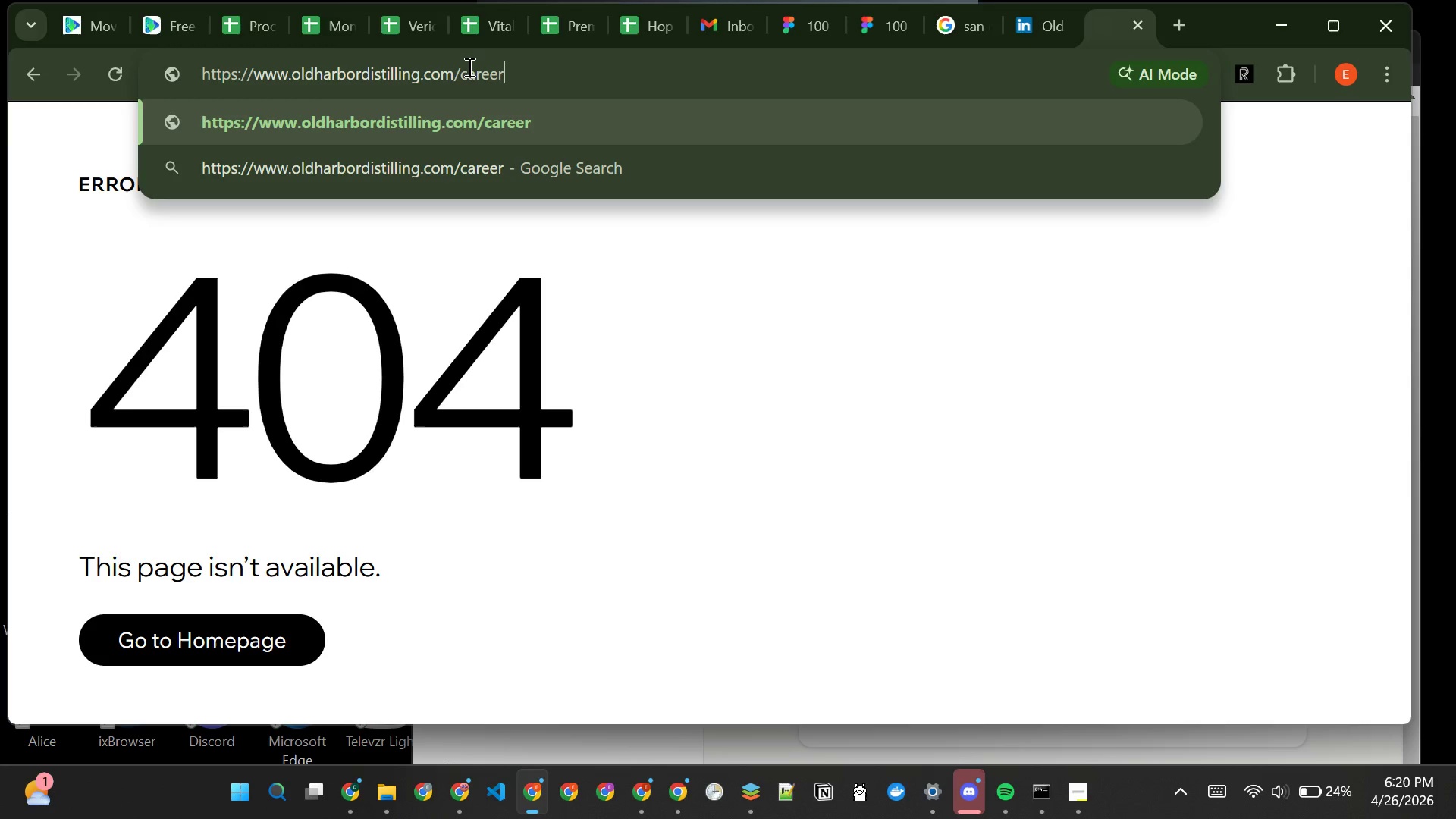 
key(Backspace)
key(Backspace)
key(Backspace)
key(Backspace)
key(Backspace)
key(Backspace)
key(Backspace)
type(jobs)
 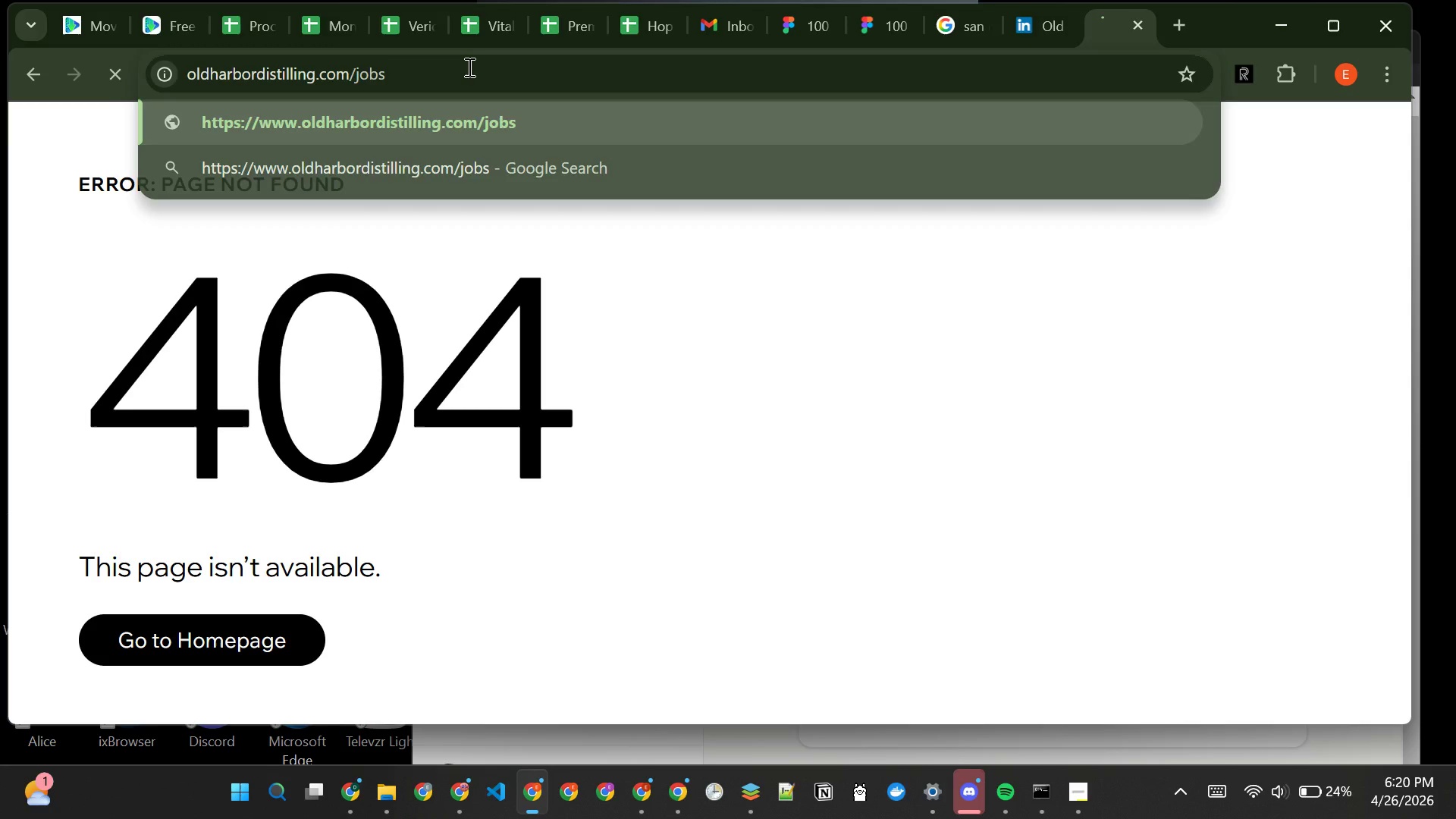 
key(Enter)
 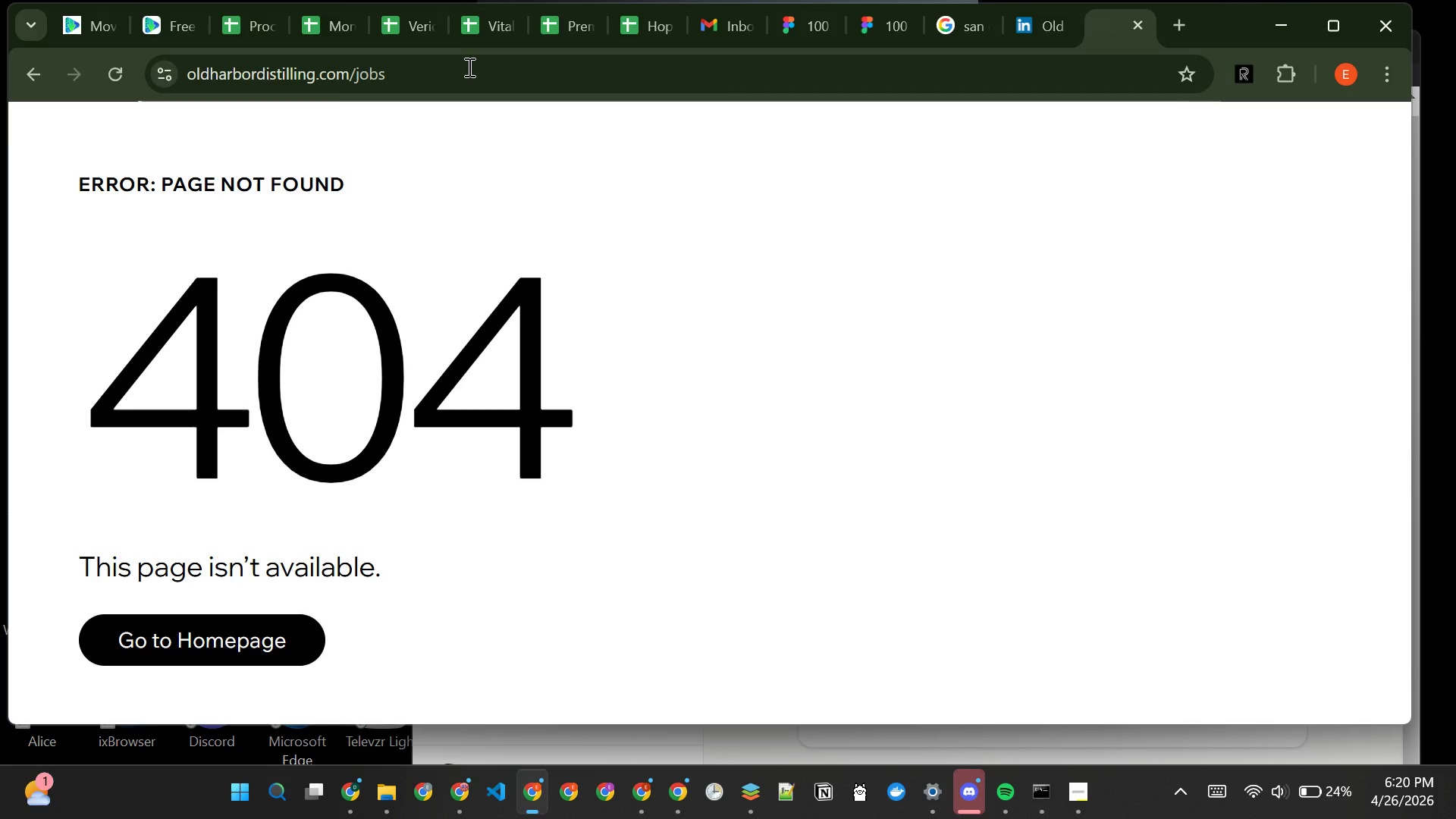 
left_click([26, 77])
 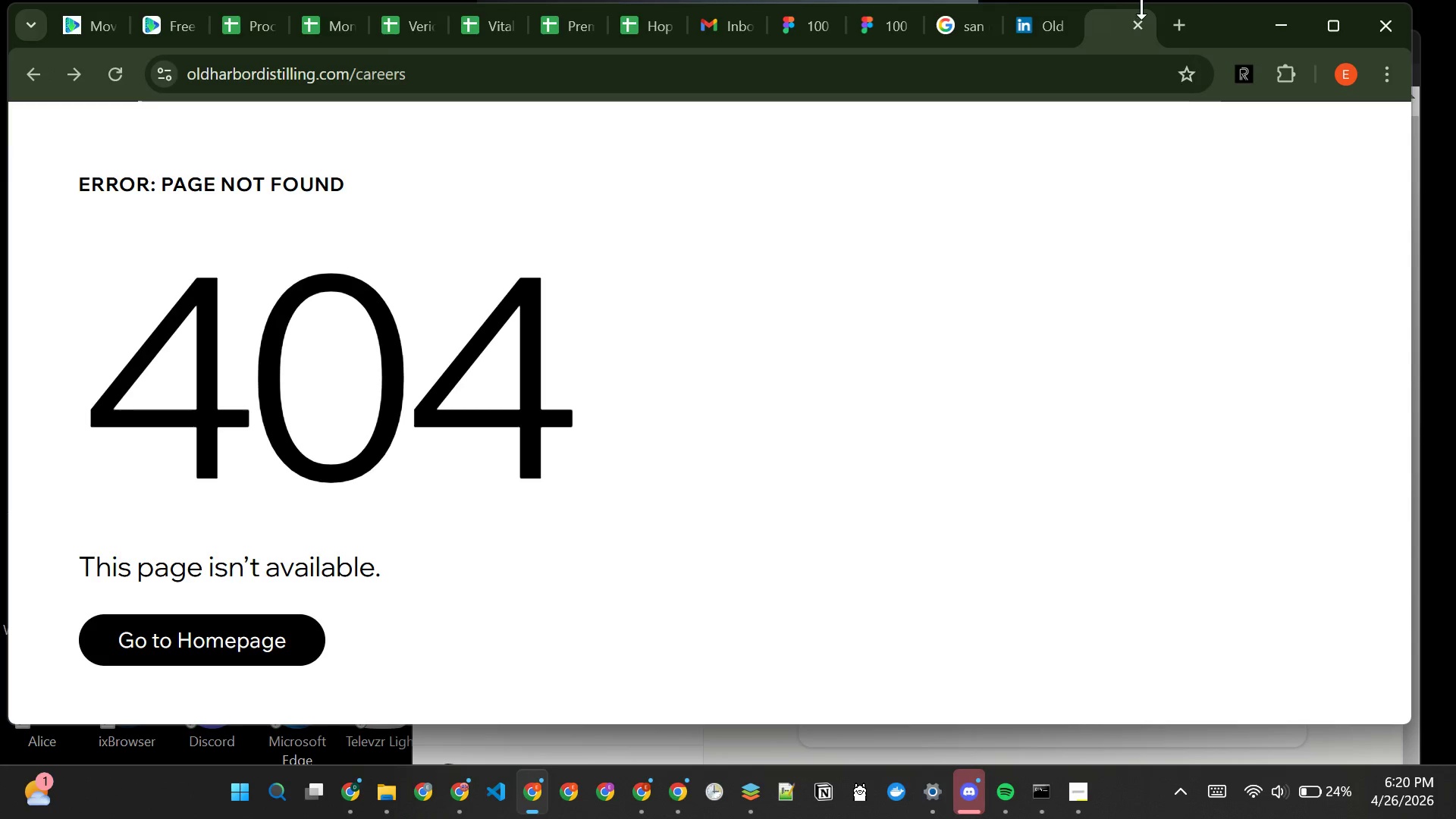 
left_click([1142, 22])
 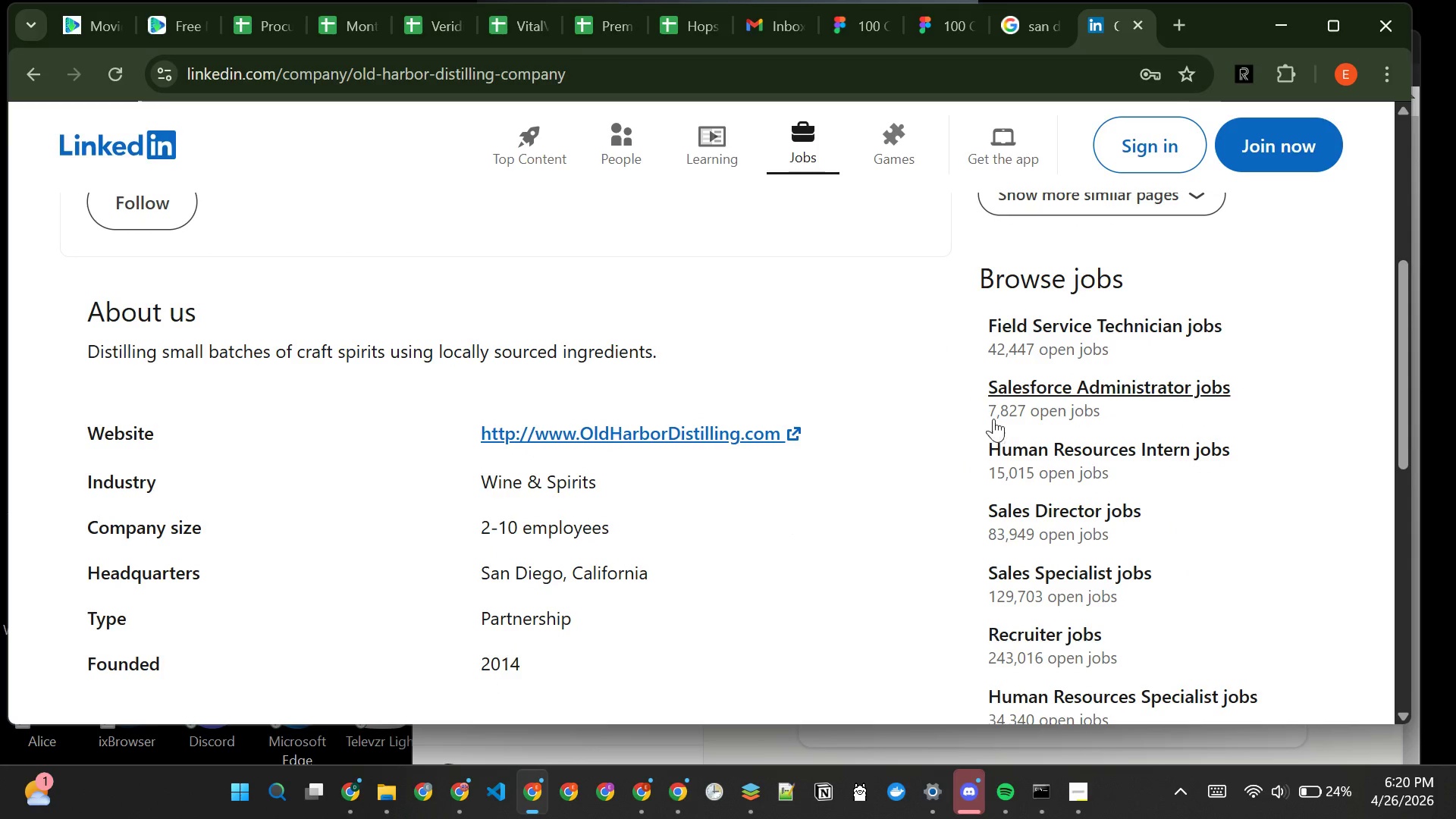 
wait(15.2)
 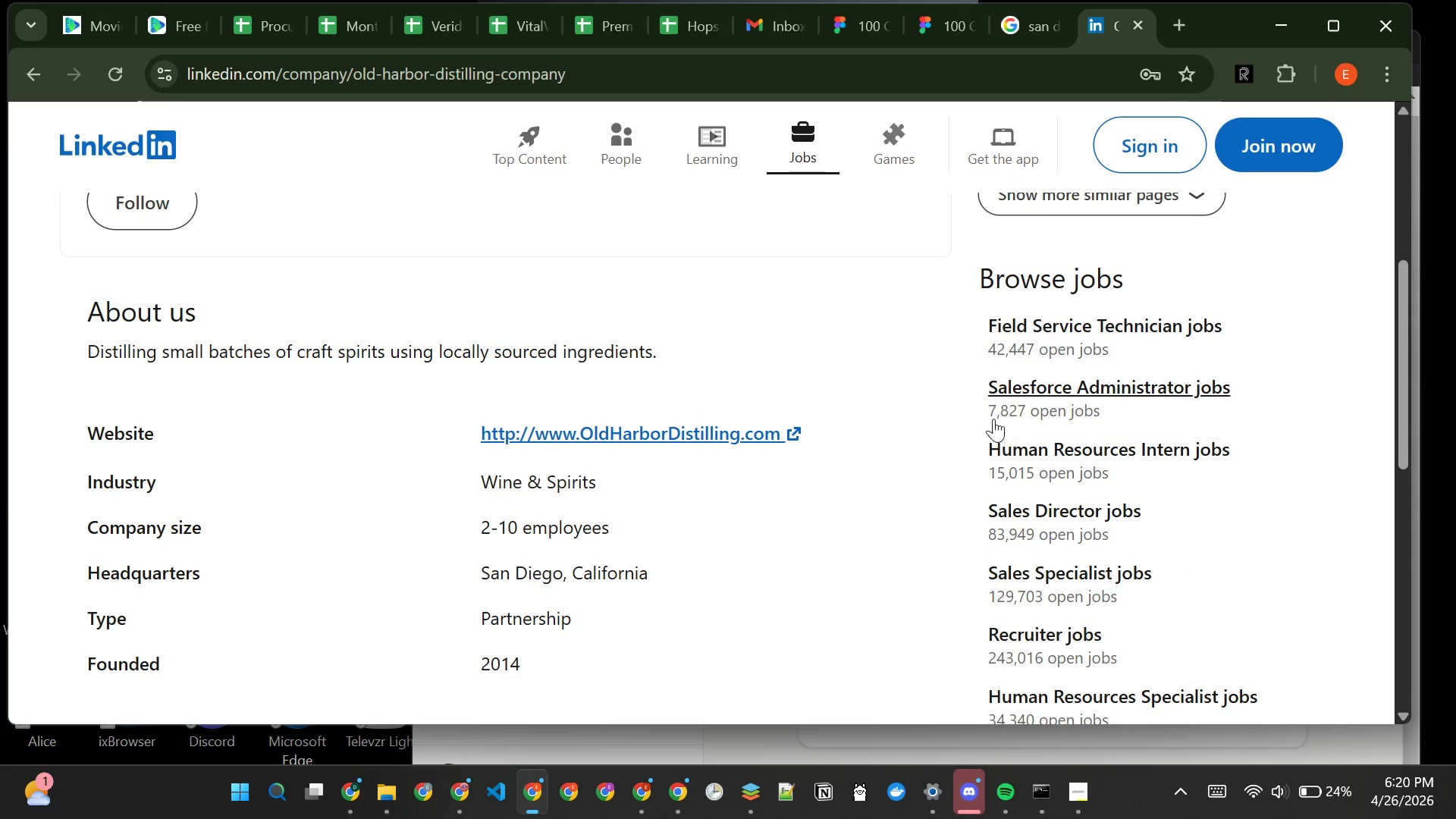 
left_click([909, 389])
 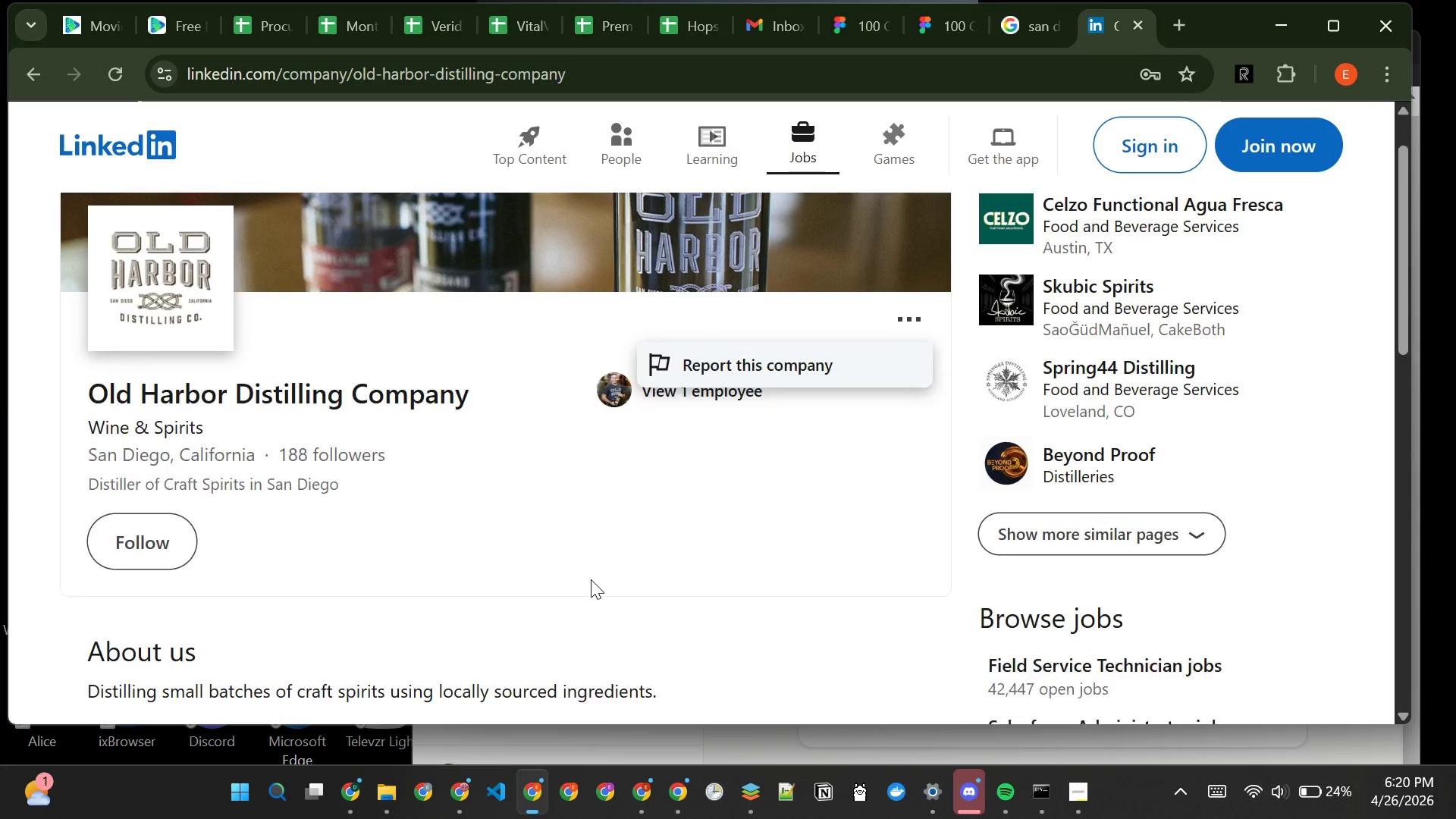 
left_click([591, 579])
 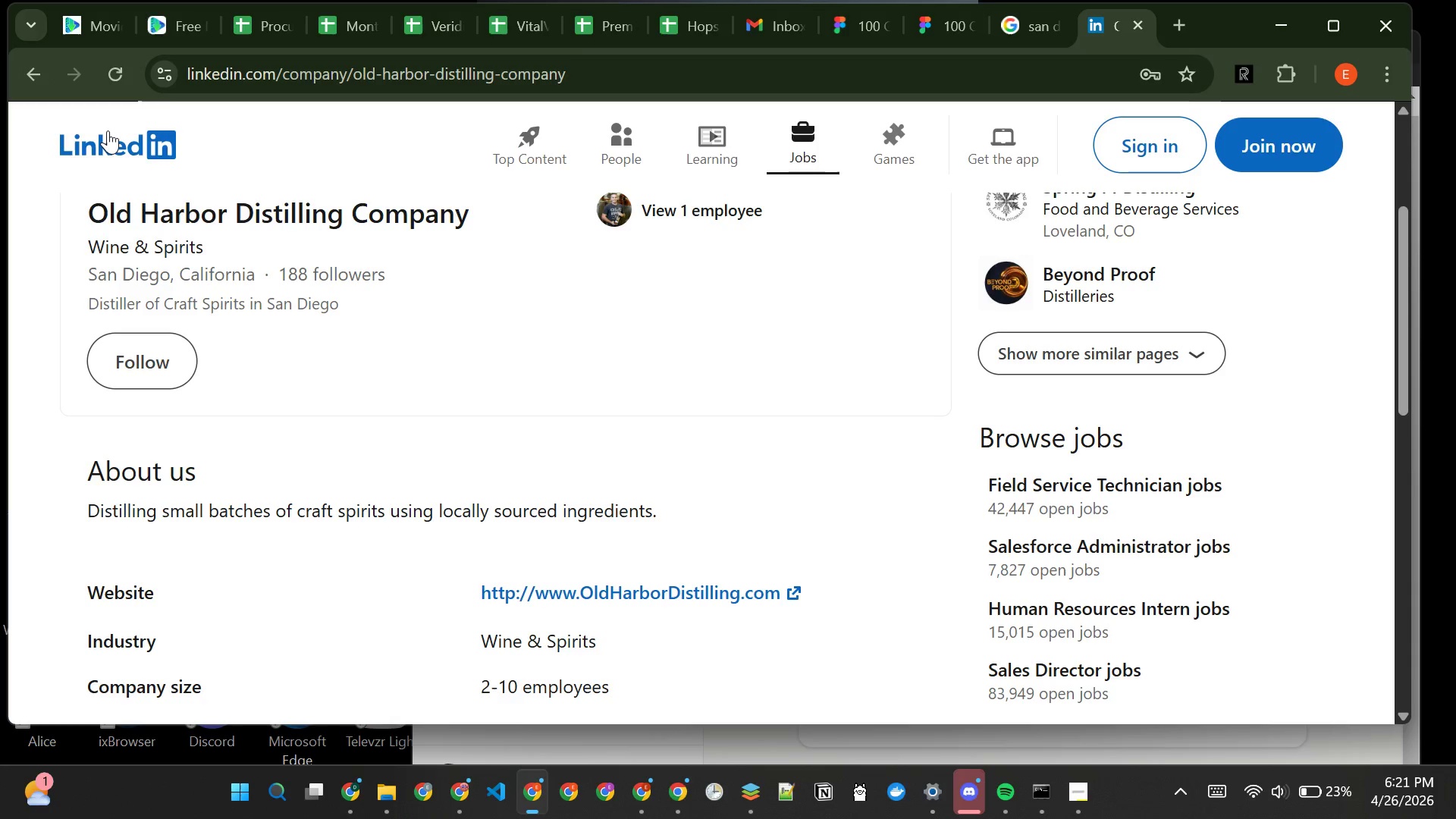 
wait(36.67)
 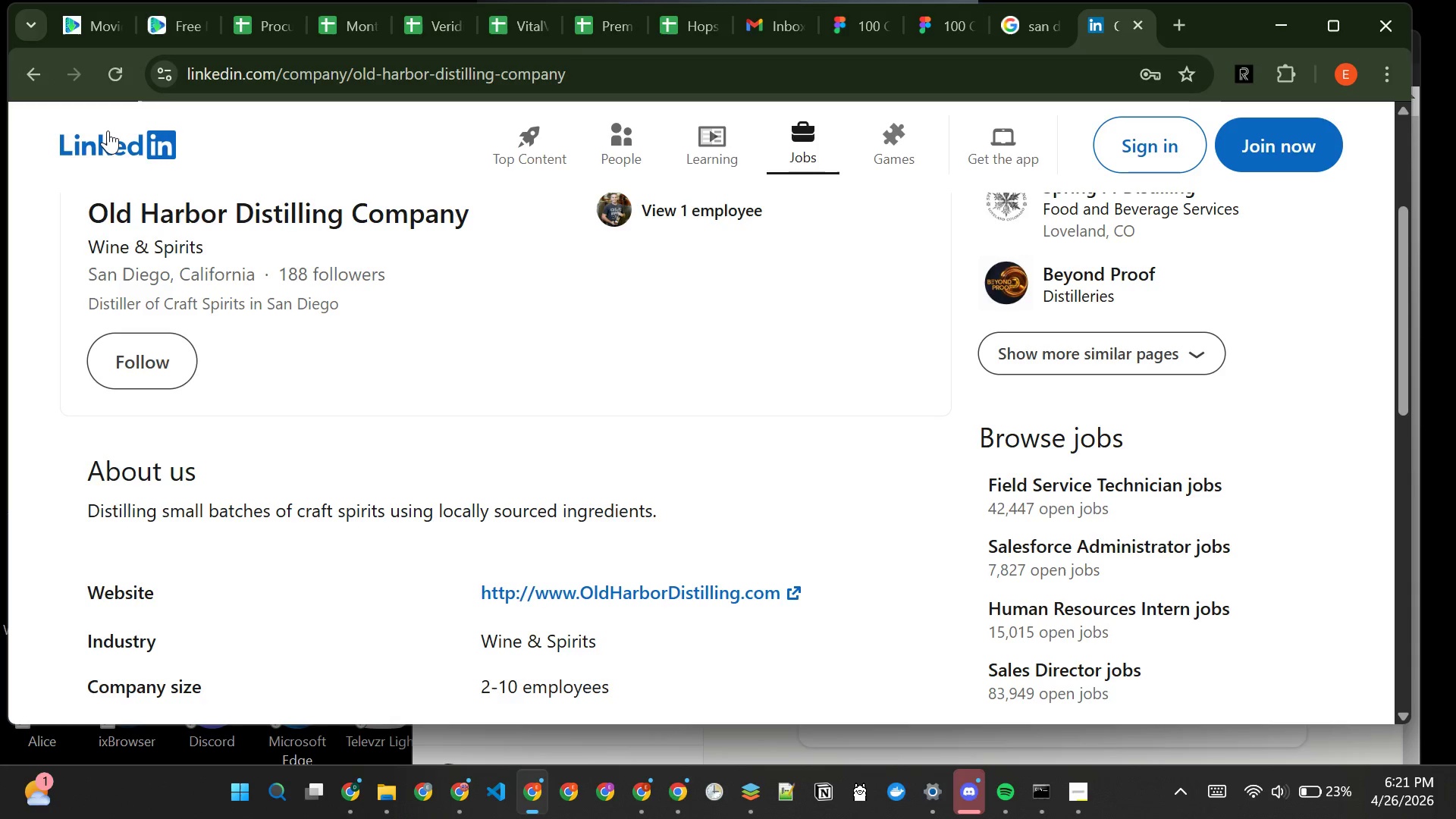 
left_click([1138, 19])
 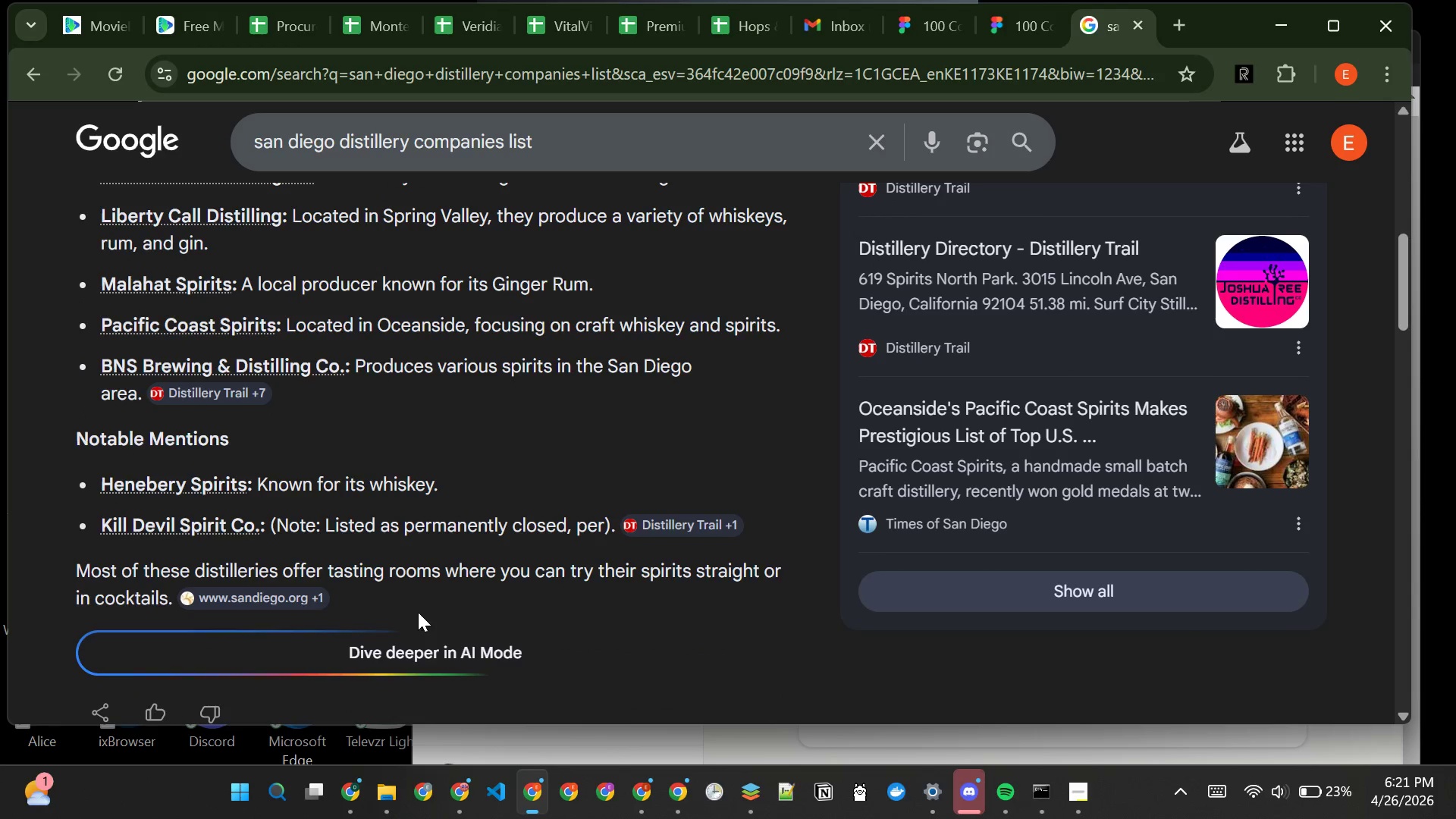 
wait(12.83)
 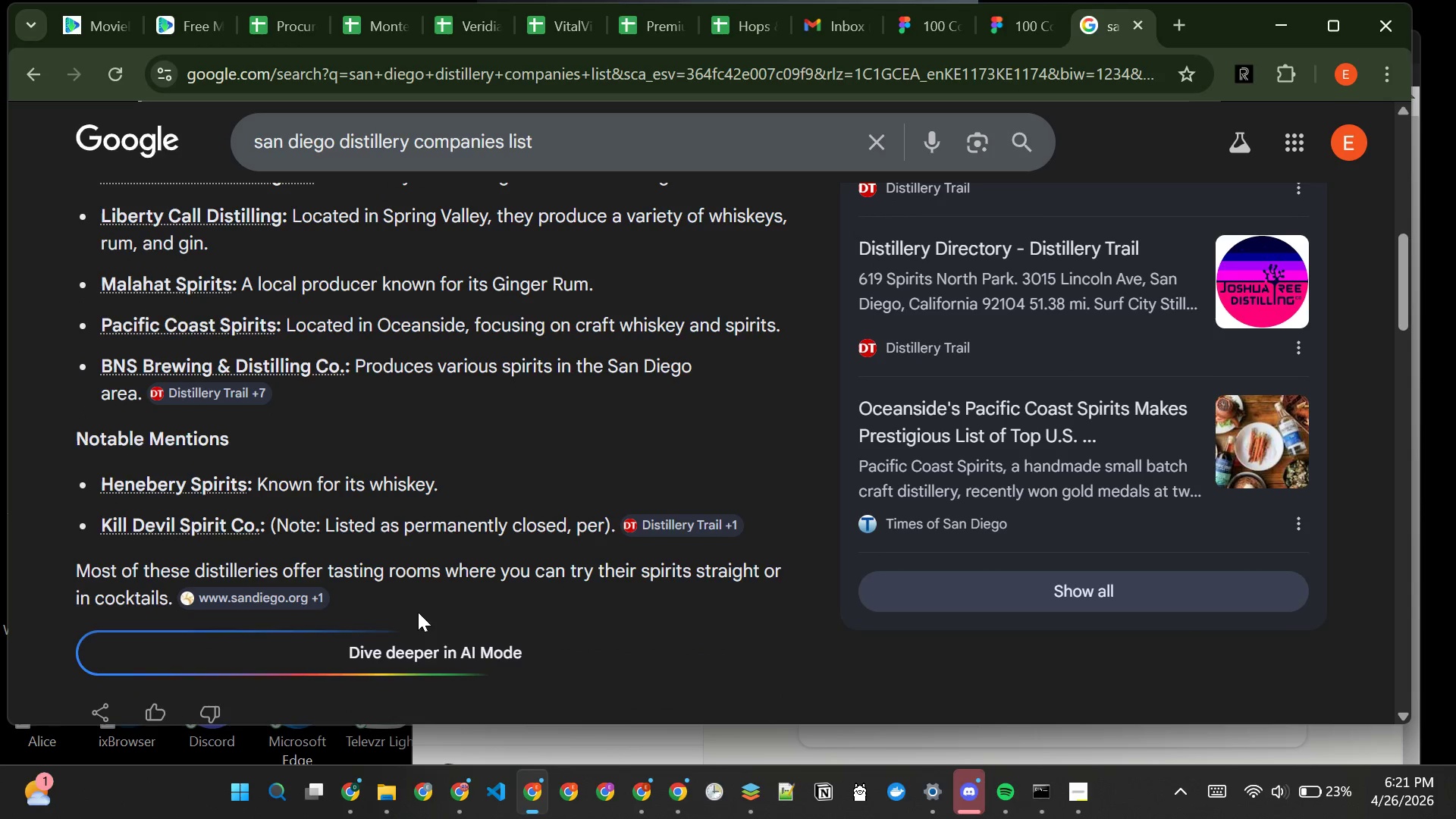 
left_click_drag(start_coordinate=[259, 487], to_coordinate=[95, 478])
 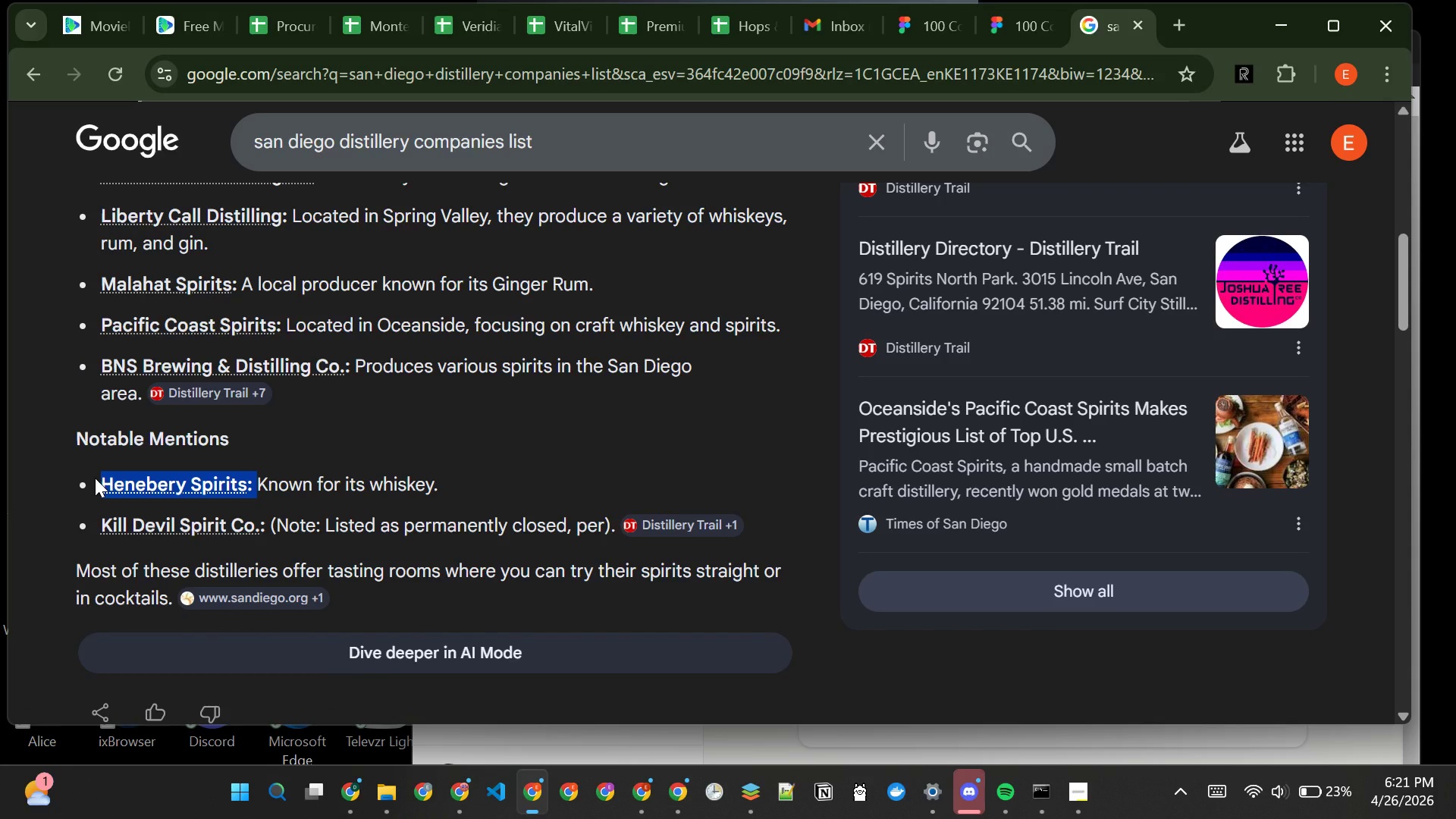 
key(Control+C)
 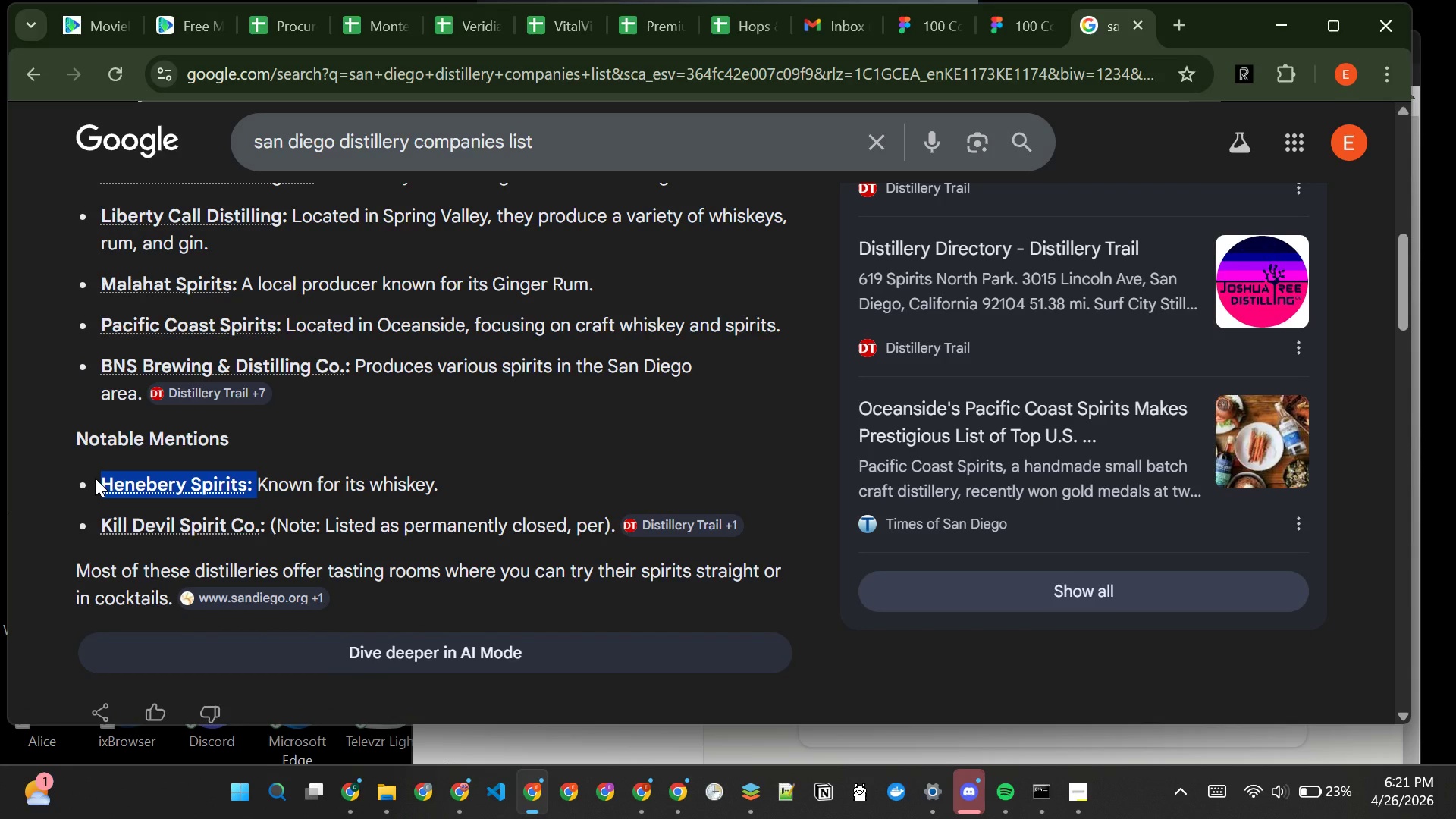 
key(Control+C)
 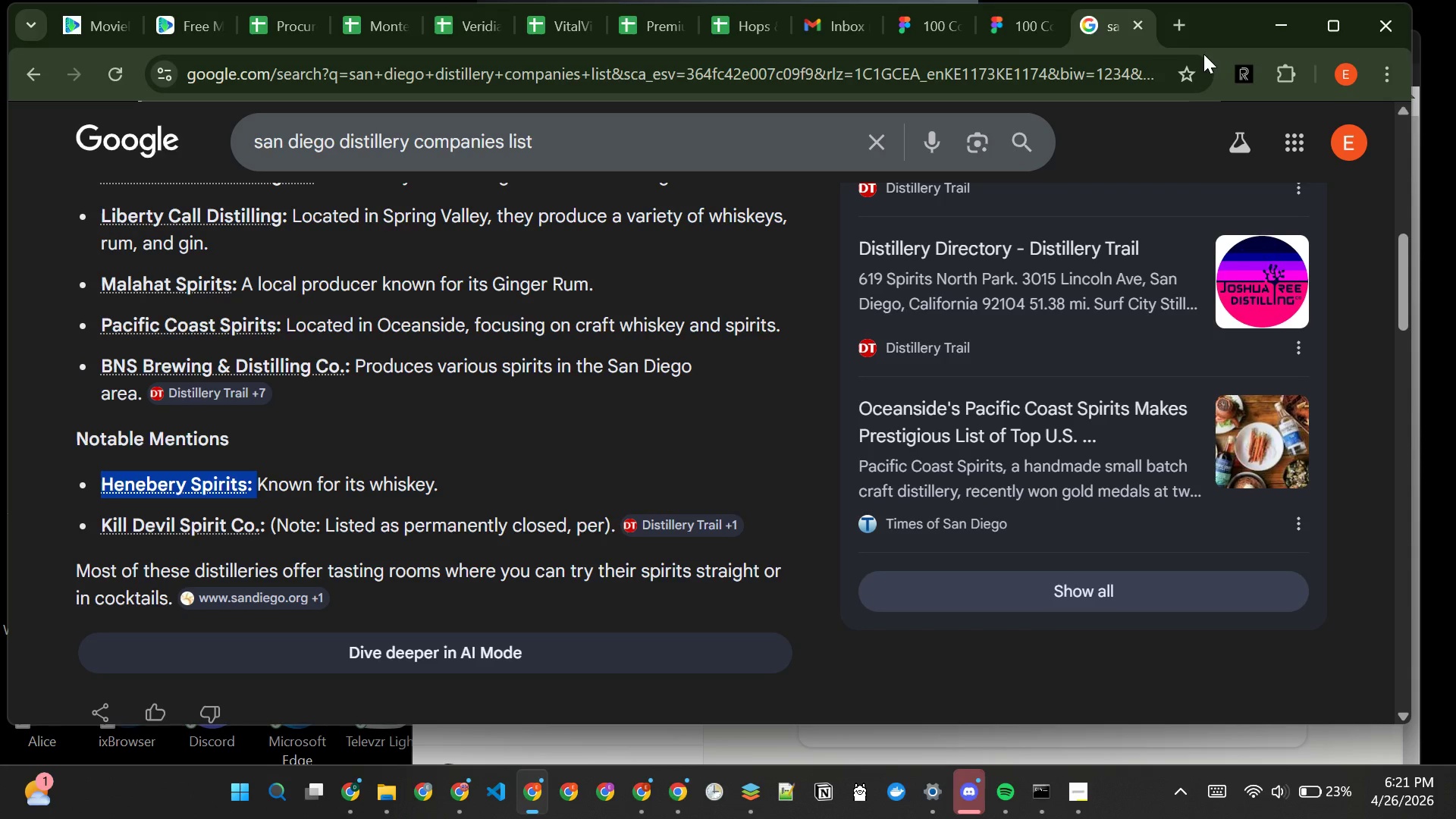 
left_click([1188, 32])
 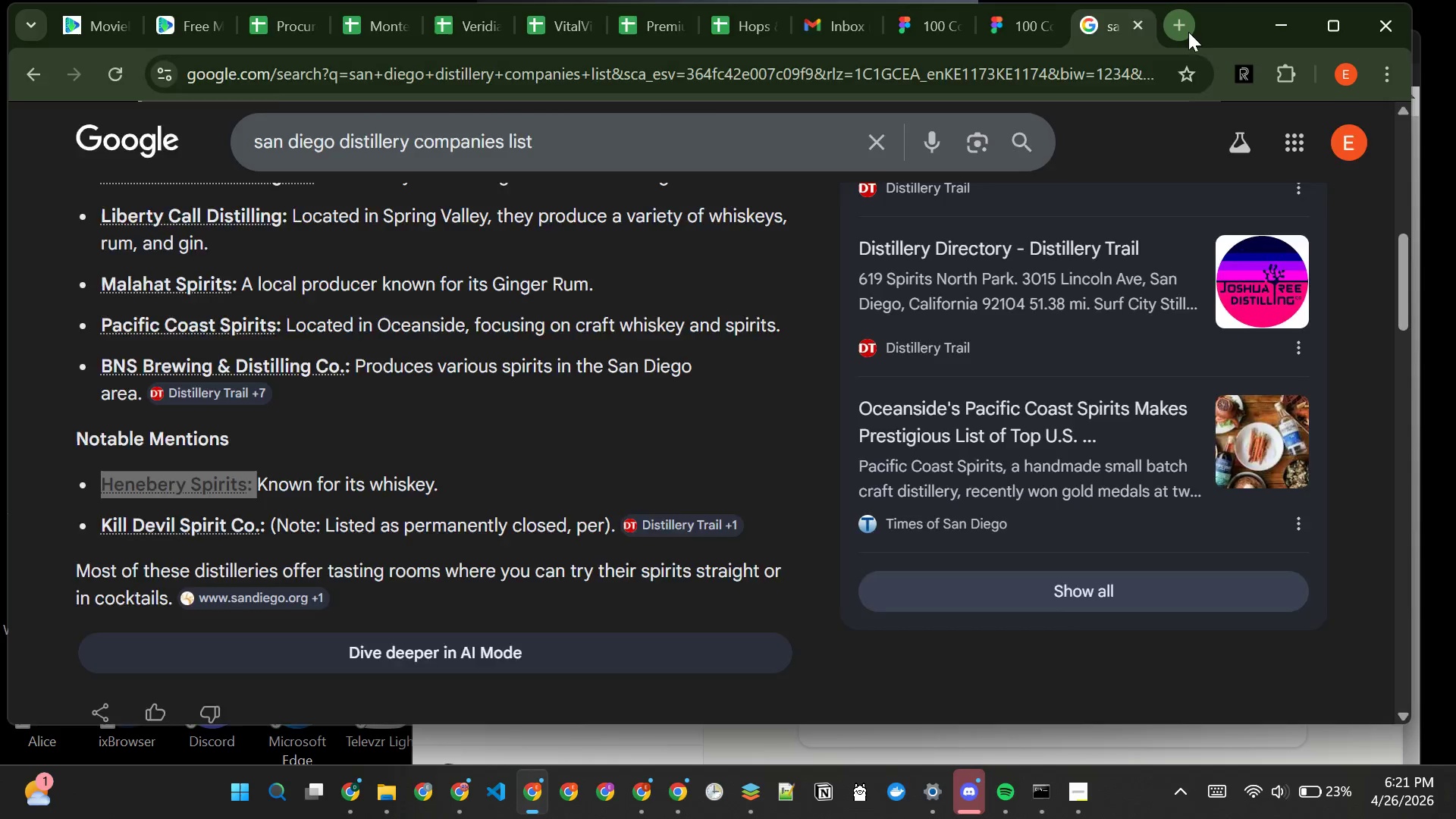 
key(Control+V)
 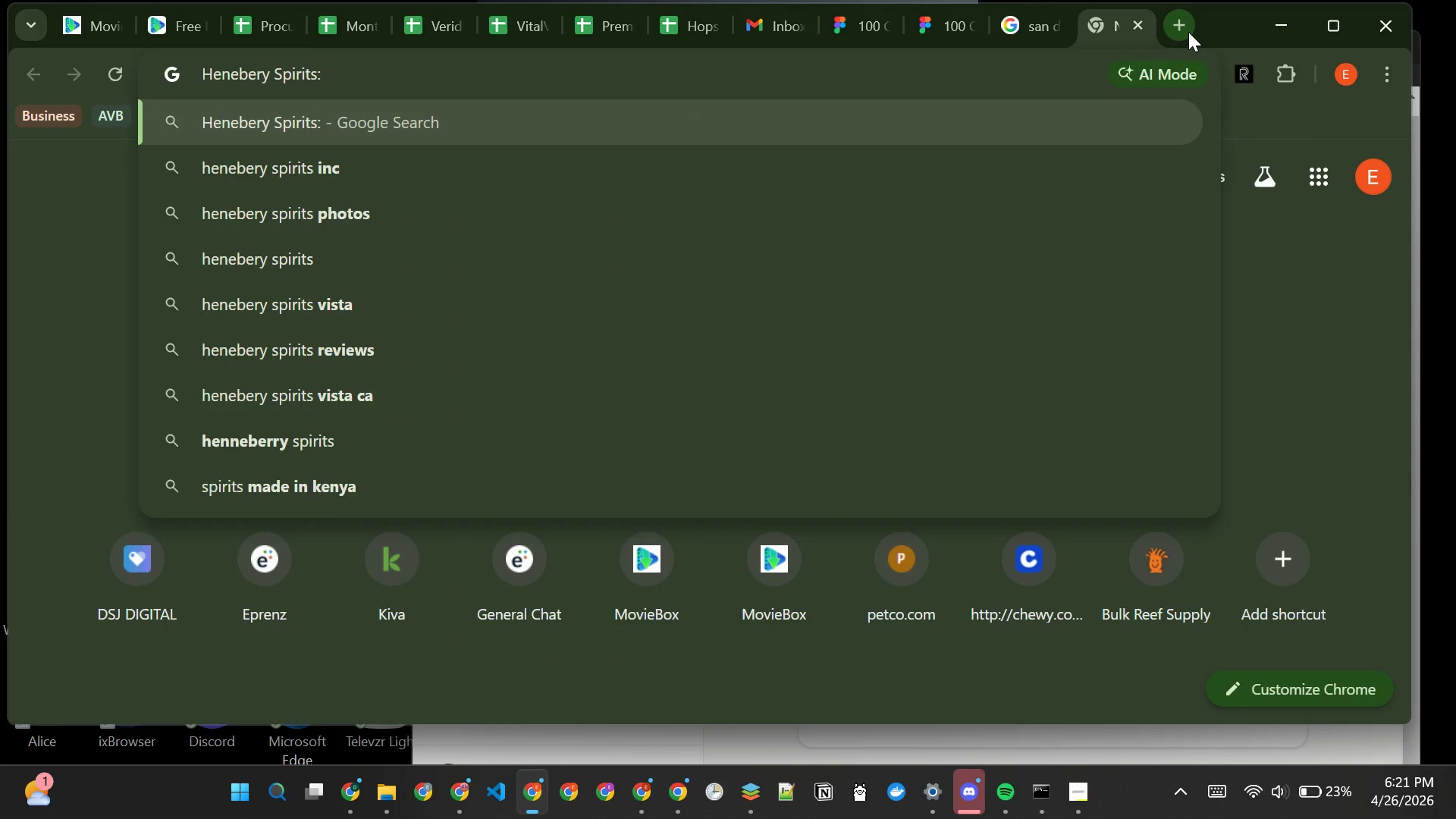 
key(Backspace)
 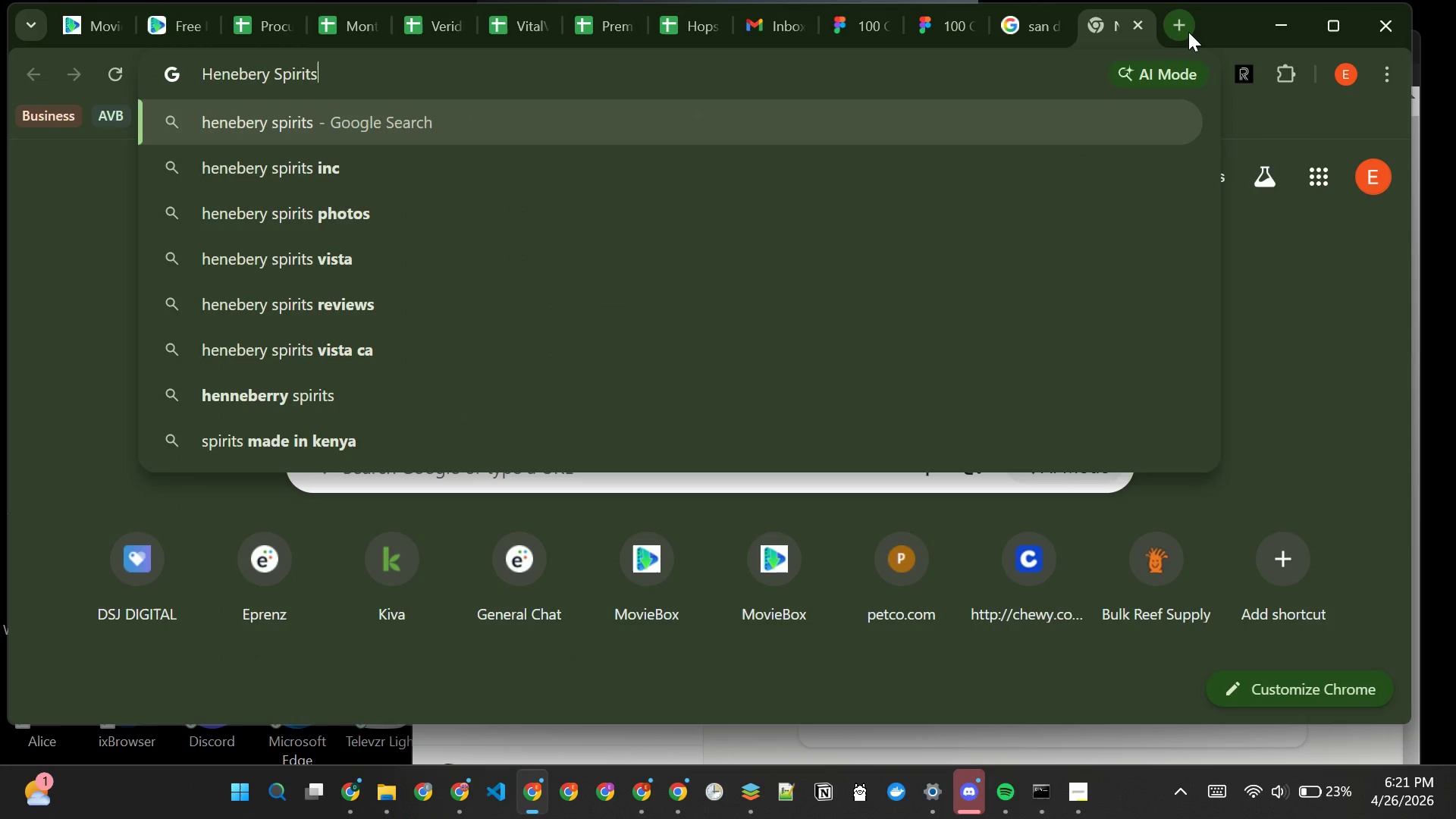 
key(N)
 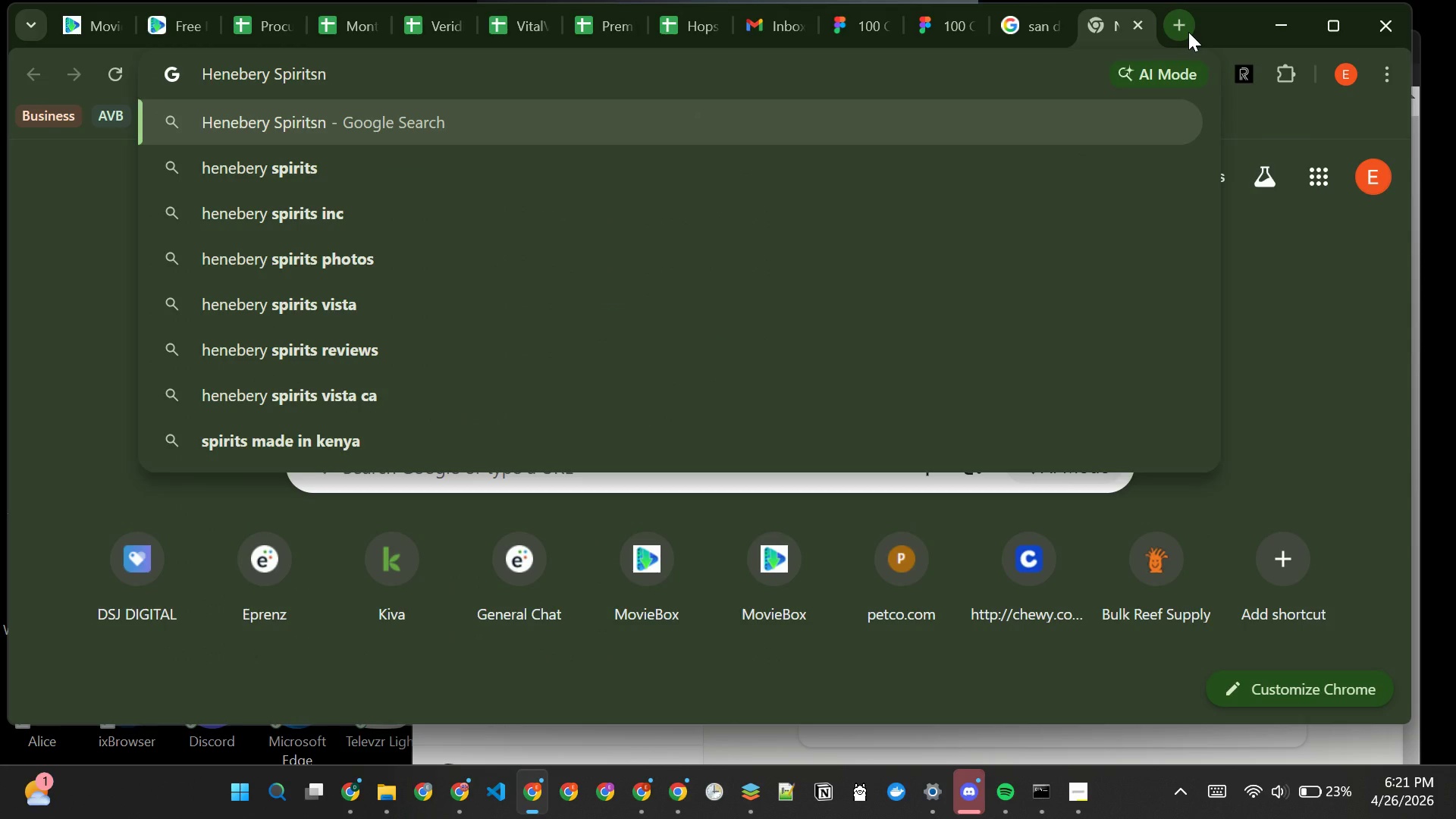 
key(Backspace)
 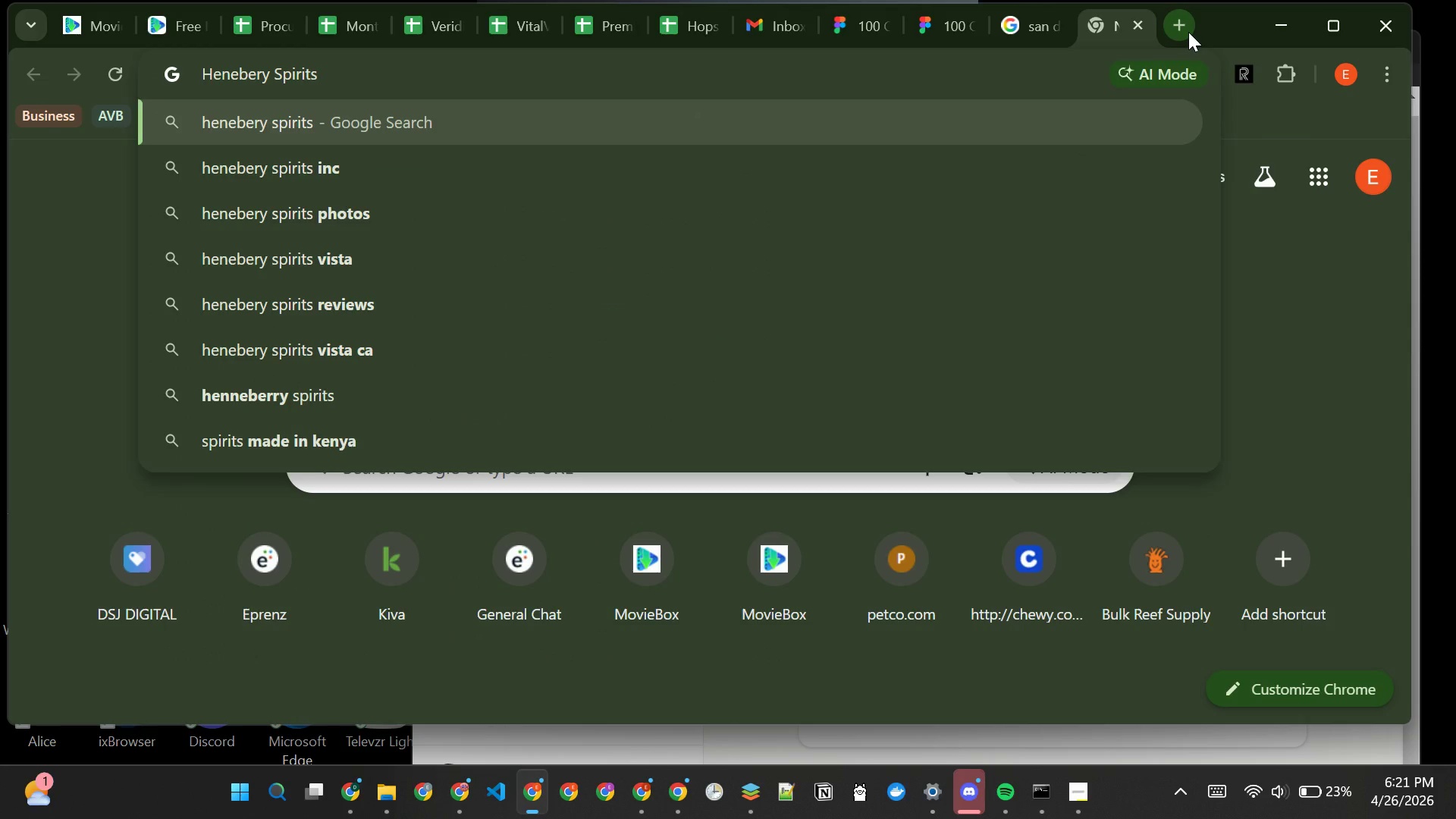 
key(Space)
 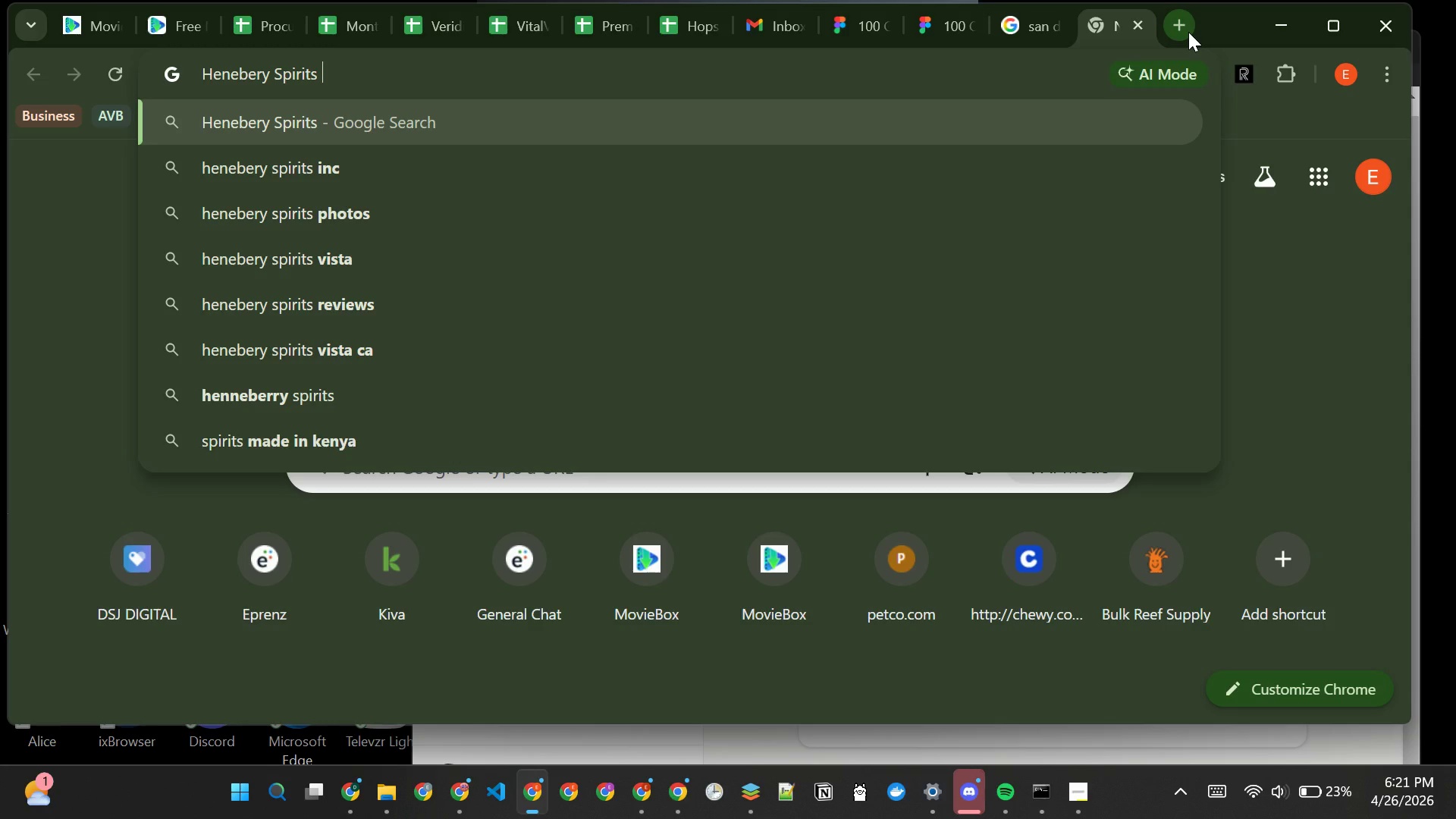 
wait(8.42)
 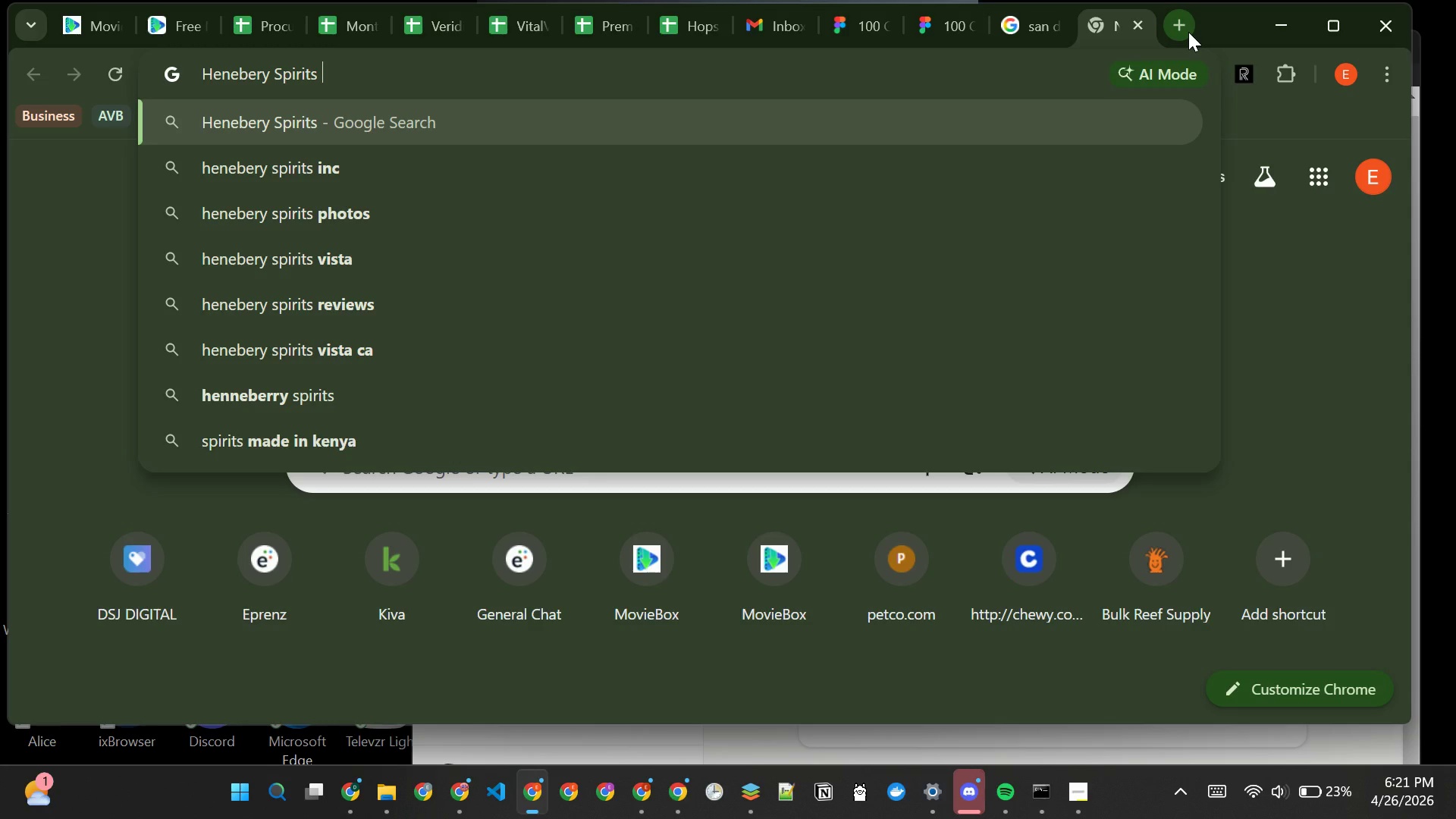 
type(careers)
 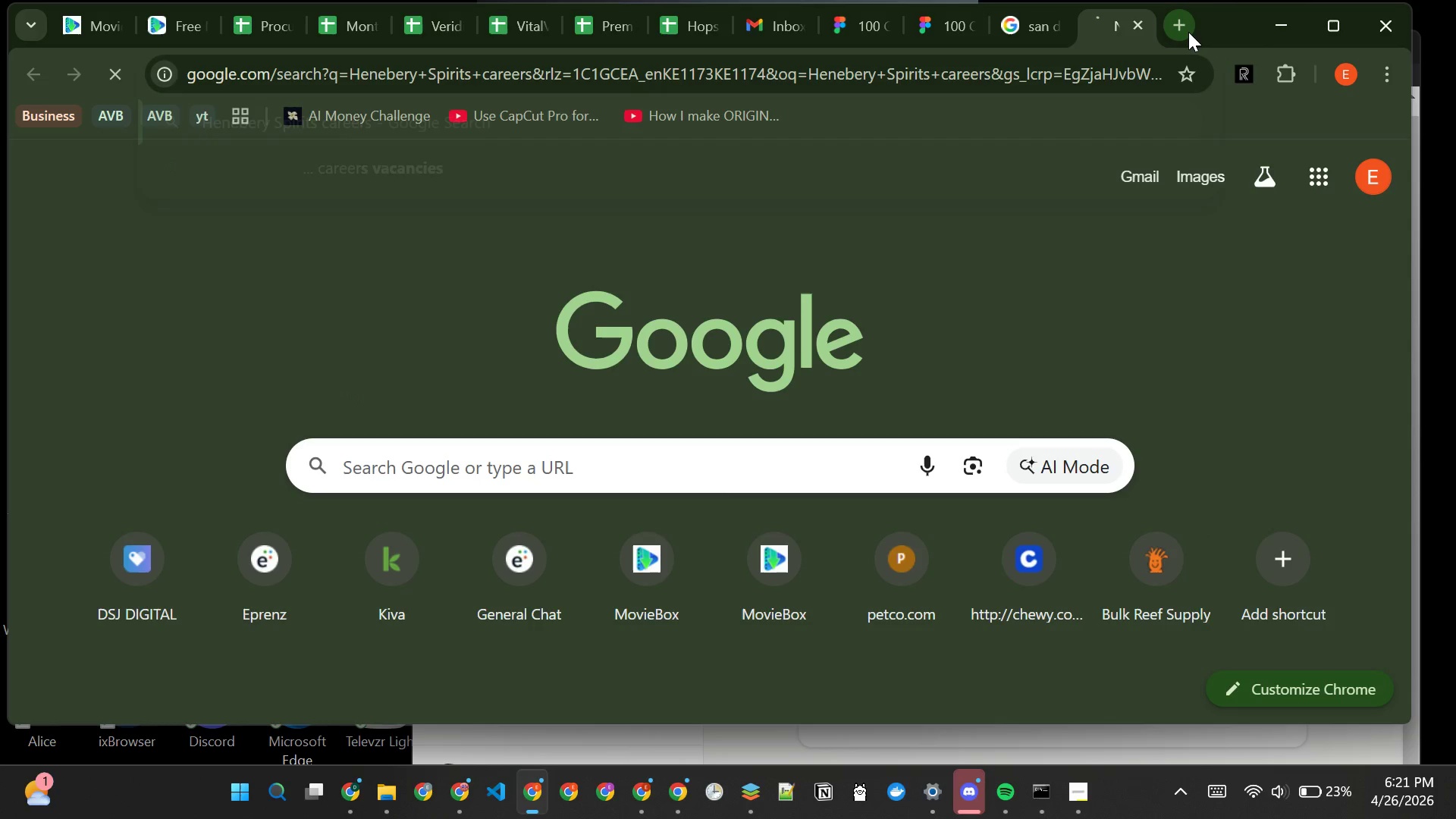 
key(Enter)
 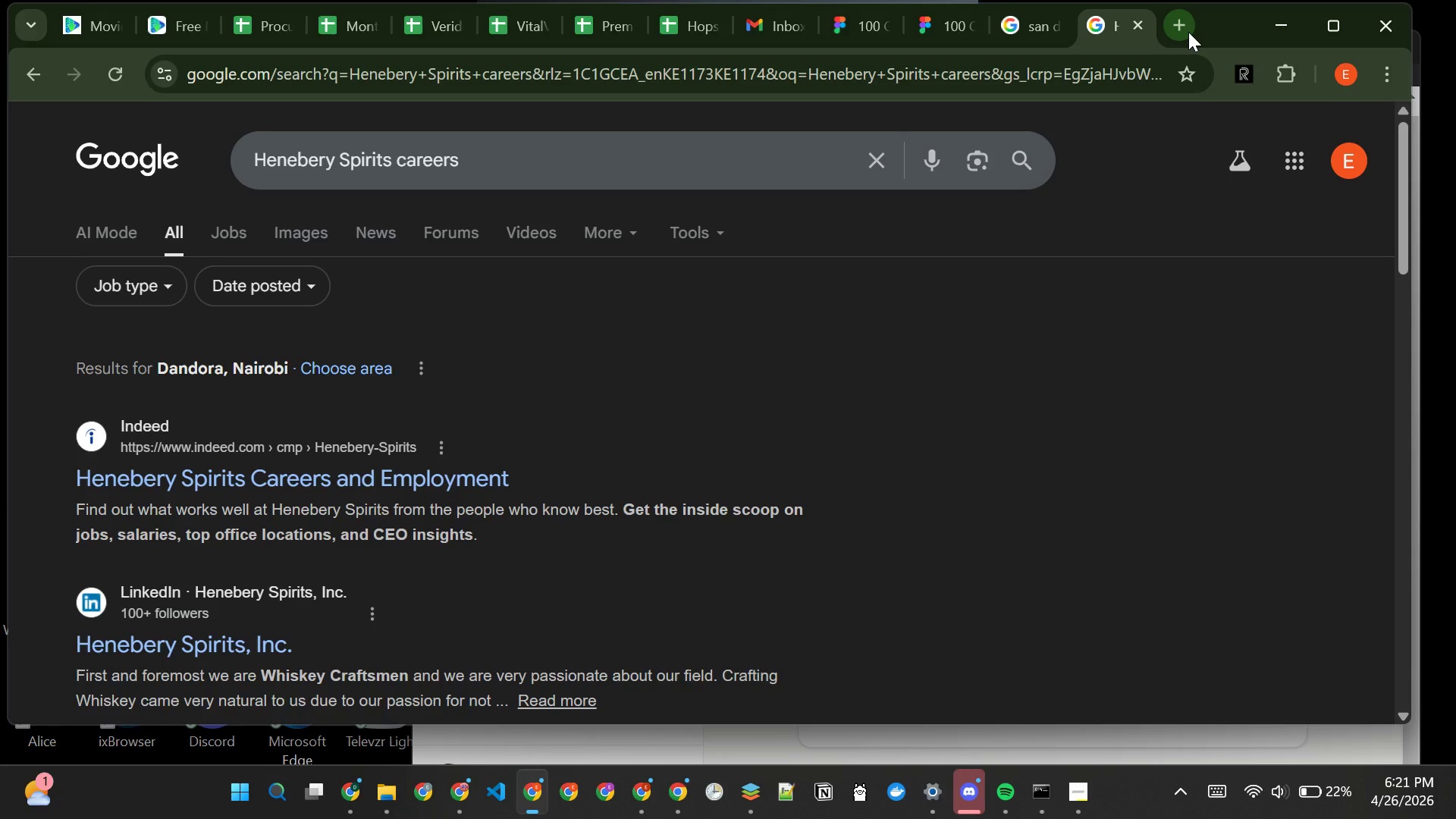 
hold_key(key=Space, duration=0.8)
 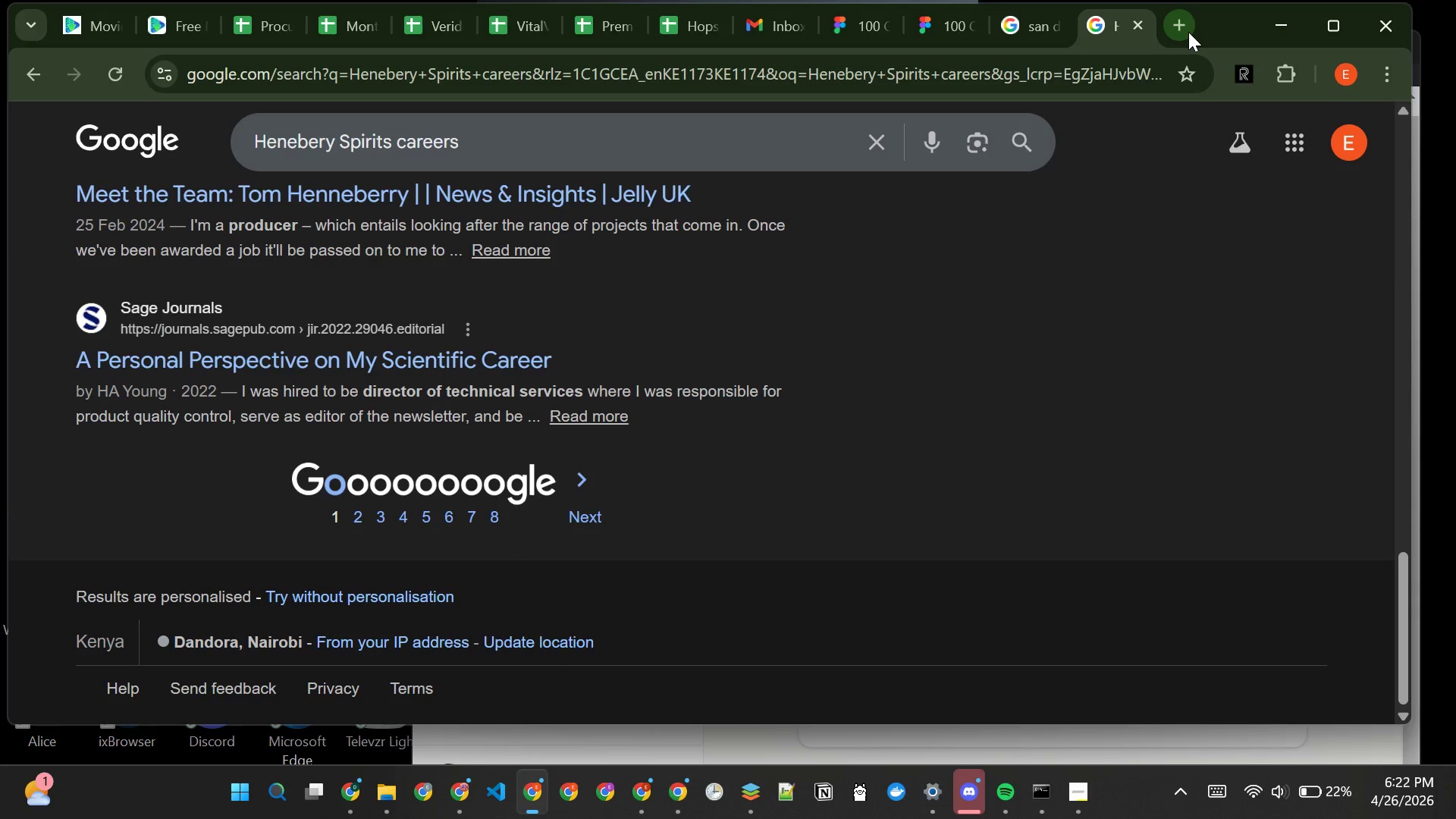 
key(Alt+AltLeft)
 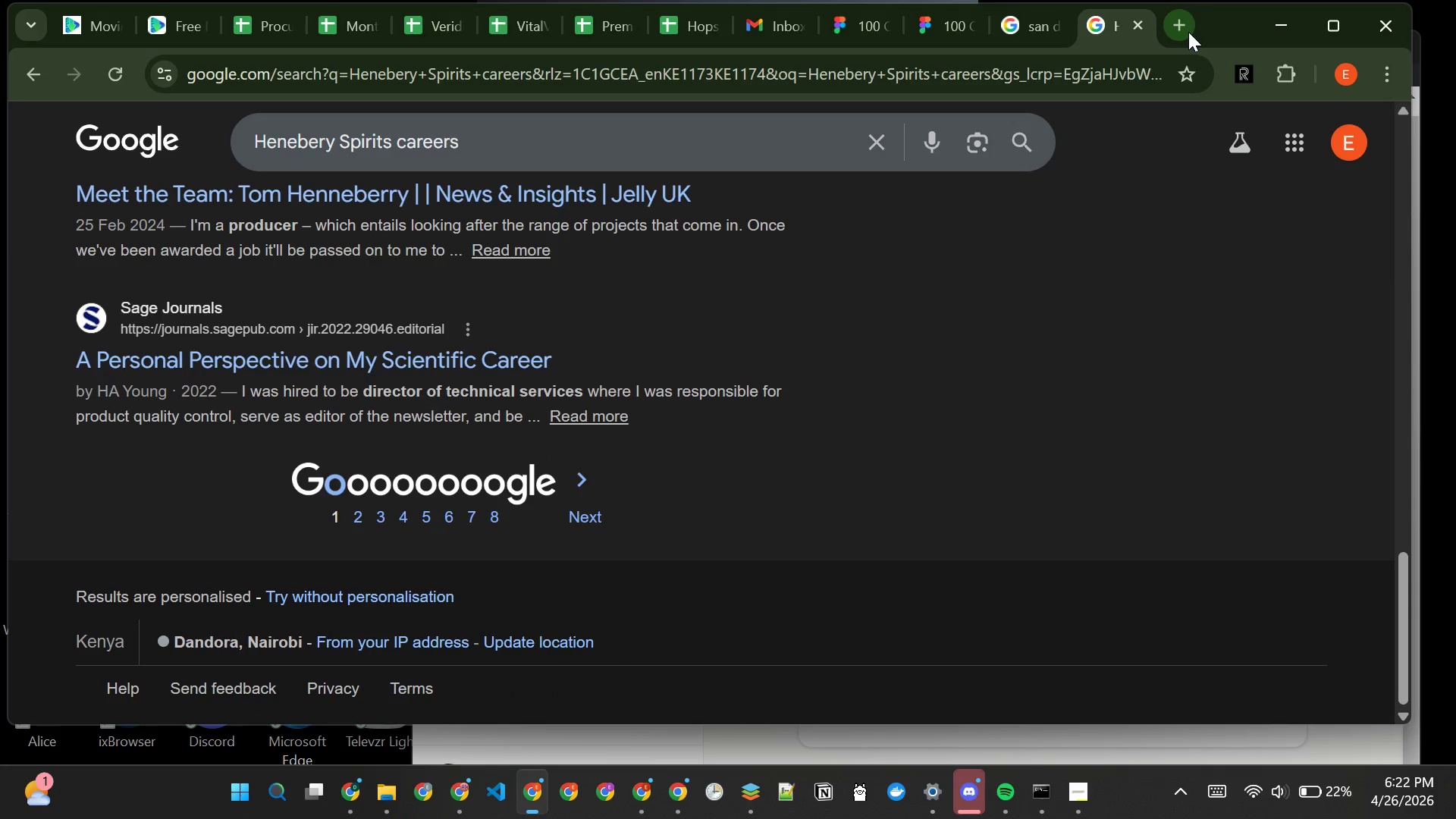 
right_click([1188, 32])
 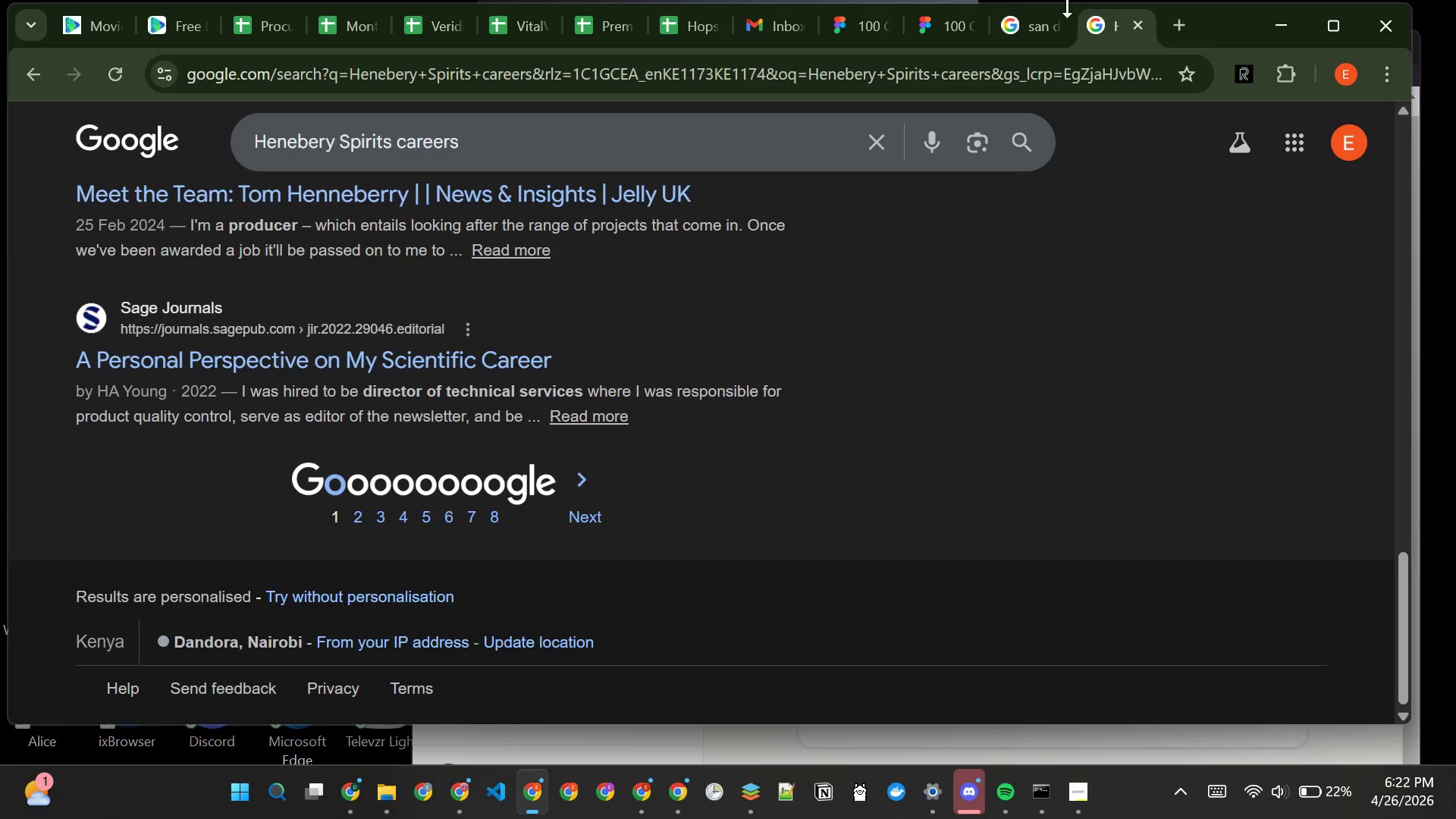 
mouse_move([700, 416])
 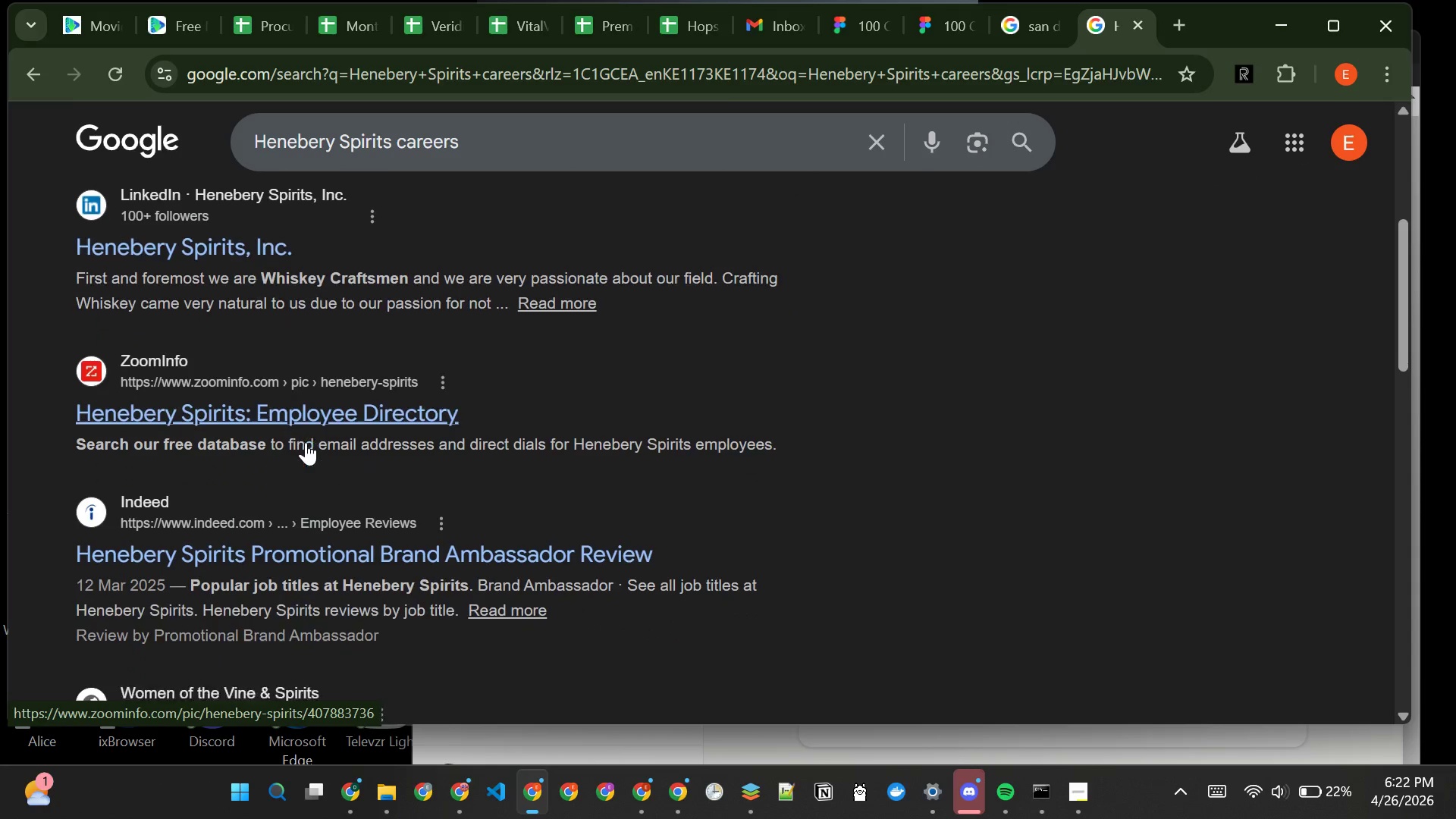 
wait(9.22)
 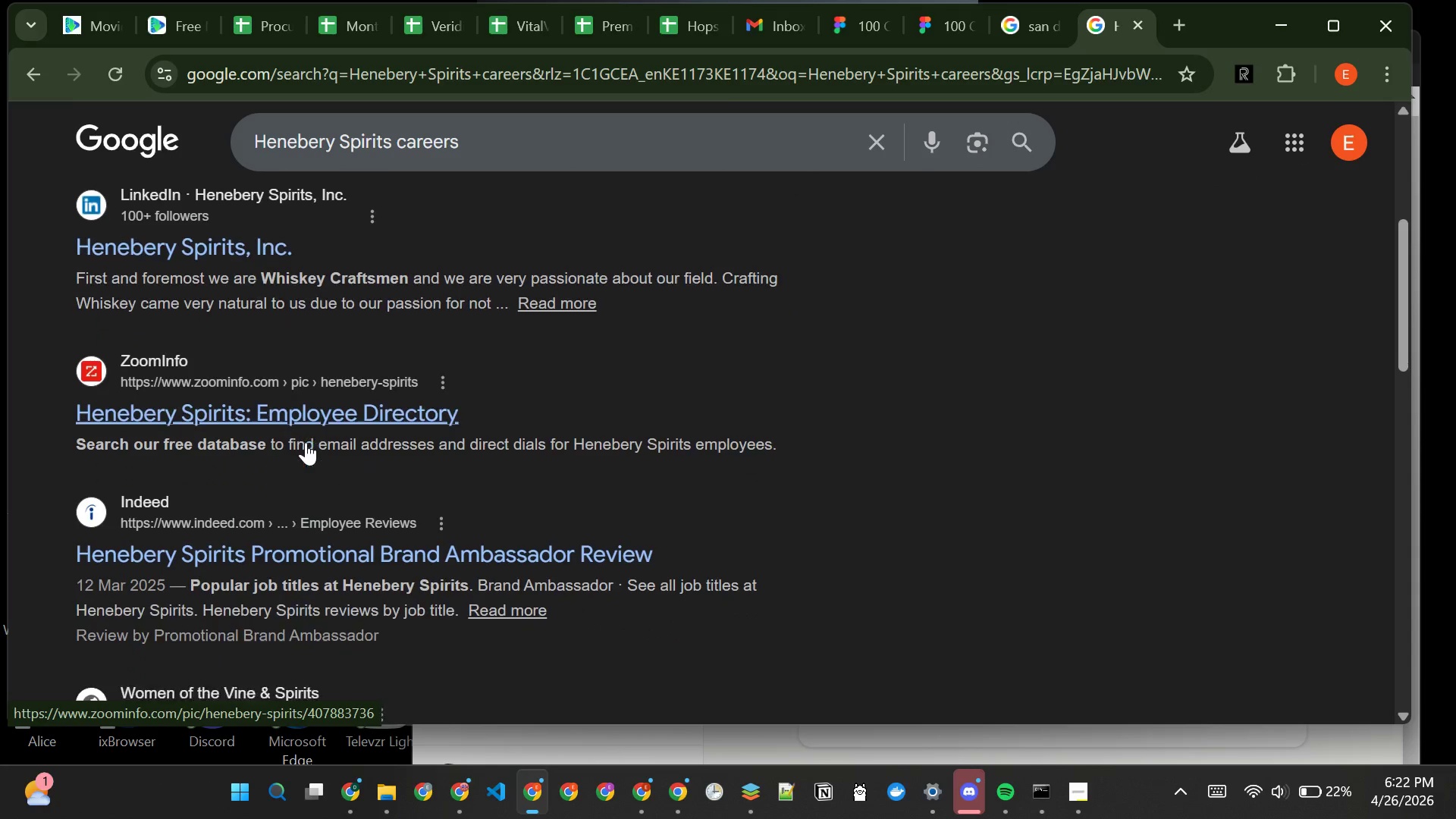 
left_click([24, 71])
 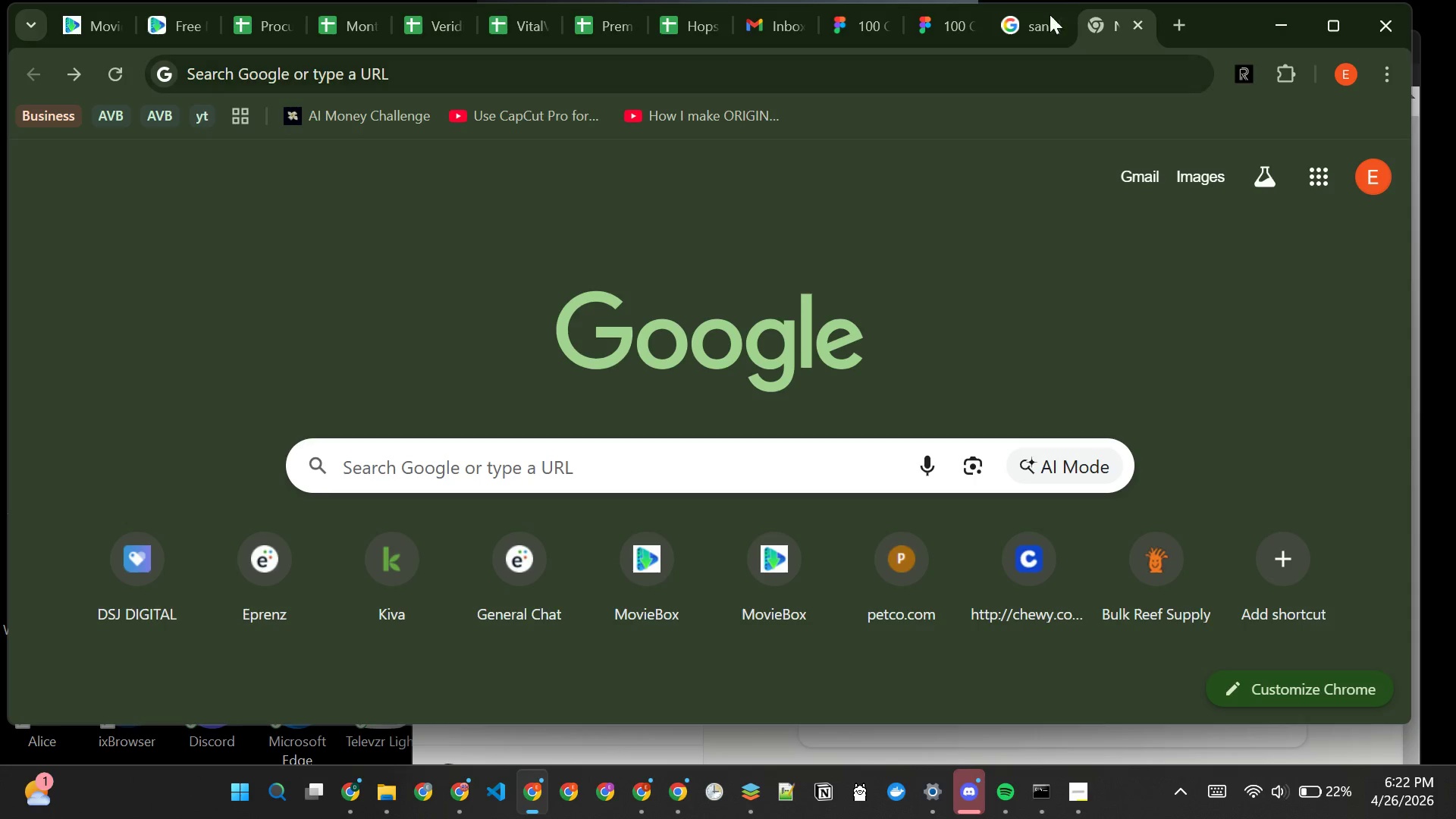 
left_click([1028, 20])
 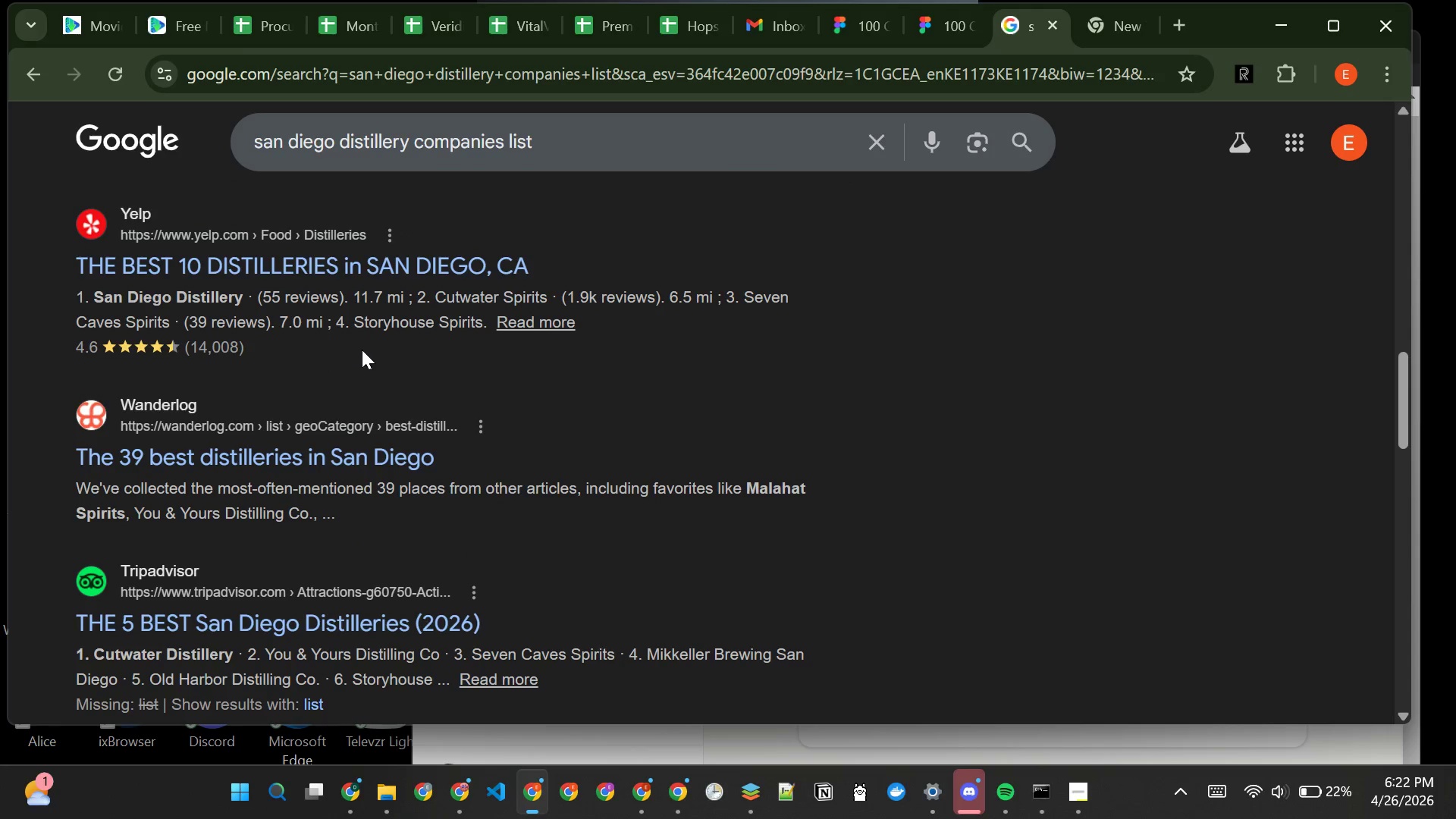 
left_click([216, 256])
 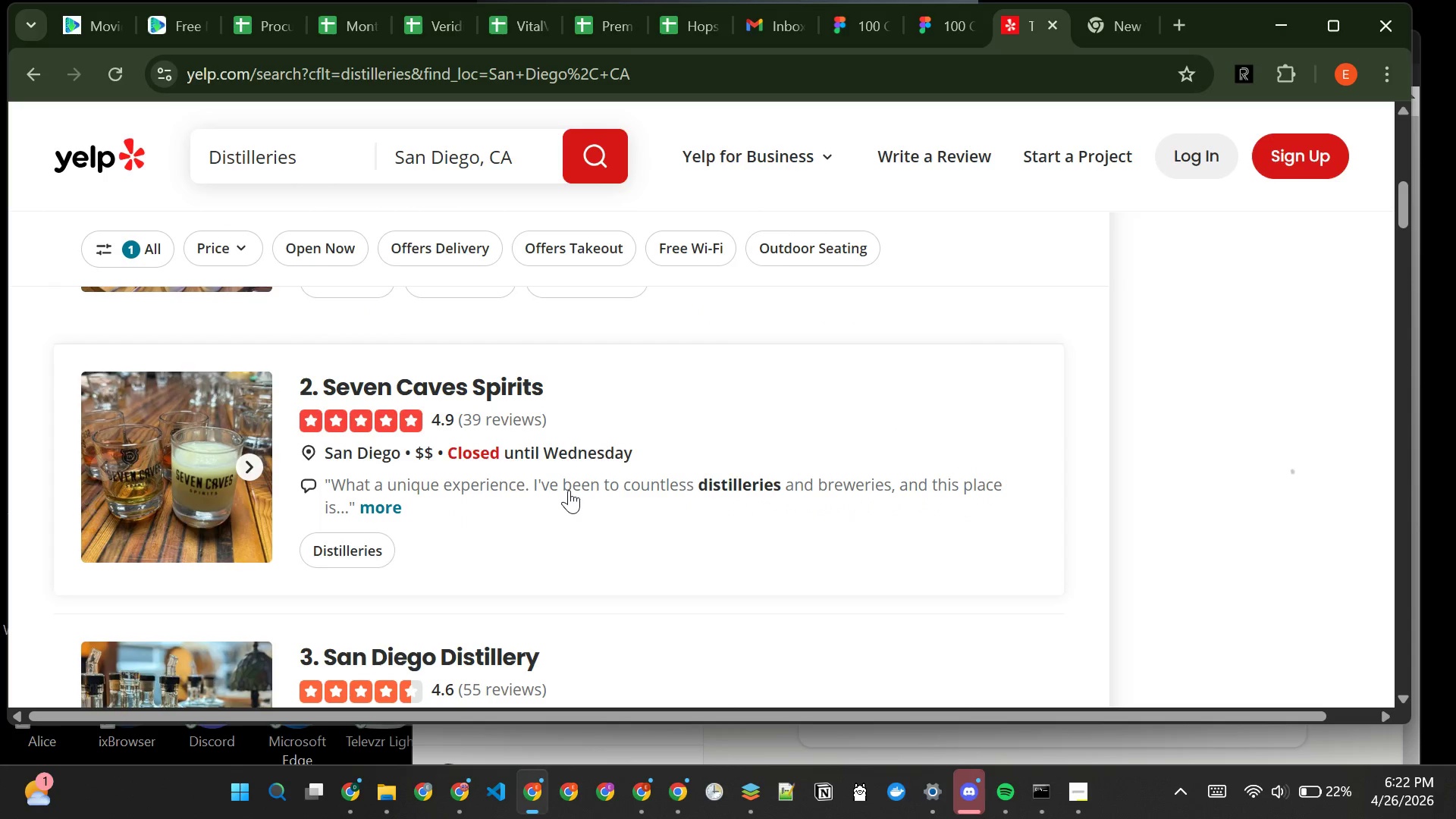 
wait(14.8)
 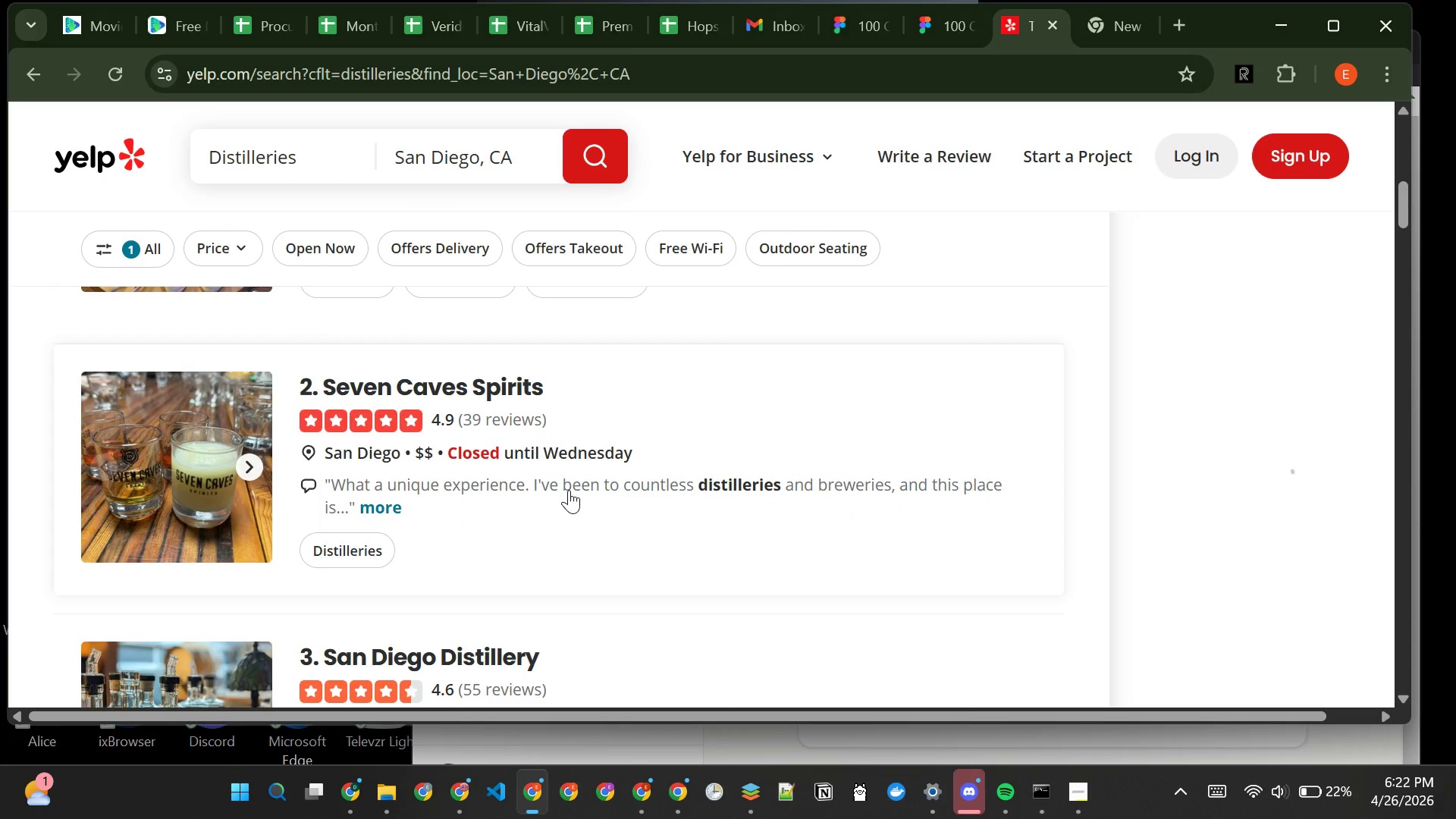 
left_click([1325, 161])
 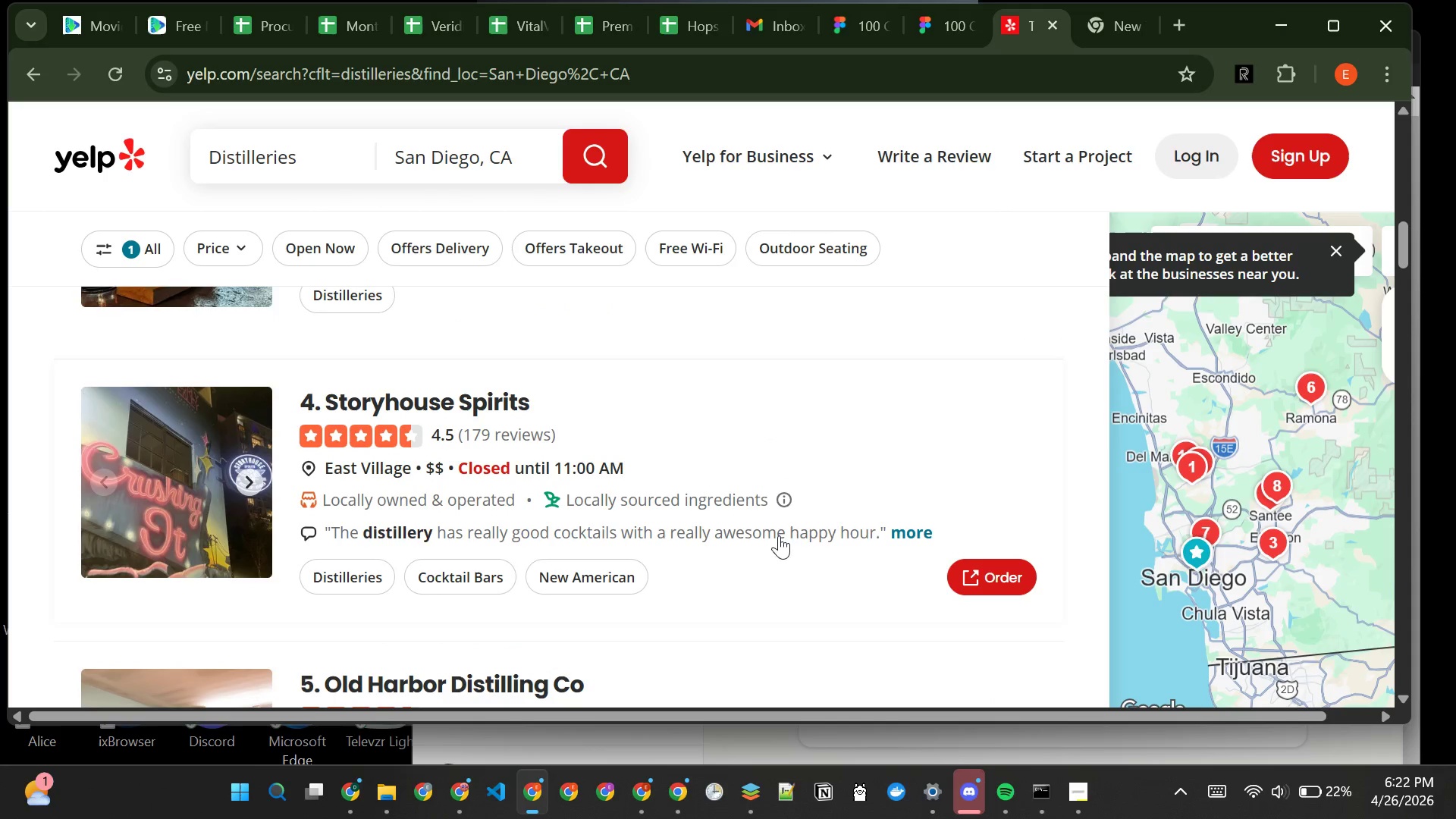 
left_click([773, 534])
 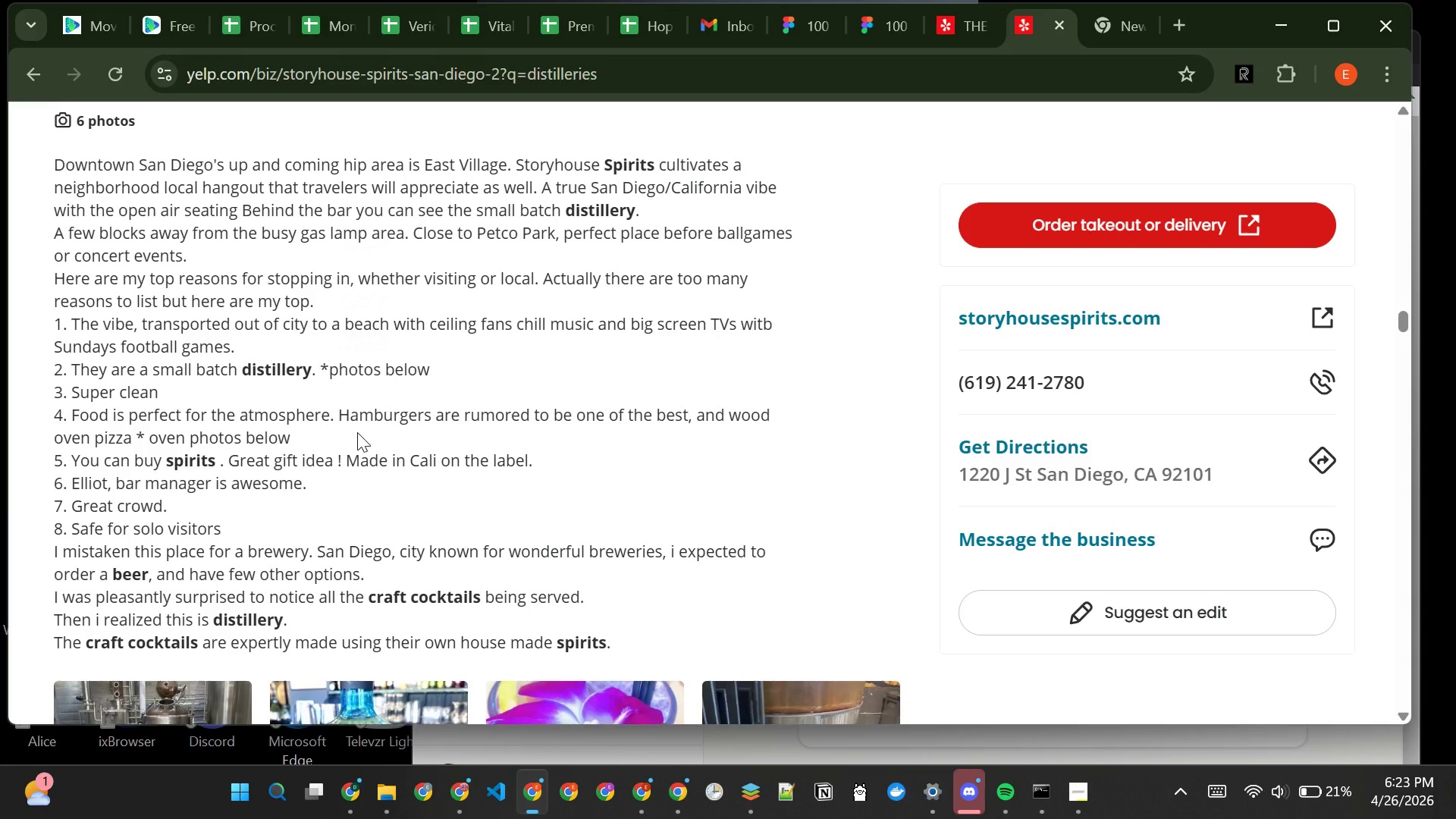 
wait(27.84)
 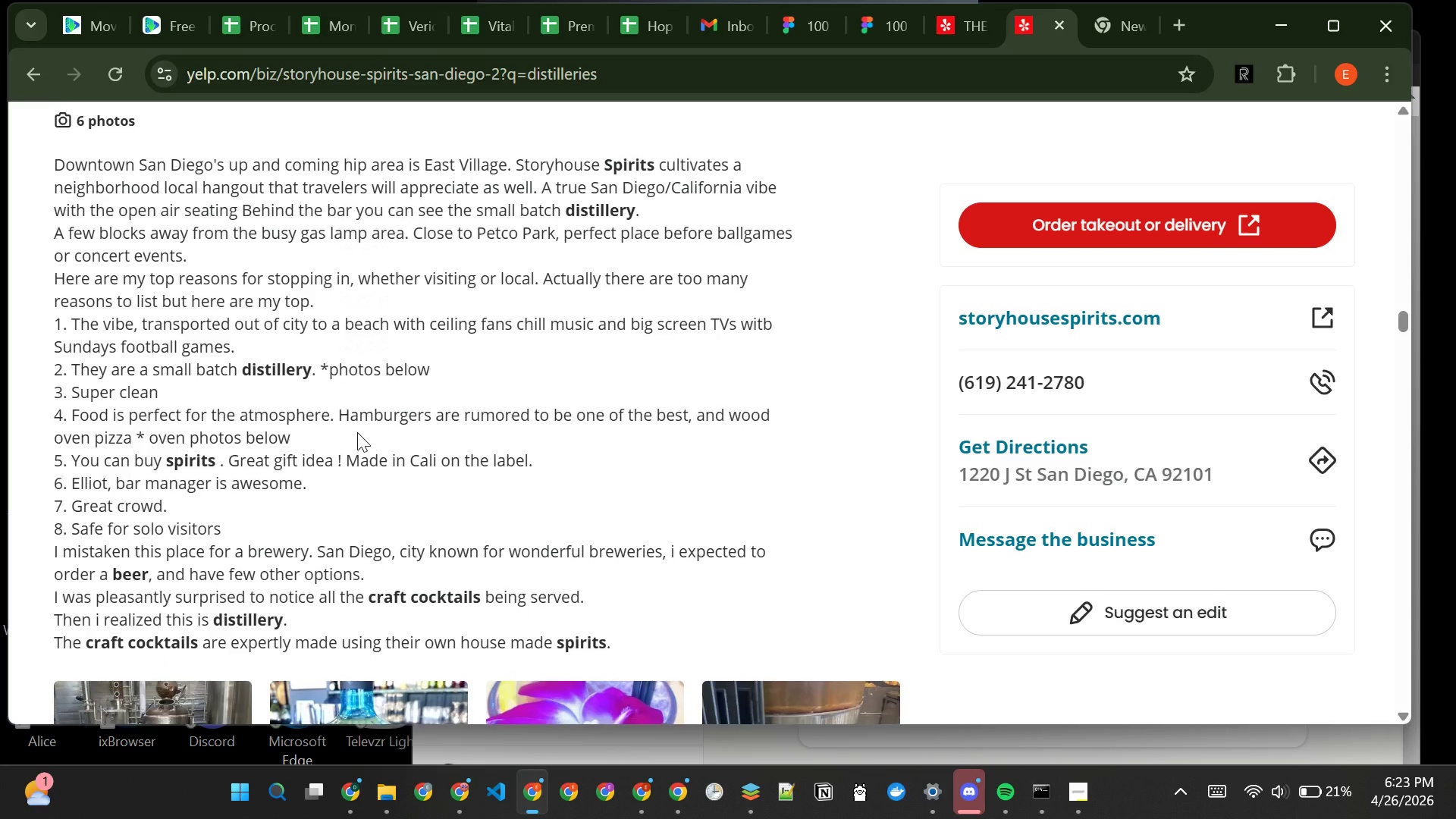 
left_click([29, 67])
 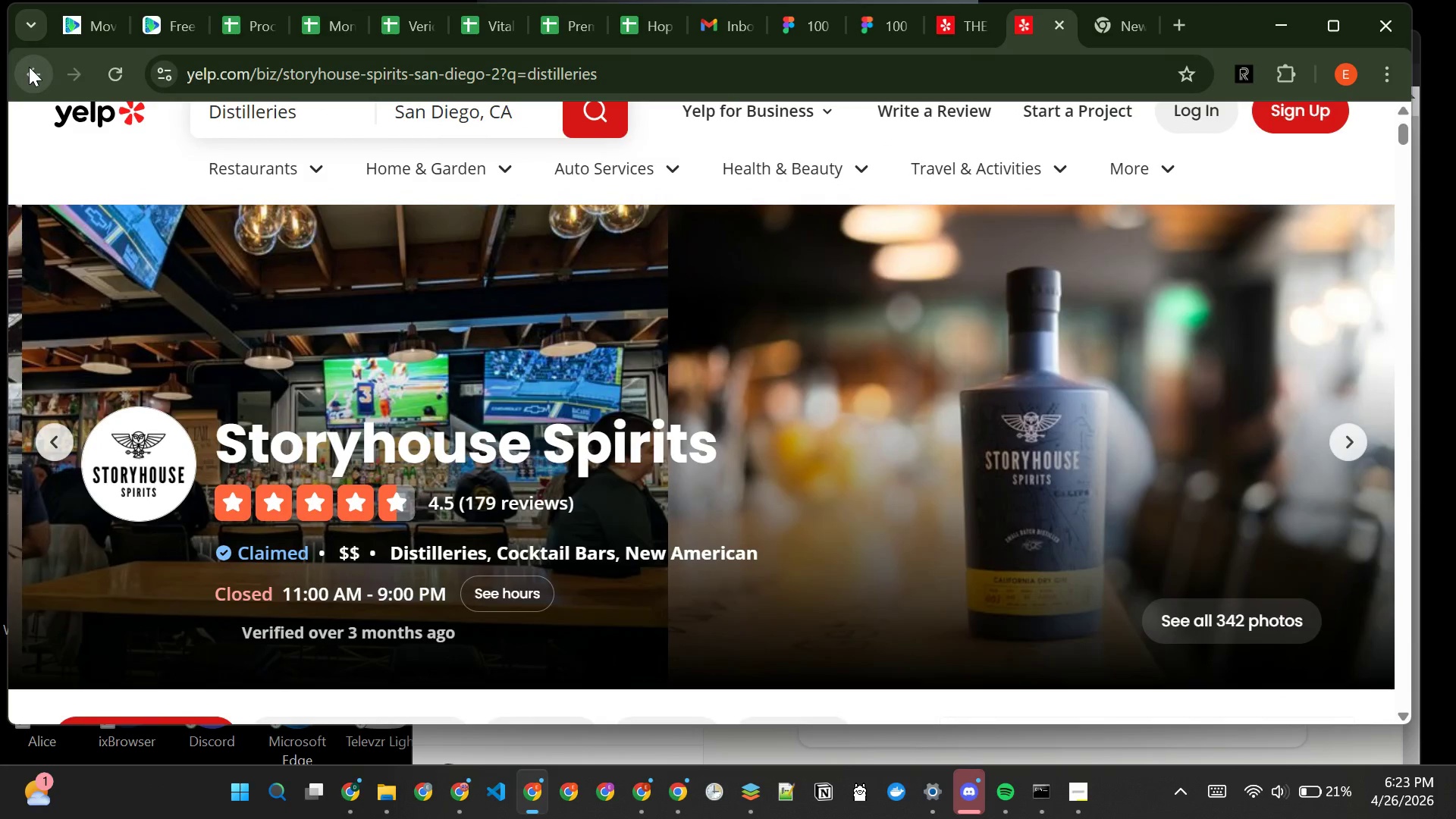 
left_click([29, 67])
 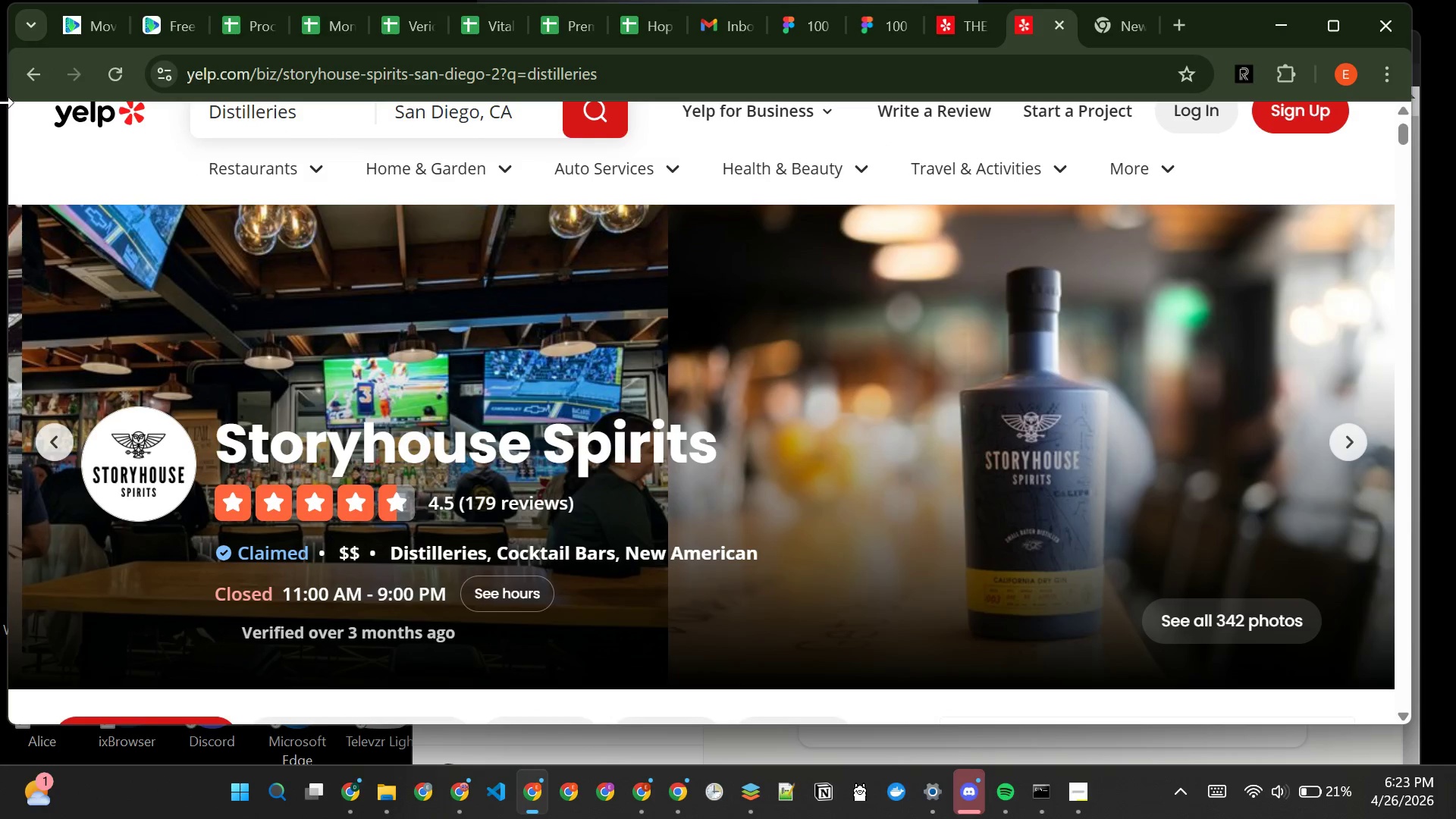 
left_click([30, 83])
 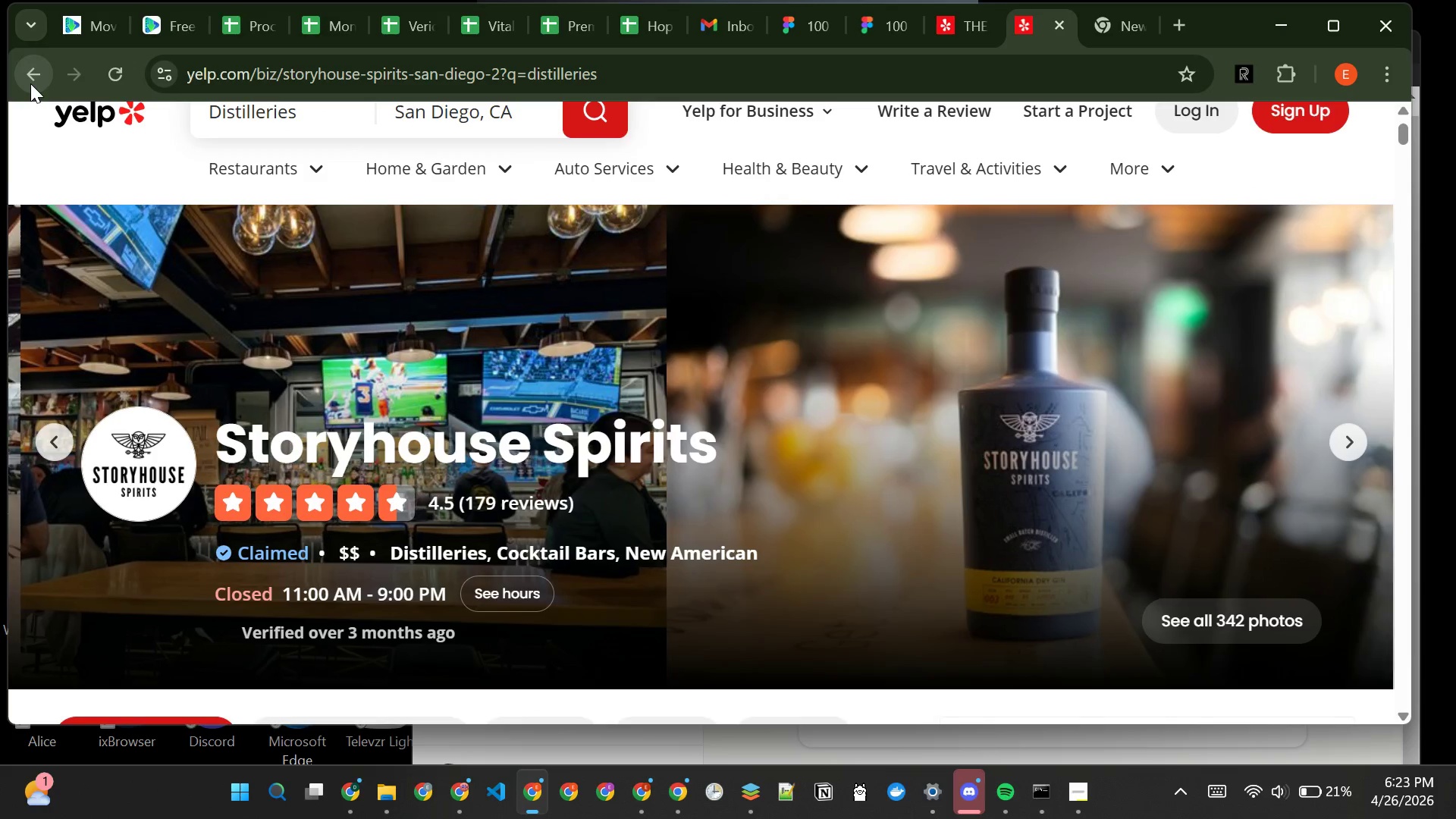 
left_click([30, 83])
 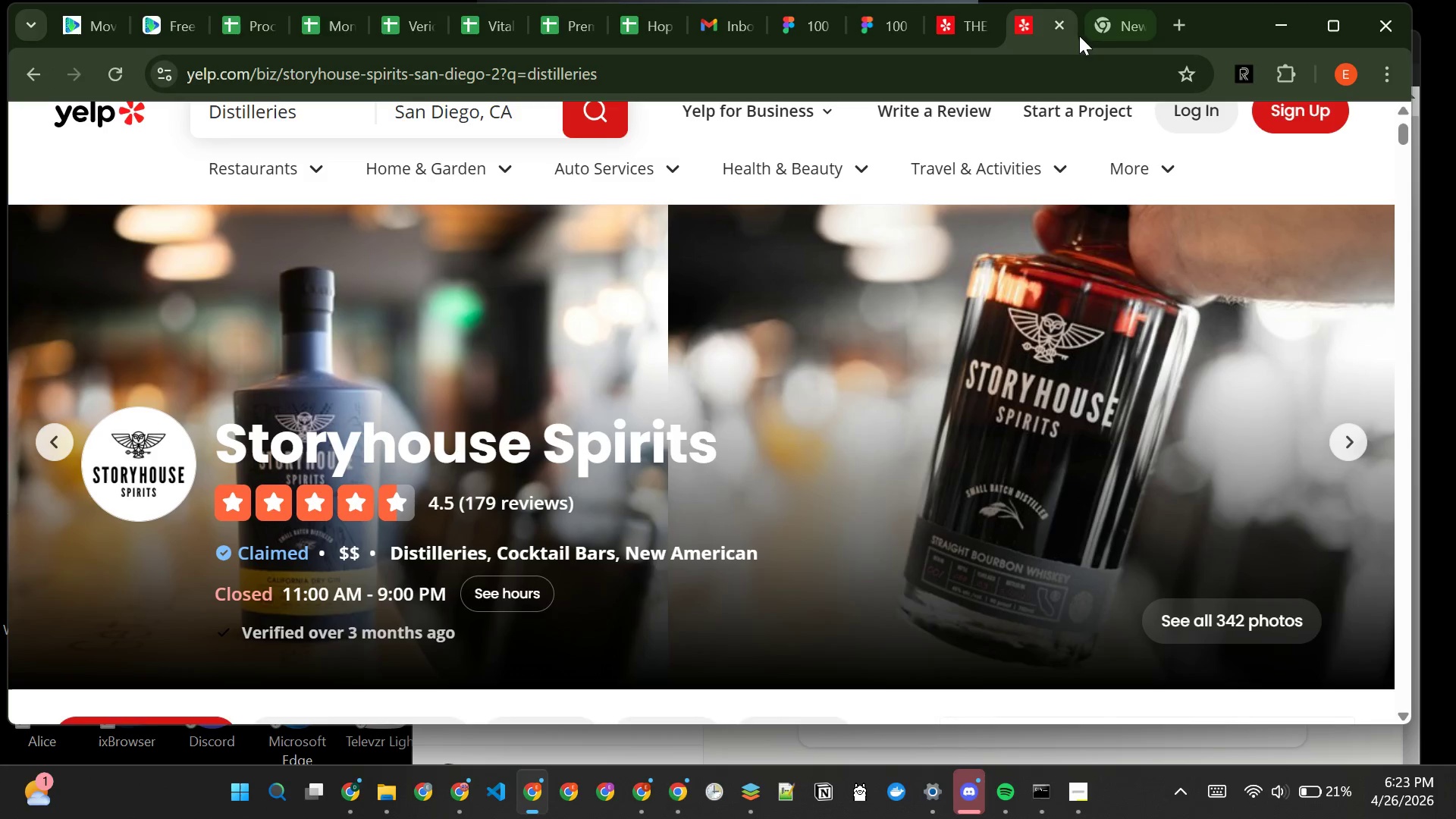 
left_click([1065, 26])
 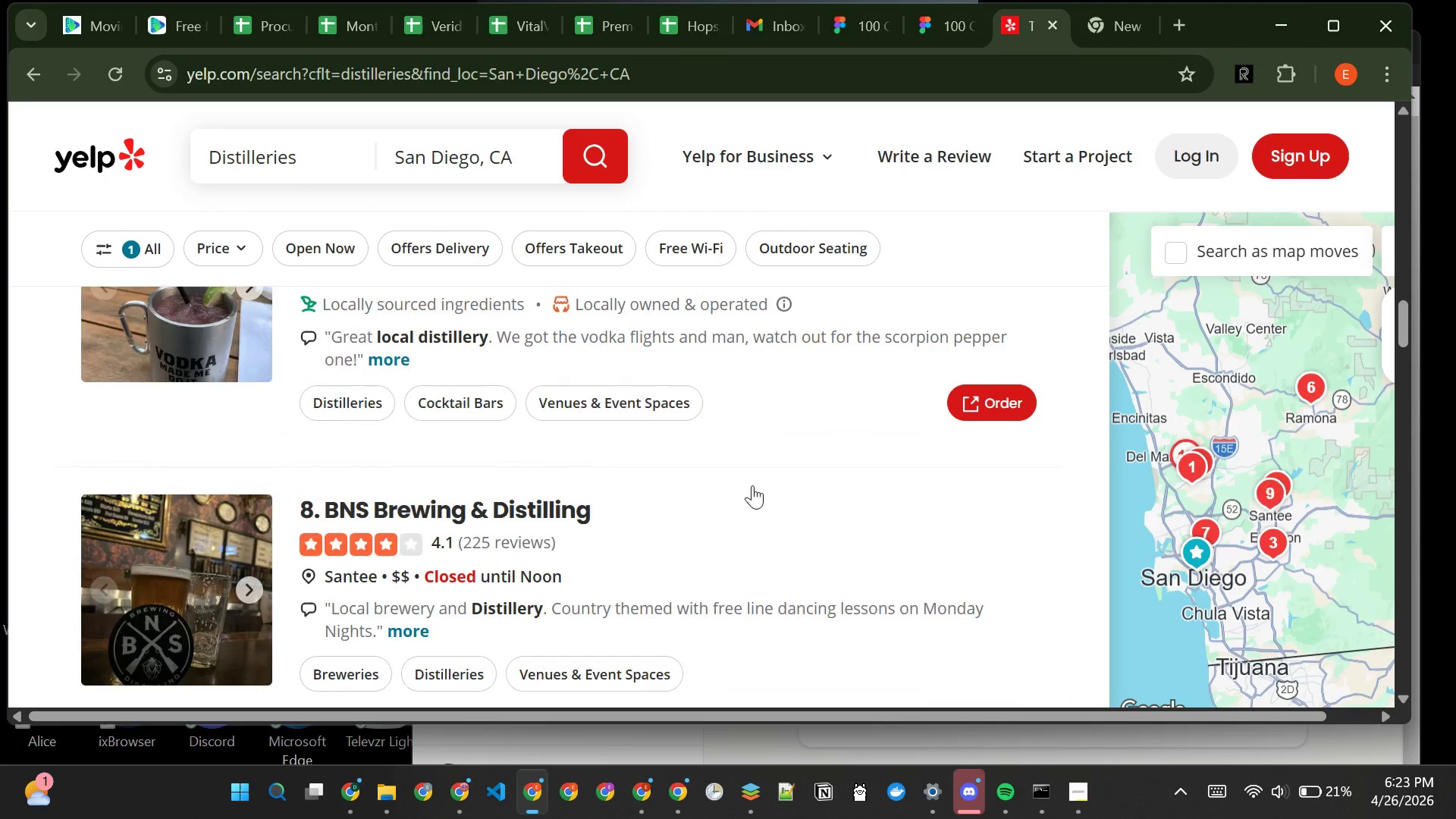 
wait(17.02)
 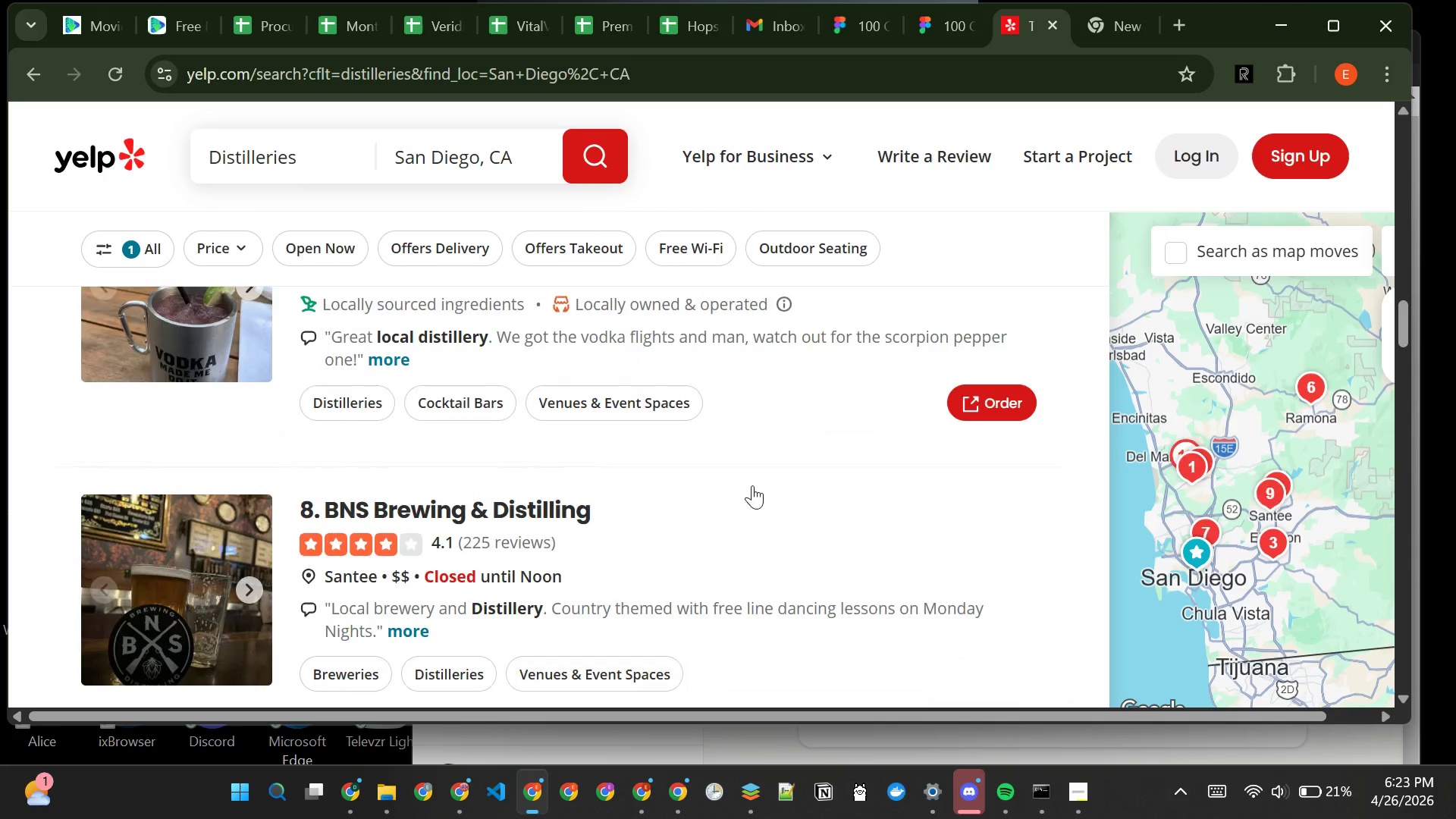 
left_click([1042, 23])
 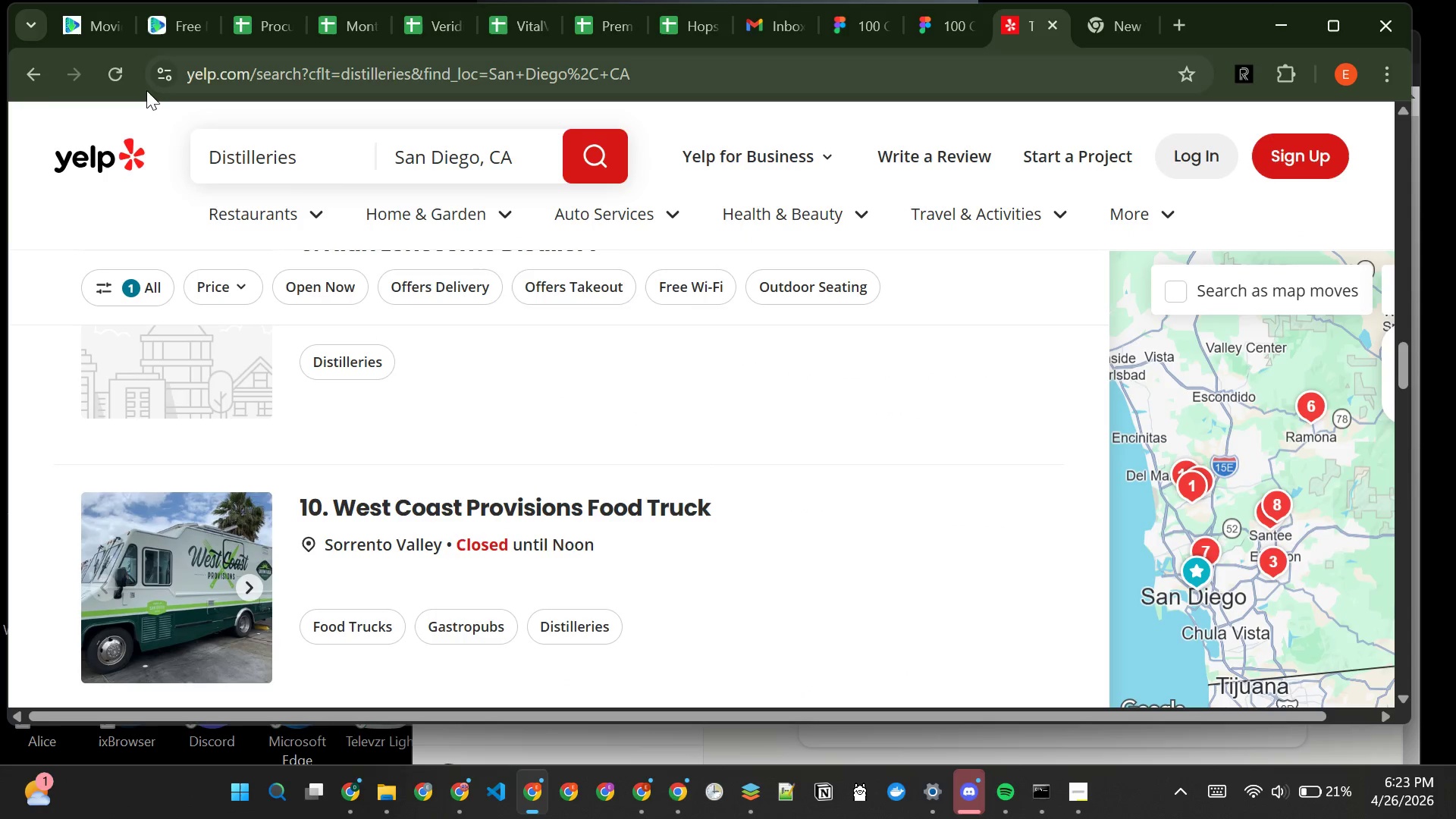 
left_click([36, 67])
 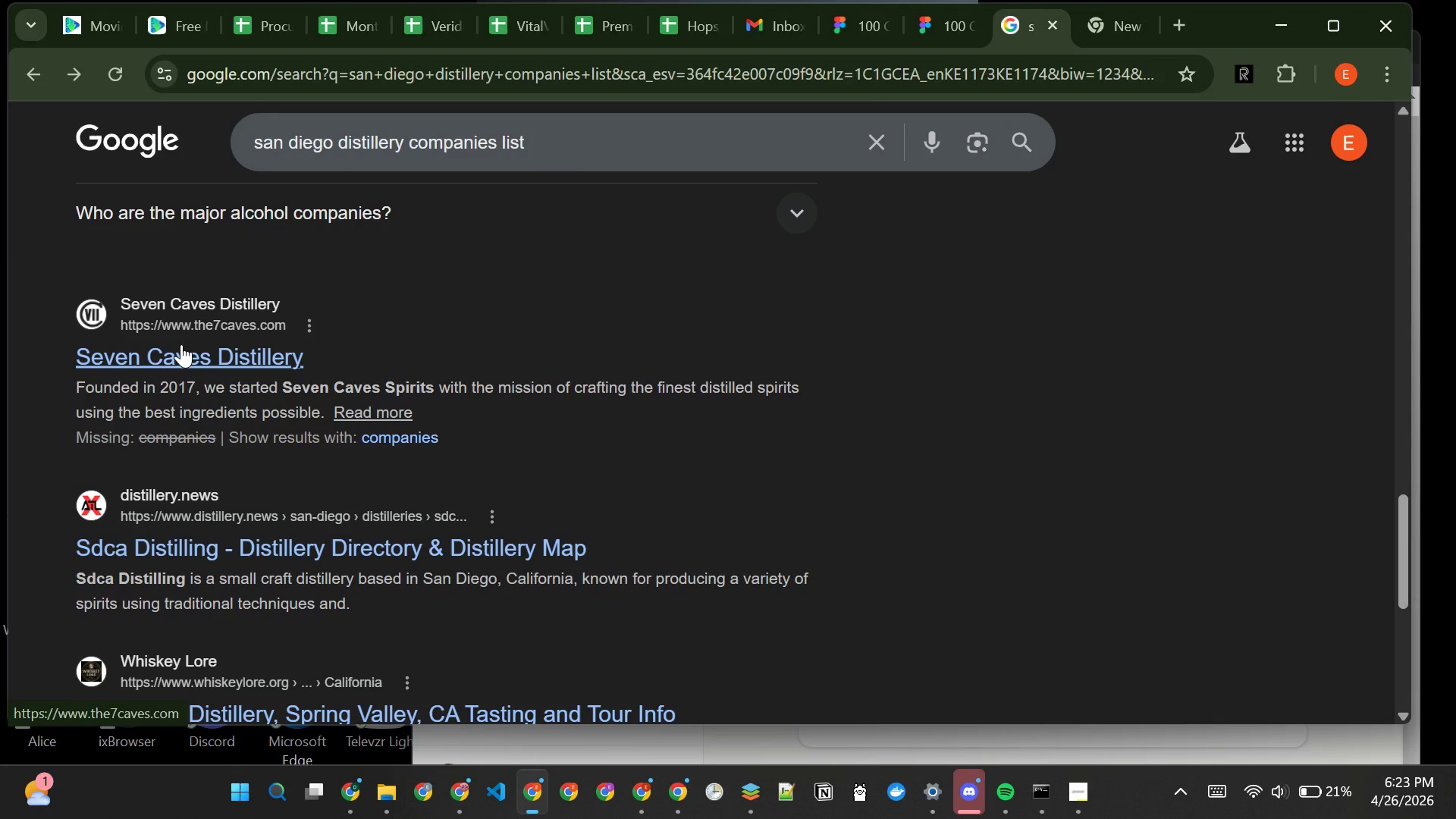 
wait(7.81)
 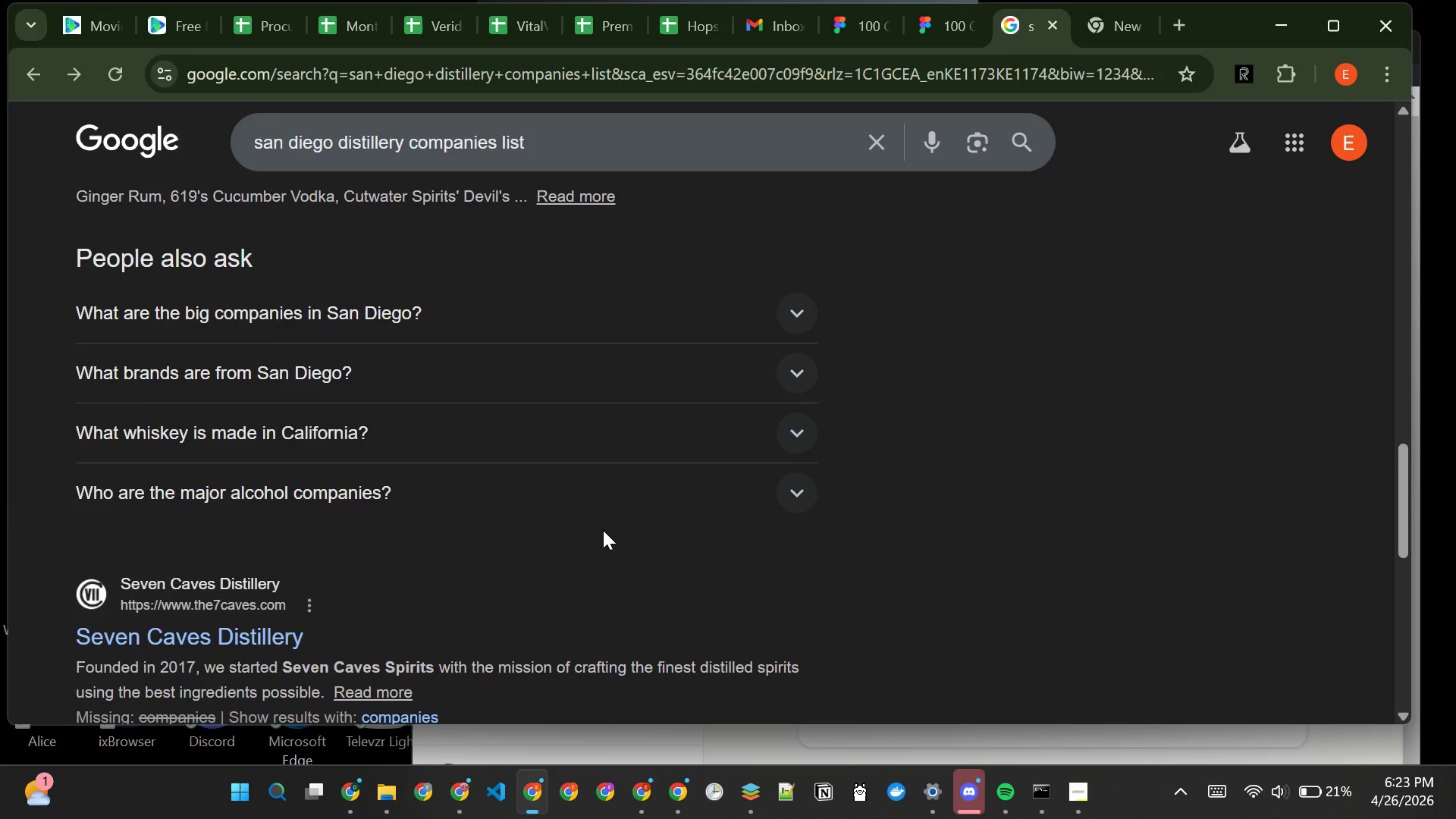 
left_click([181, 344])
 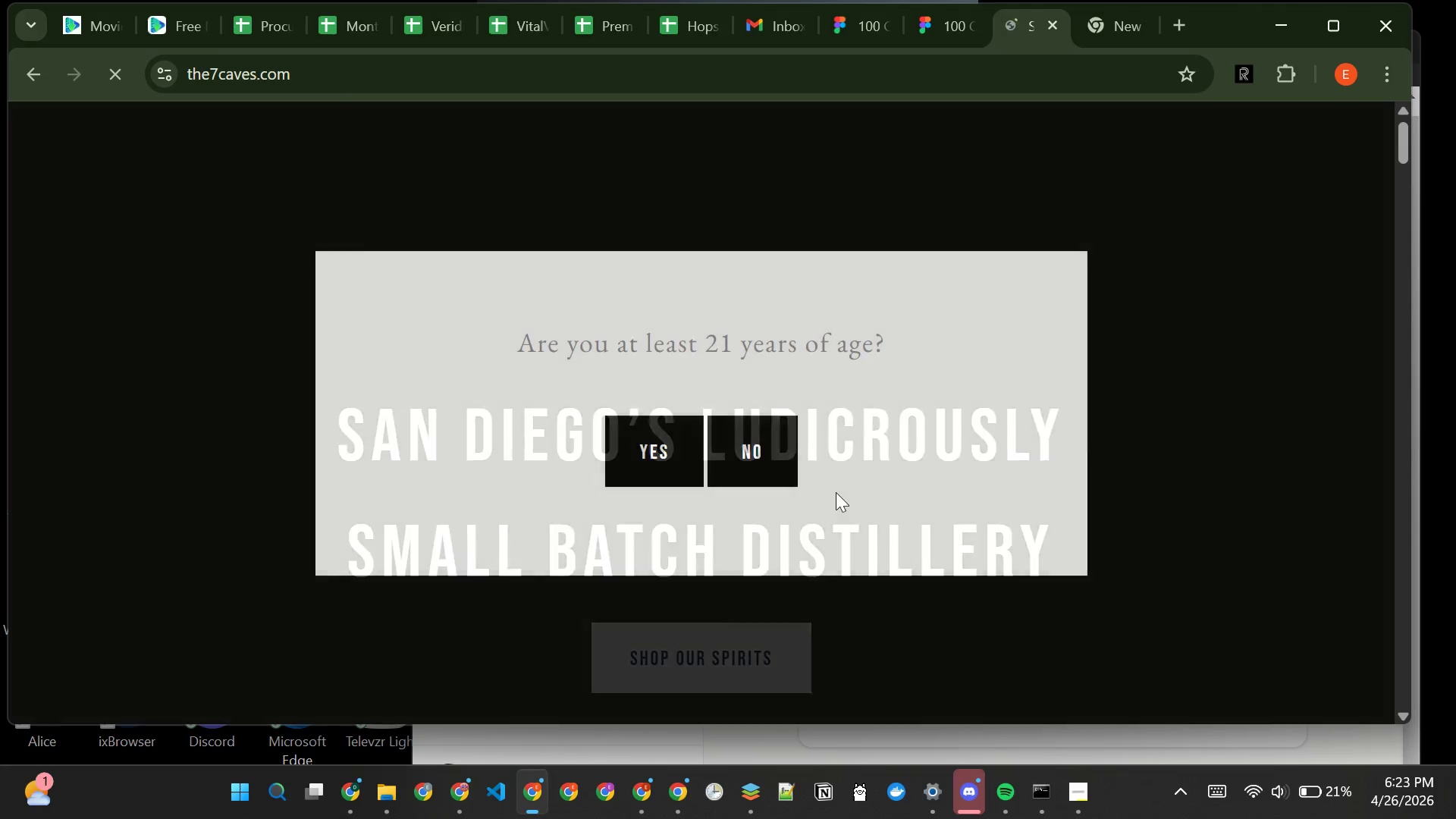 
left_click([641, 457])
 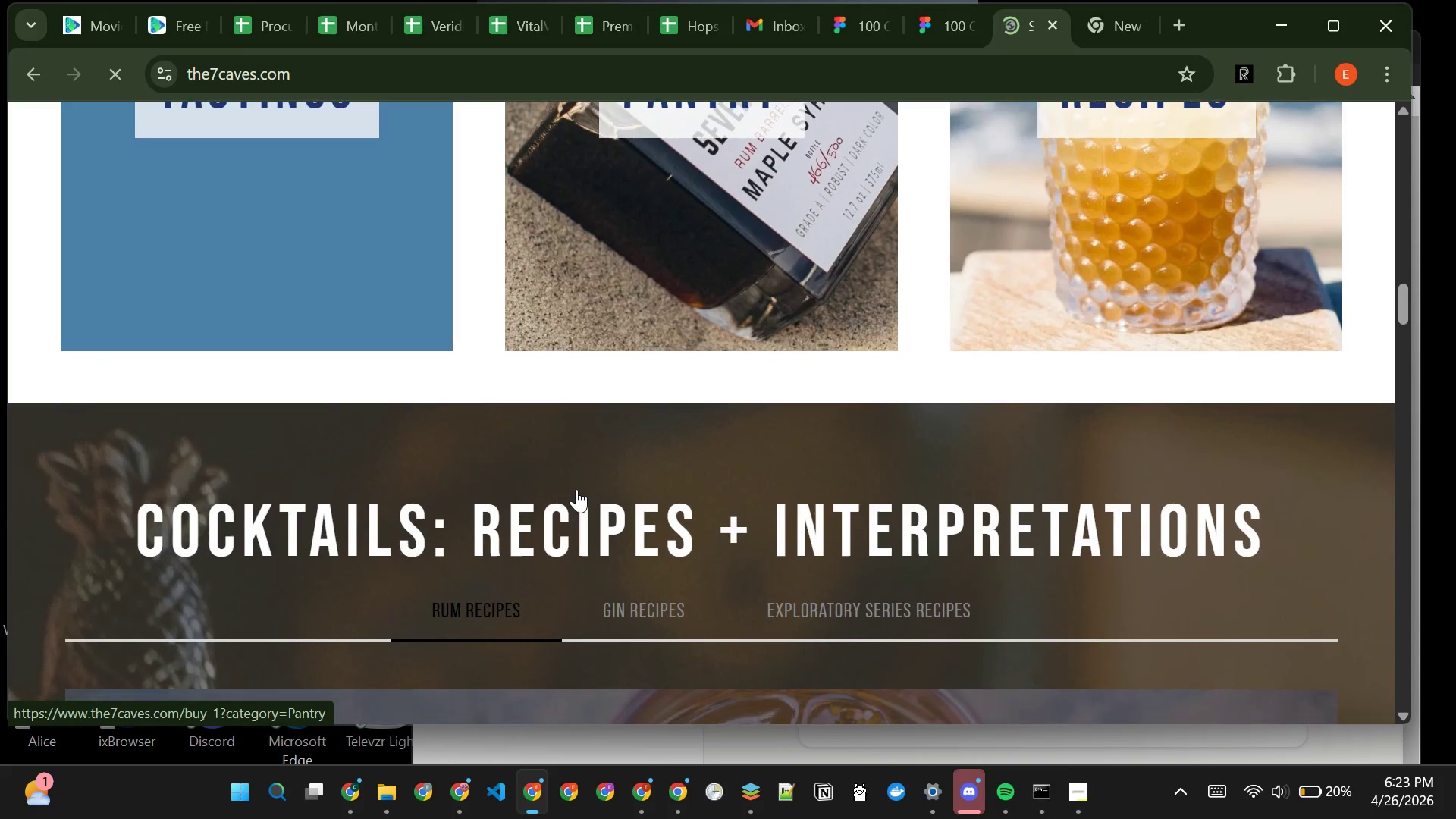 
wait(14.09)
 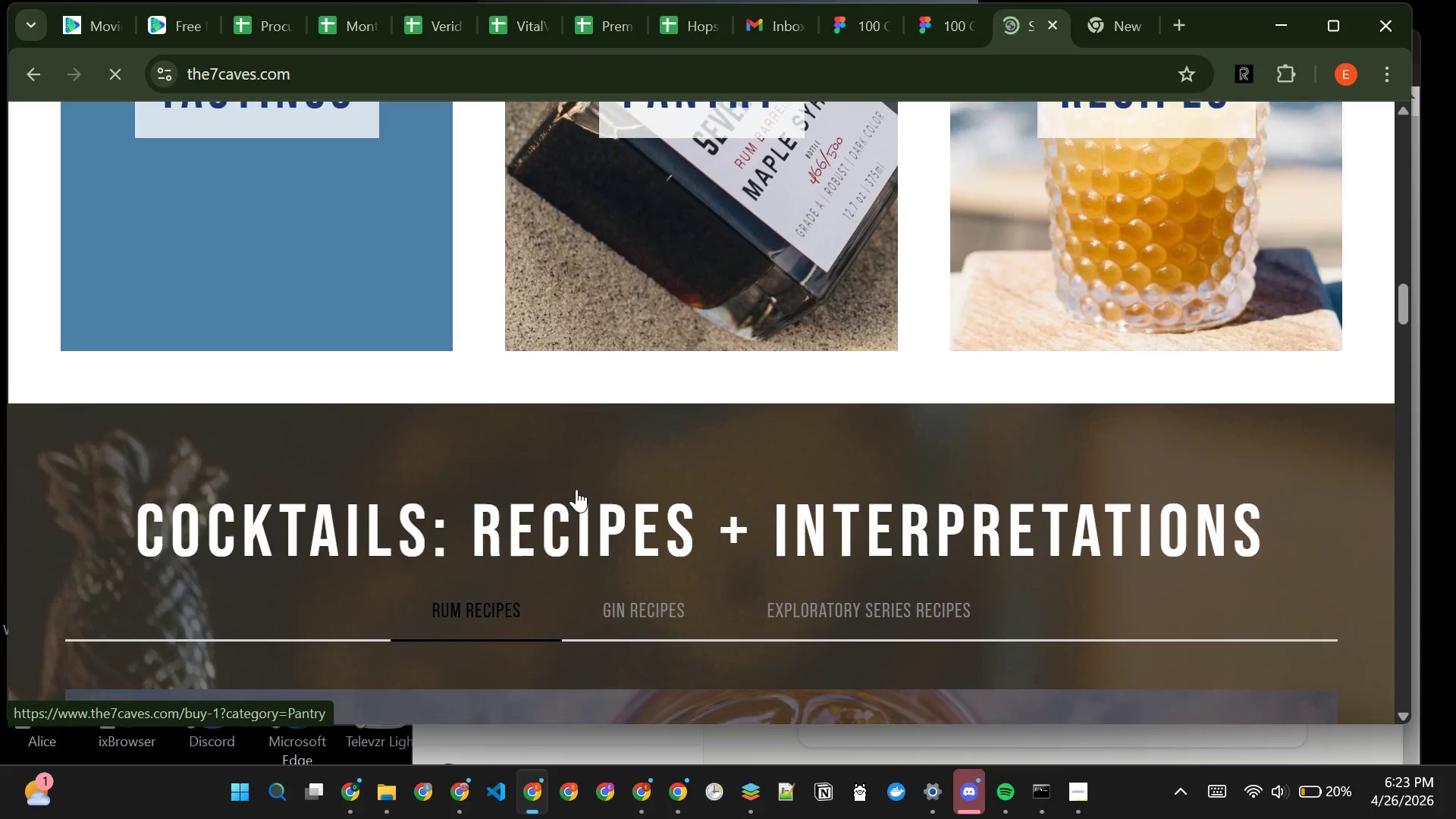 
left_click([1100, 179])
 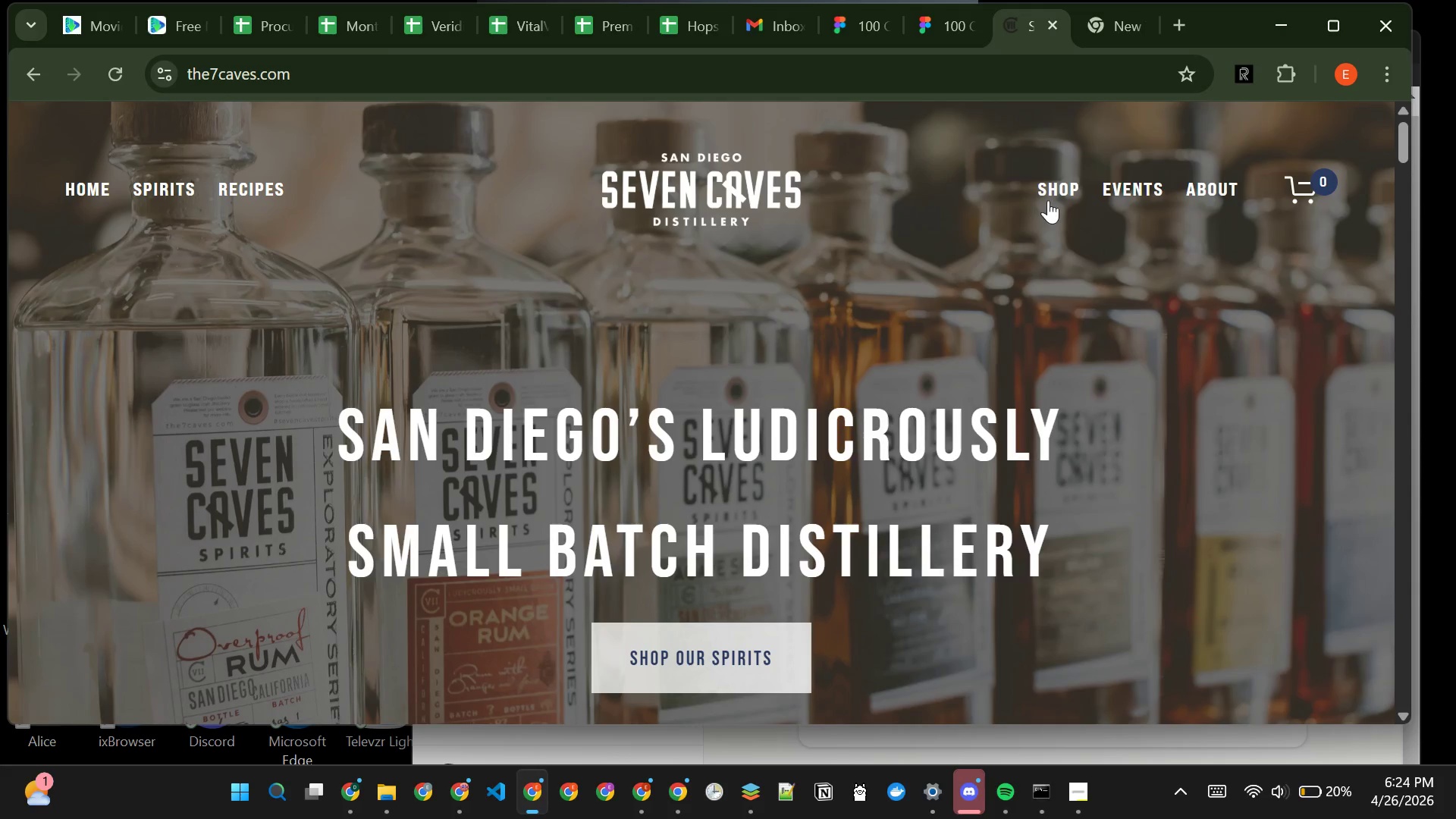 
wait(33.77)
 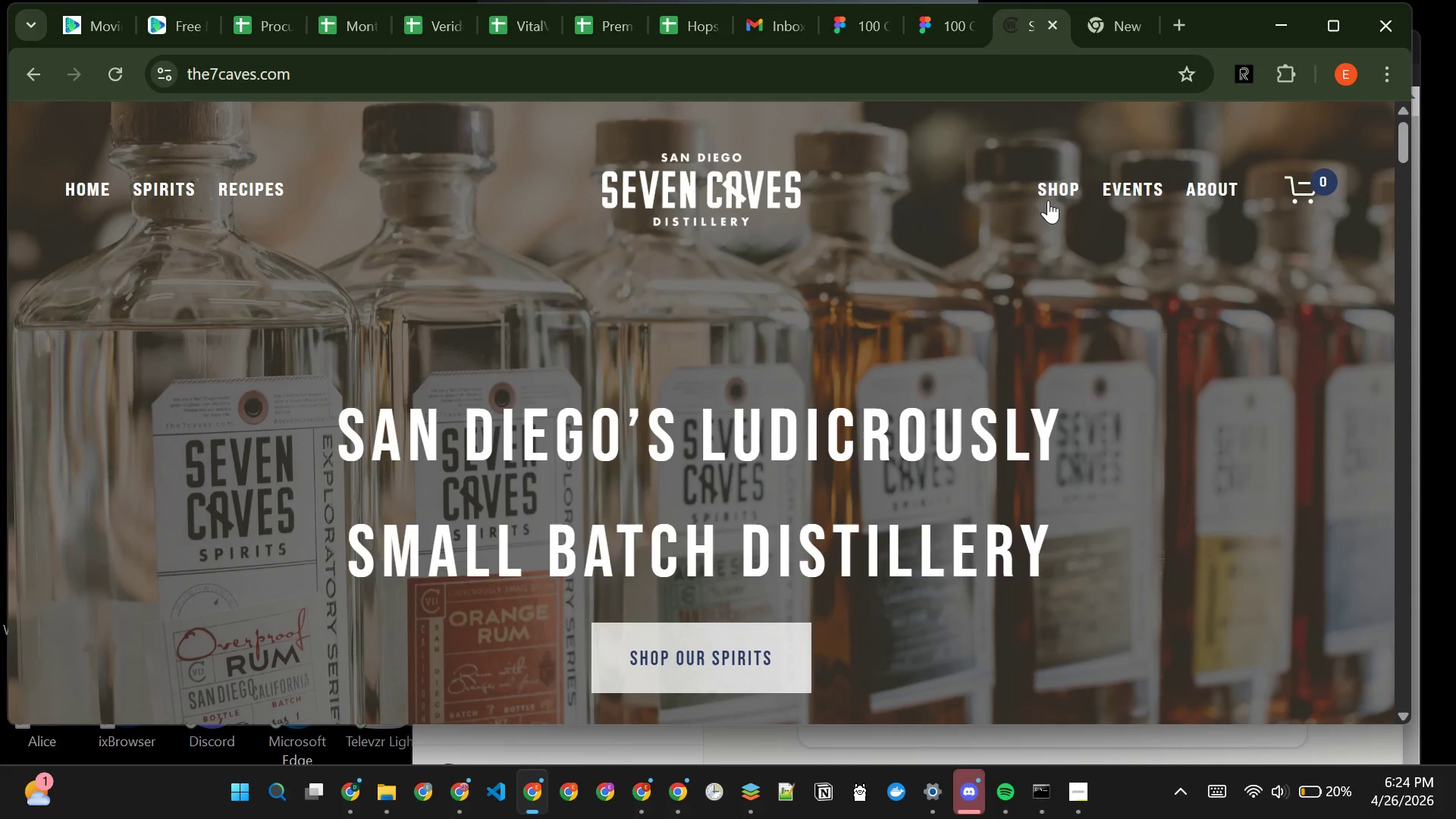 
left_click([89, 190])
 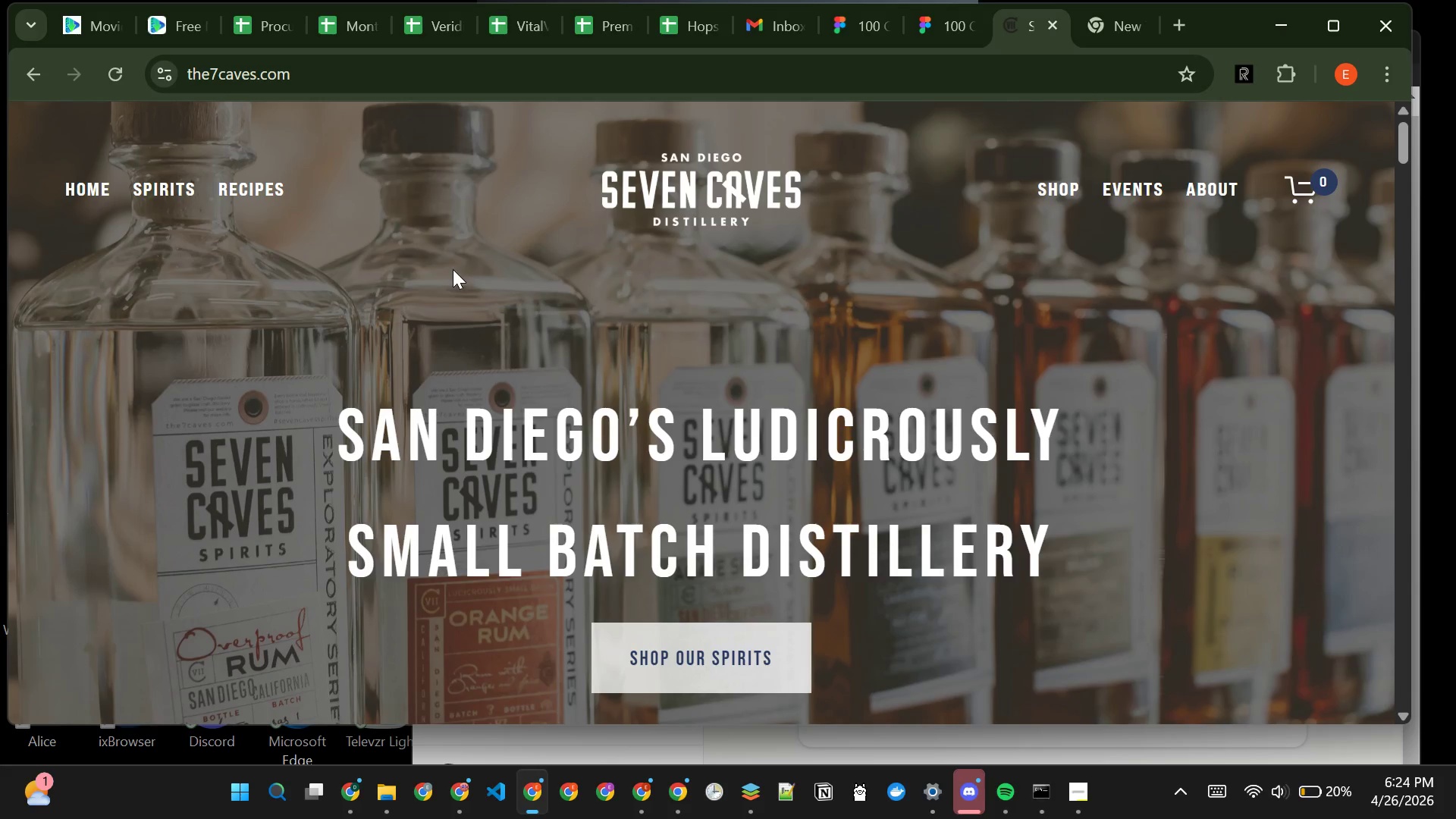 
left_click([96, 199])
 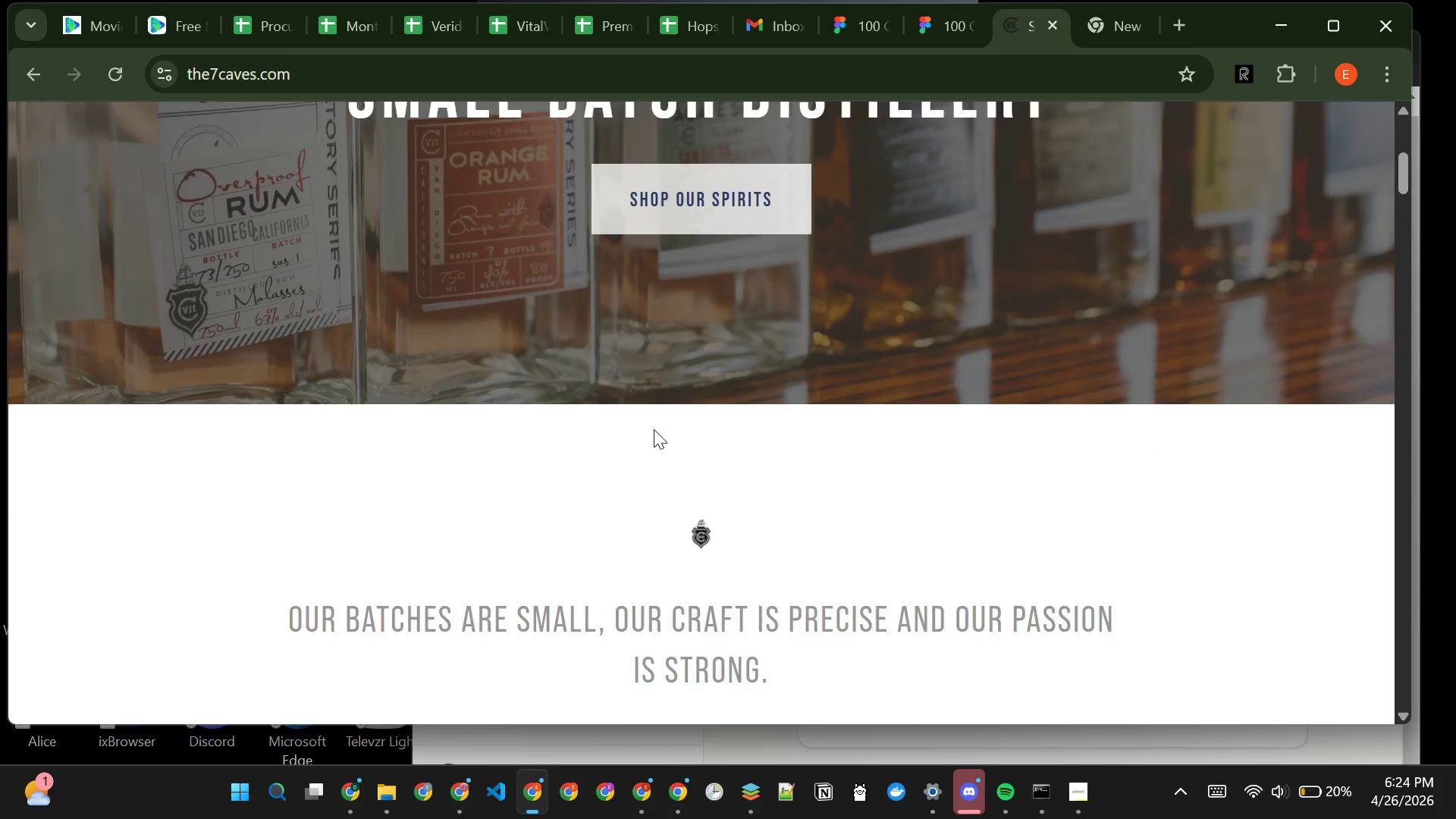 
wait(15.69)
 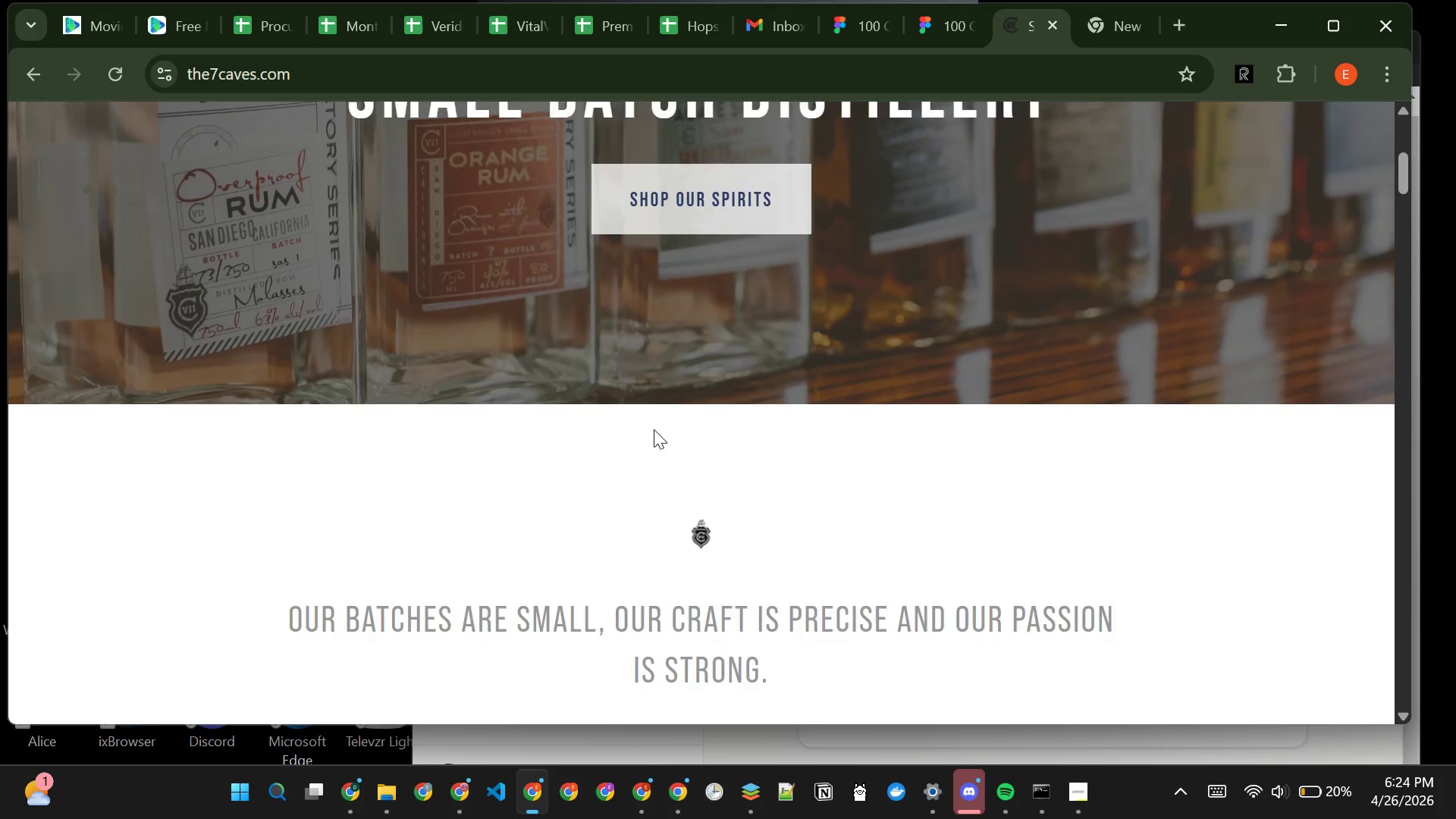 
left_click([640, 164])
 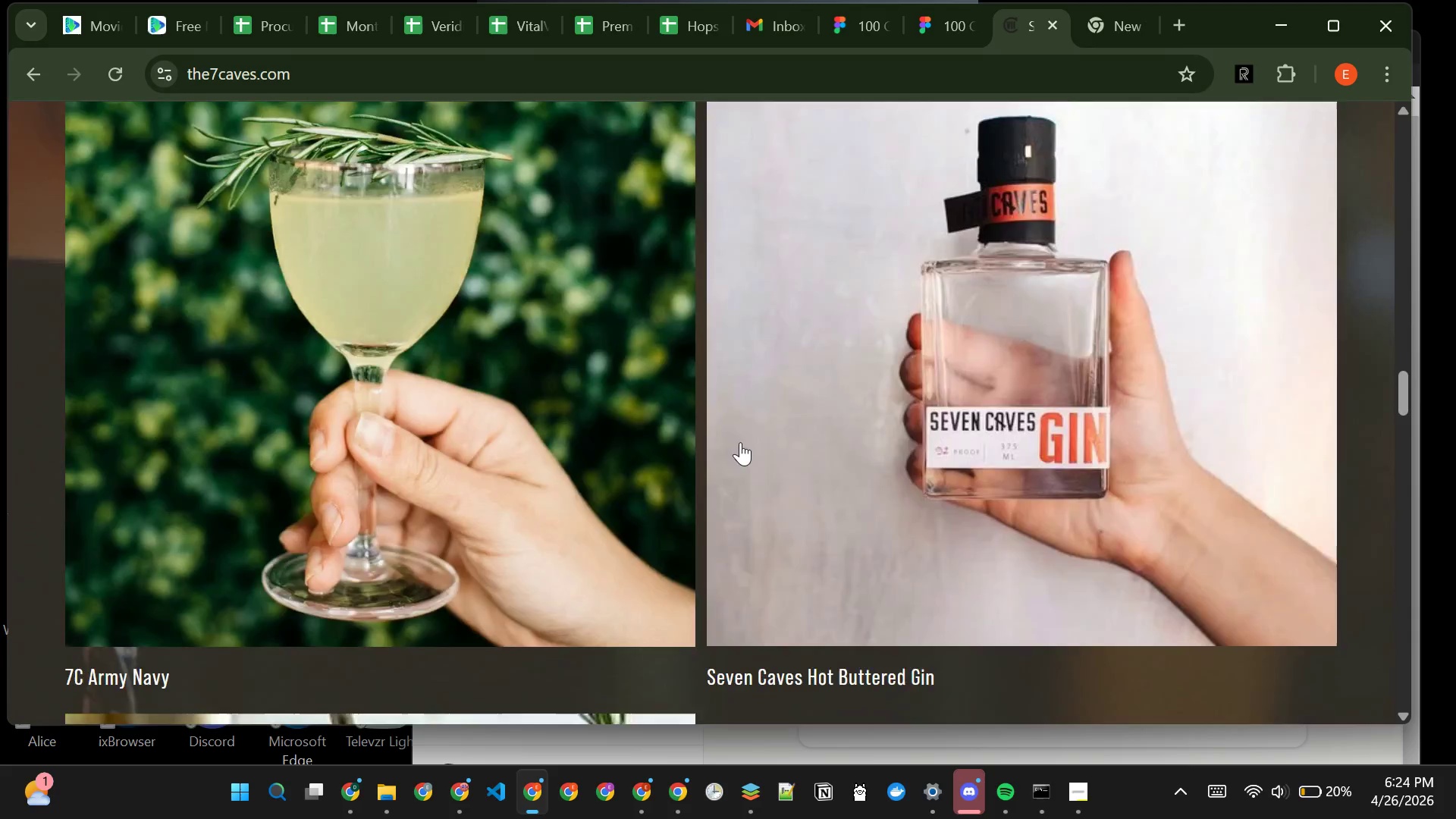 
left_click([554, 254])
 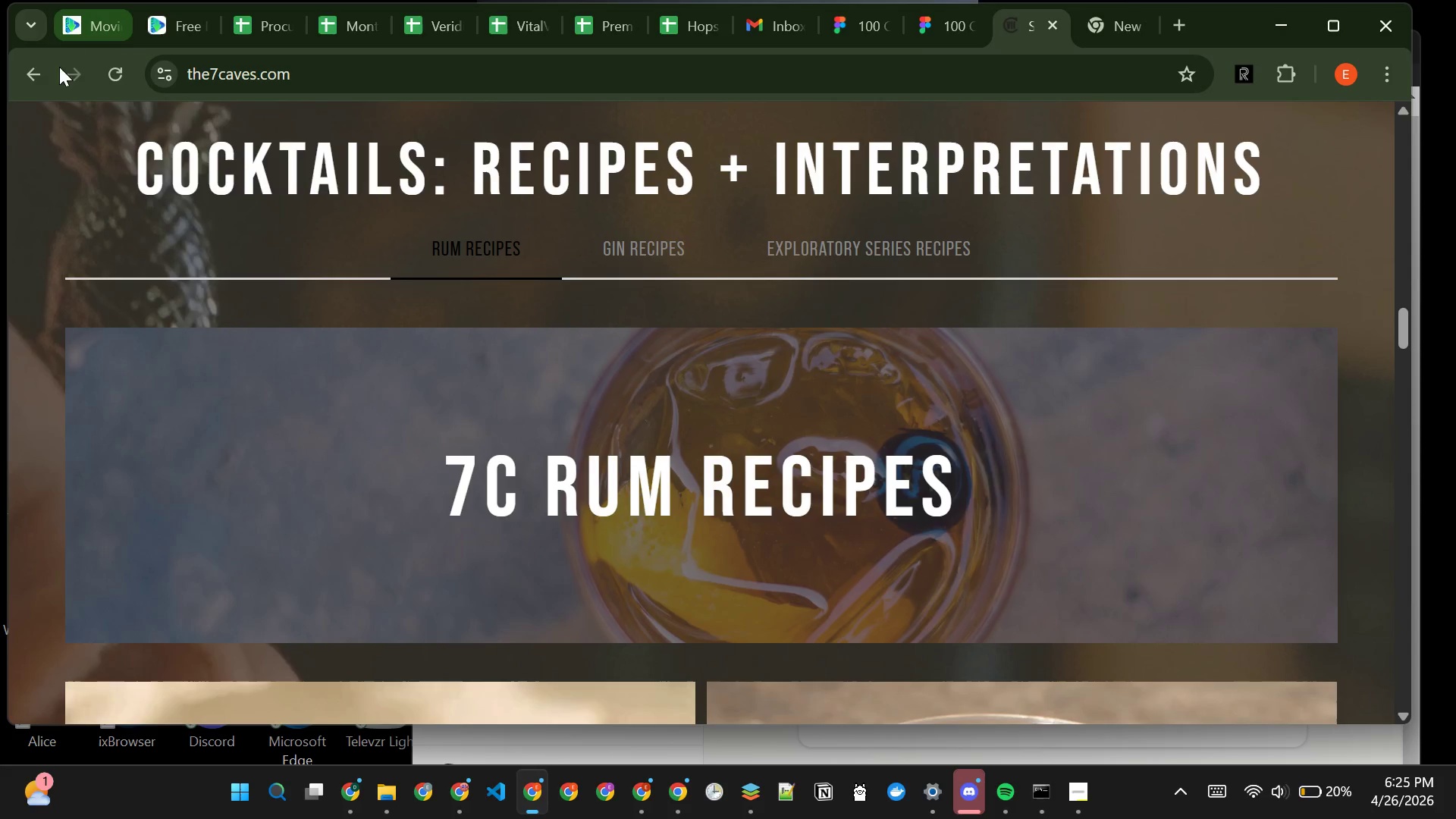 
left_click([27, 79])
 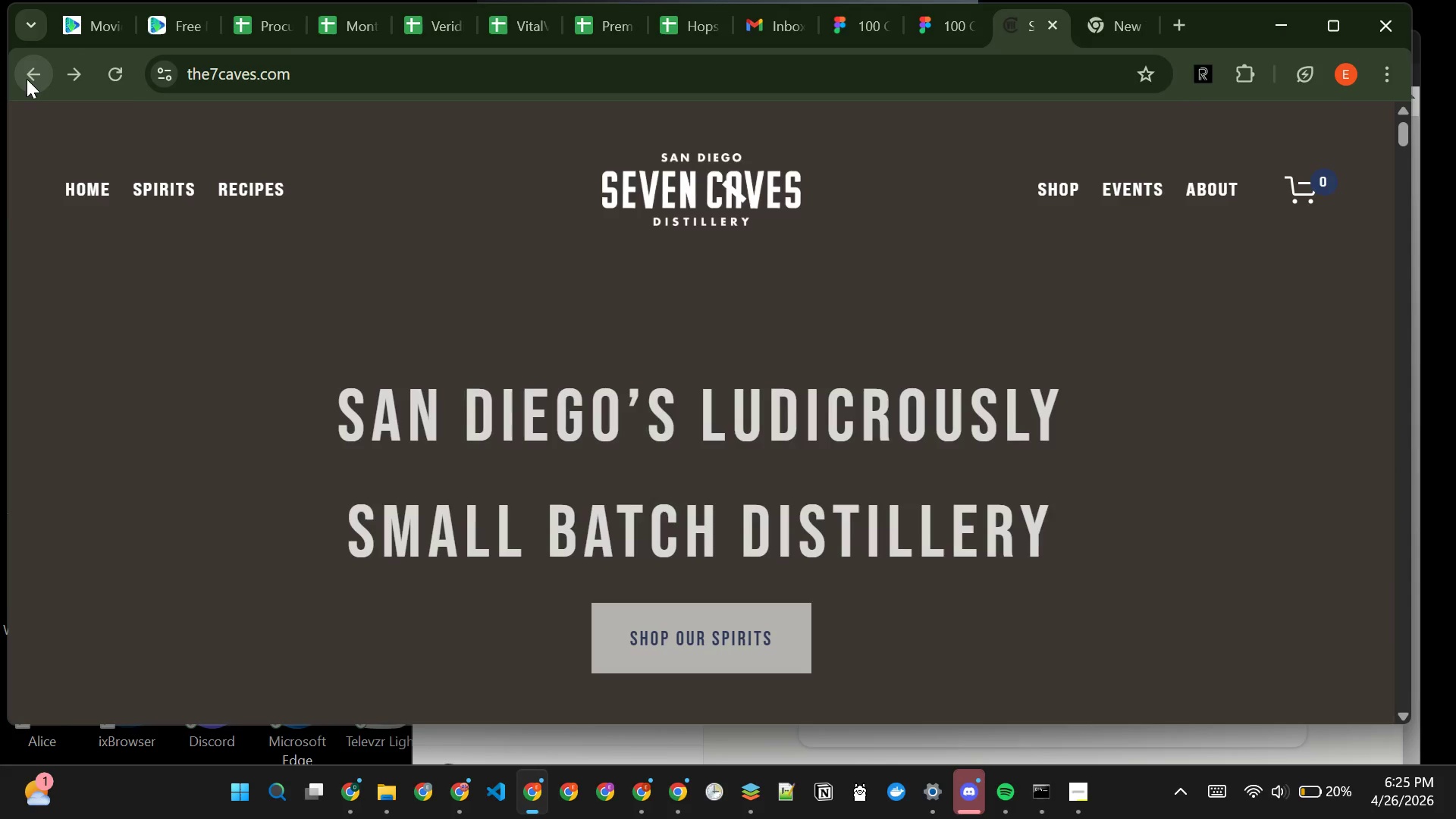 
left_click([27, 79])
 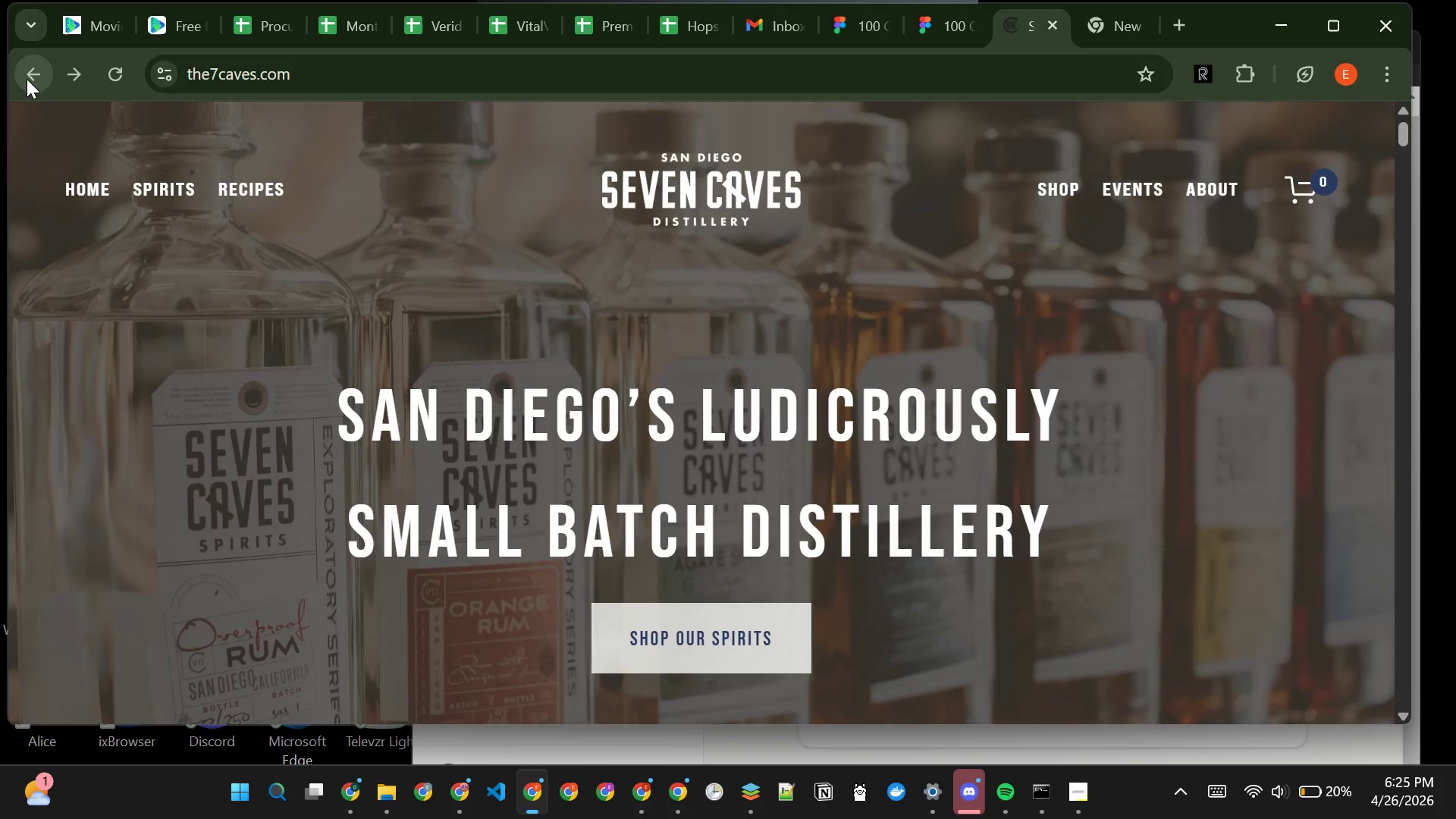 
left_click([27, 79])
 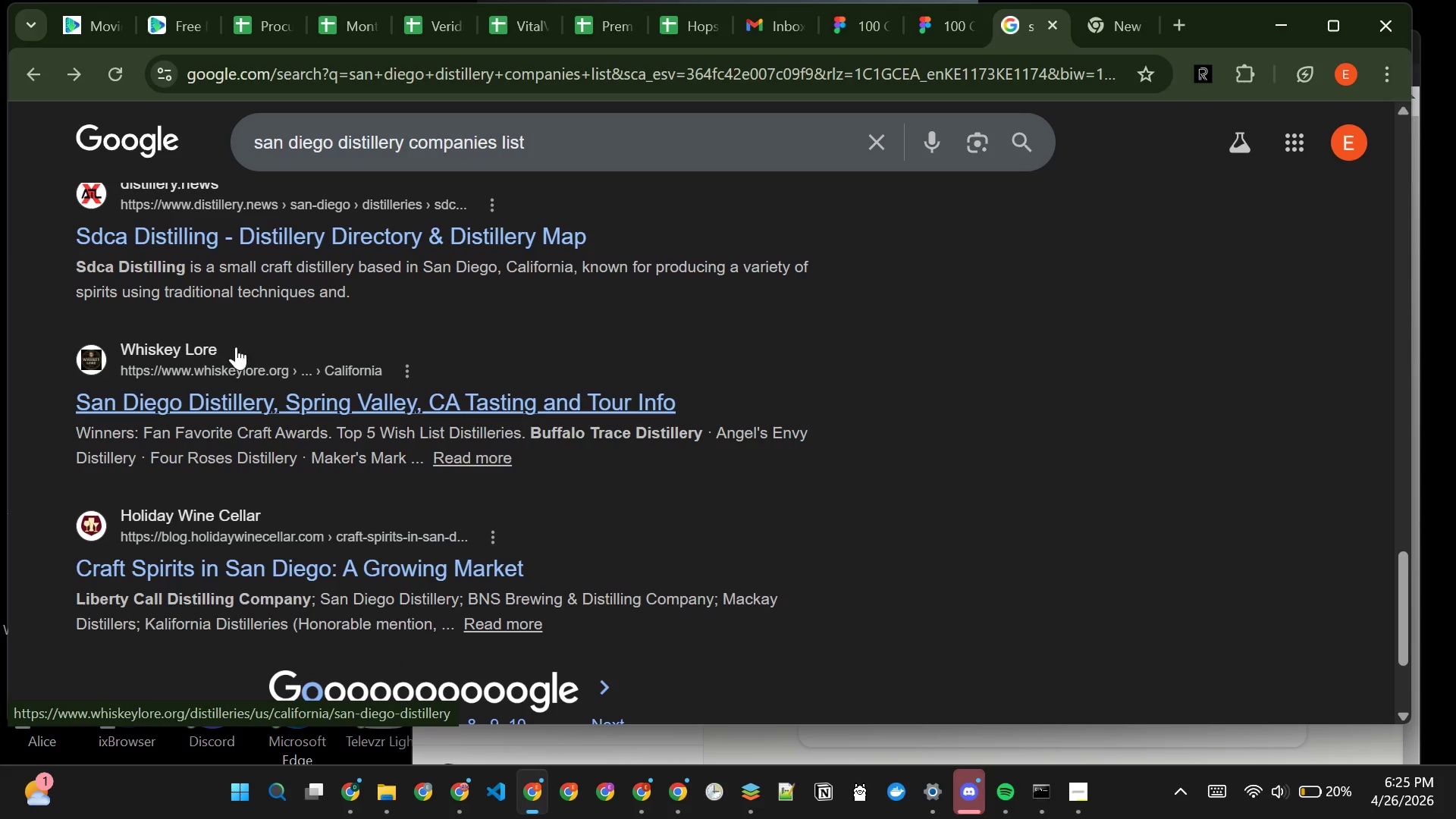 
wait(5.75)
 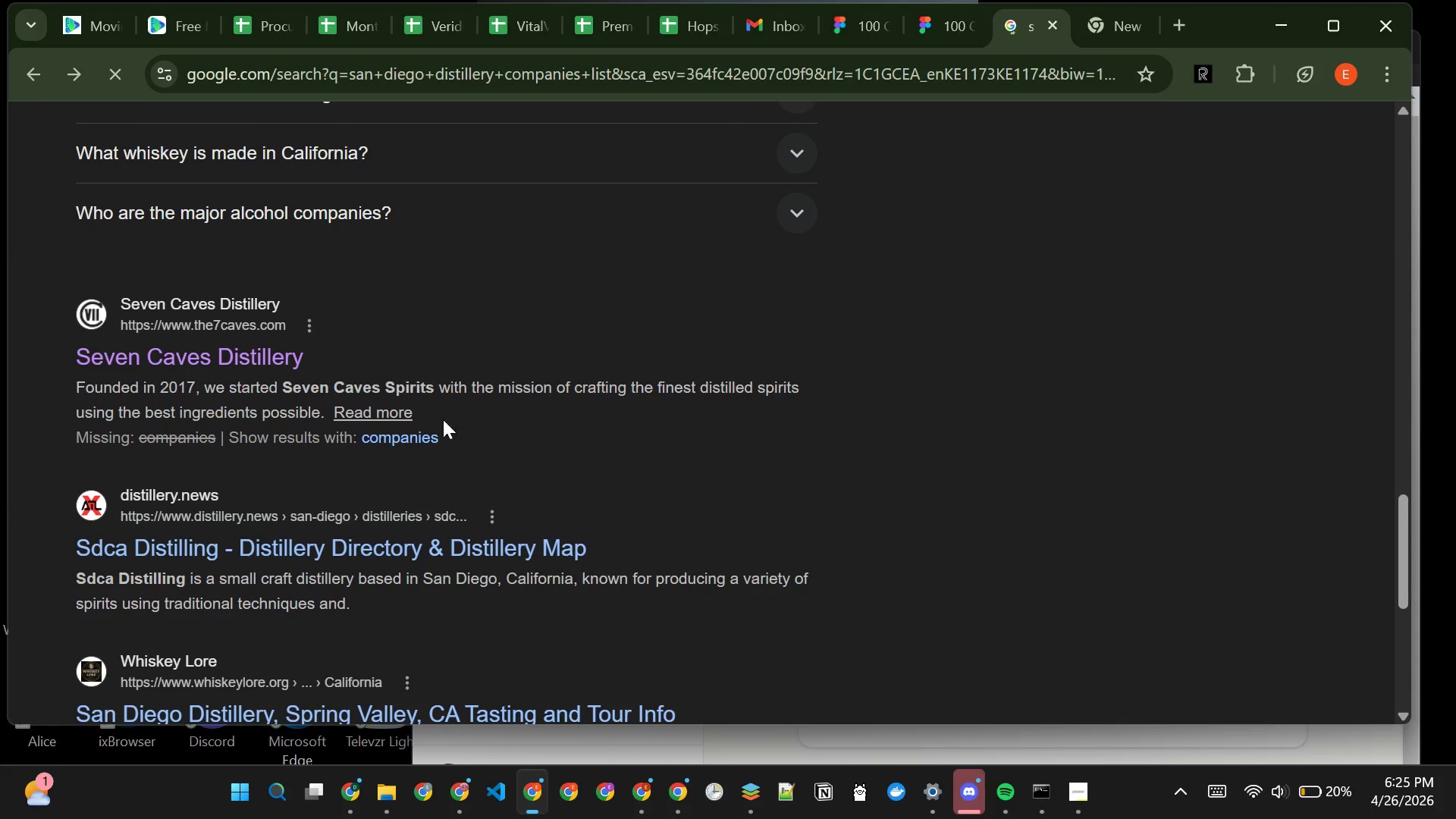 
left_click([187, 407])
 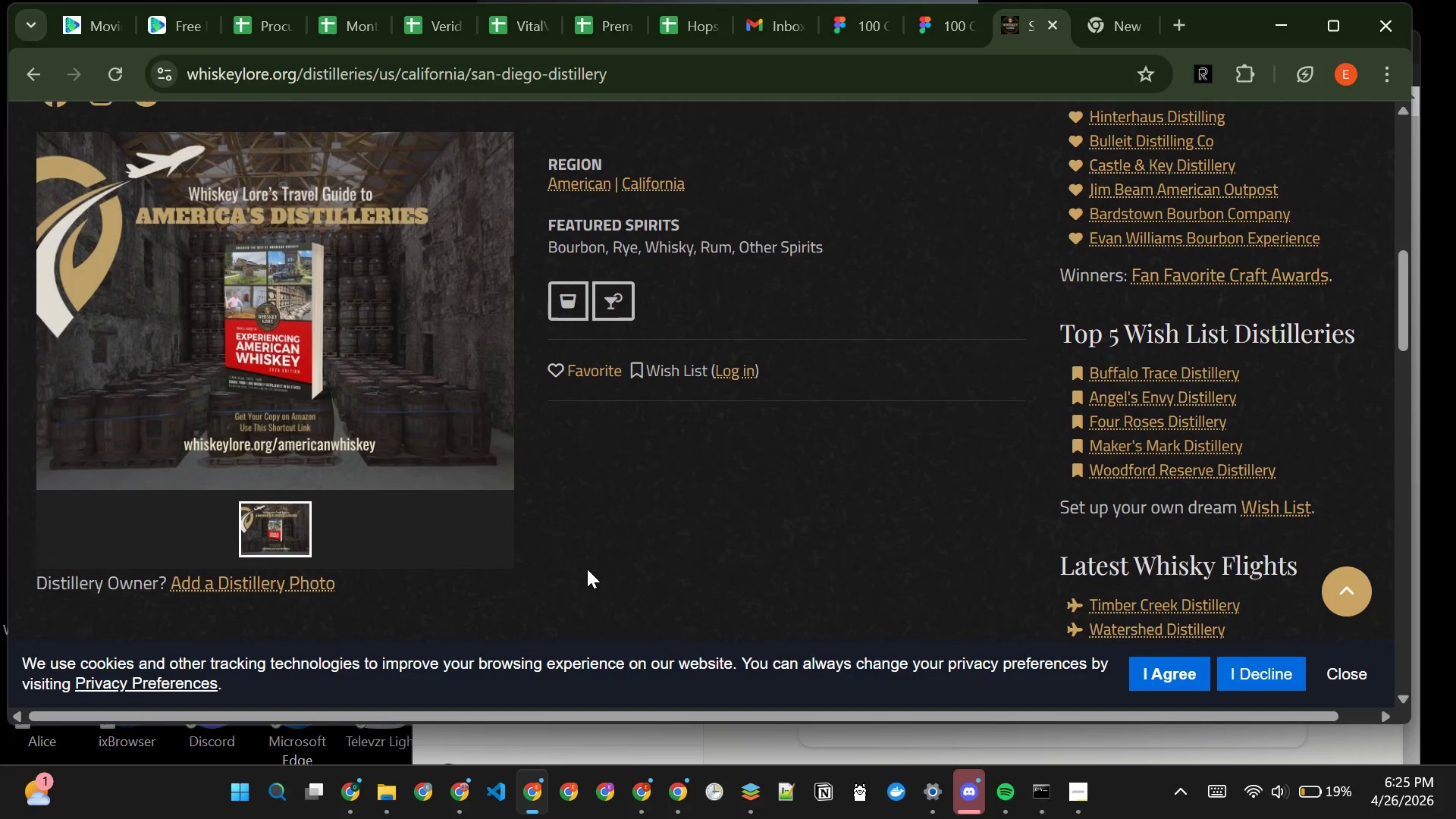 
wait(30.92)
 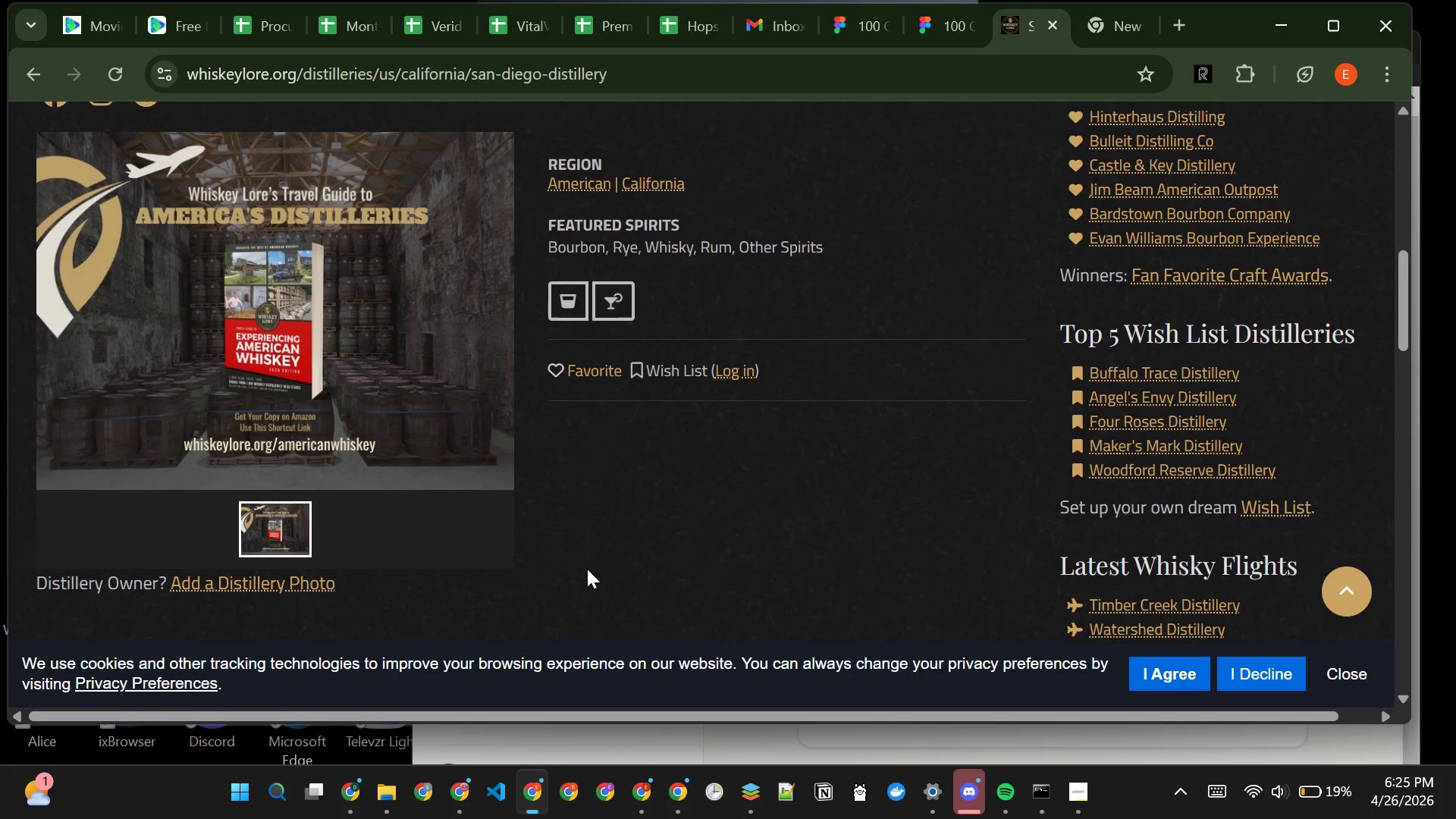 
left_click([1056, 23])
 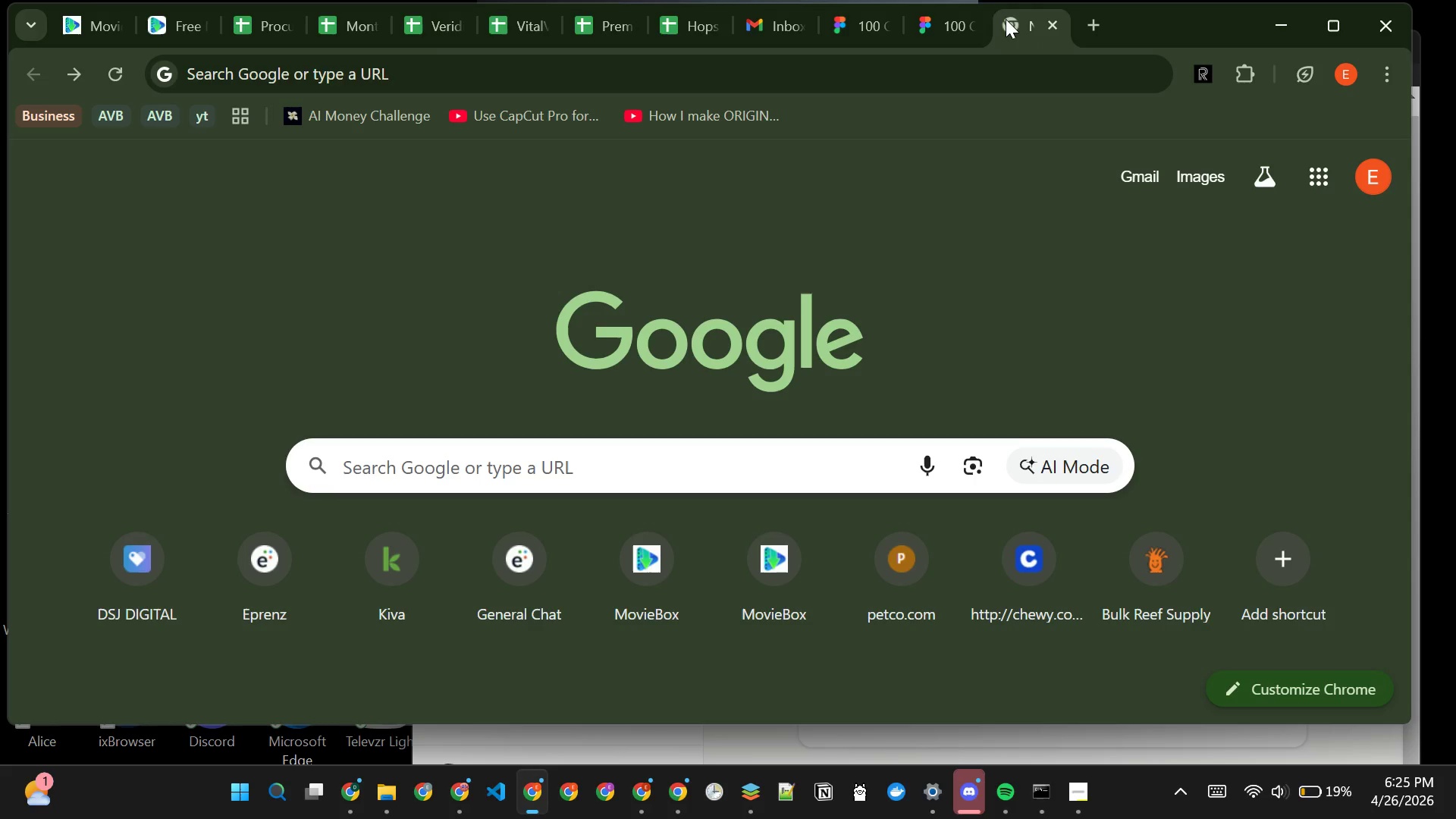 
left_click([1013, 16])
 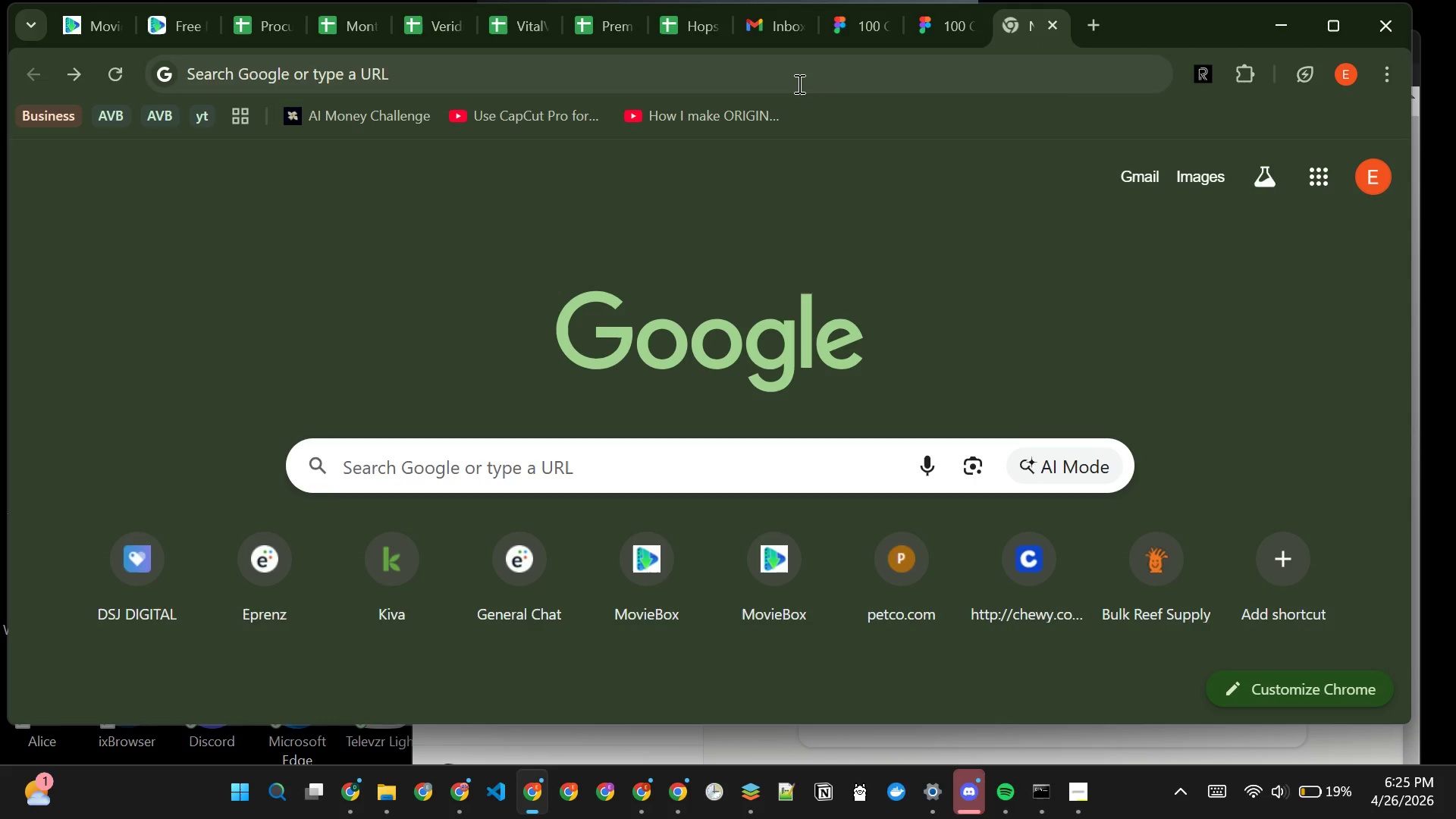 
left_click([795, 83])
 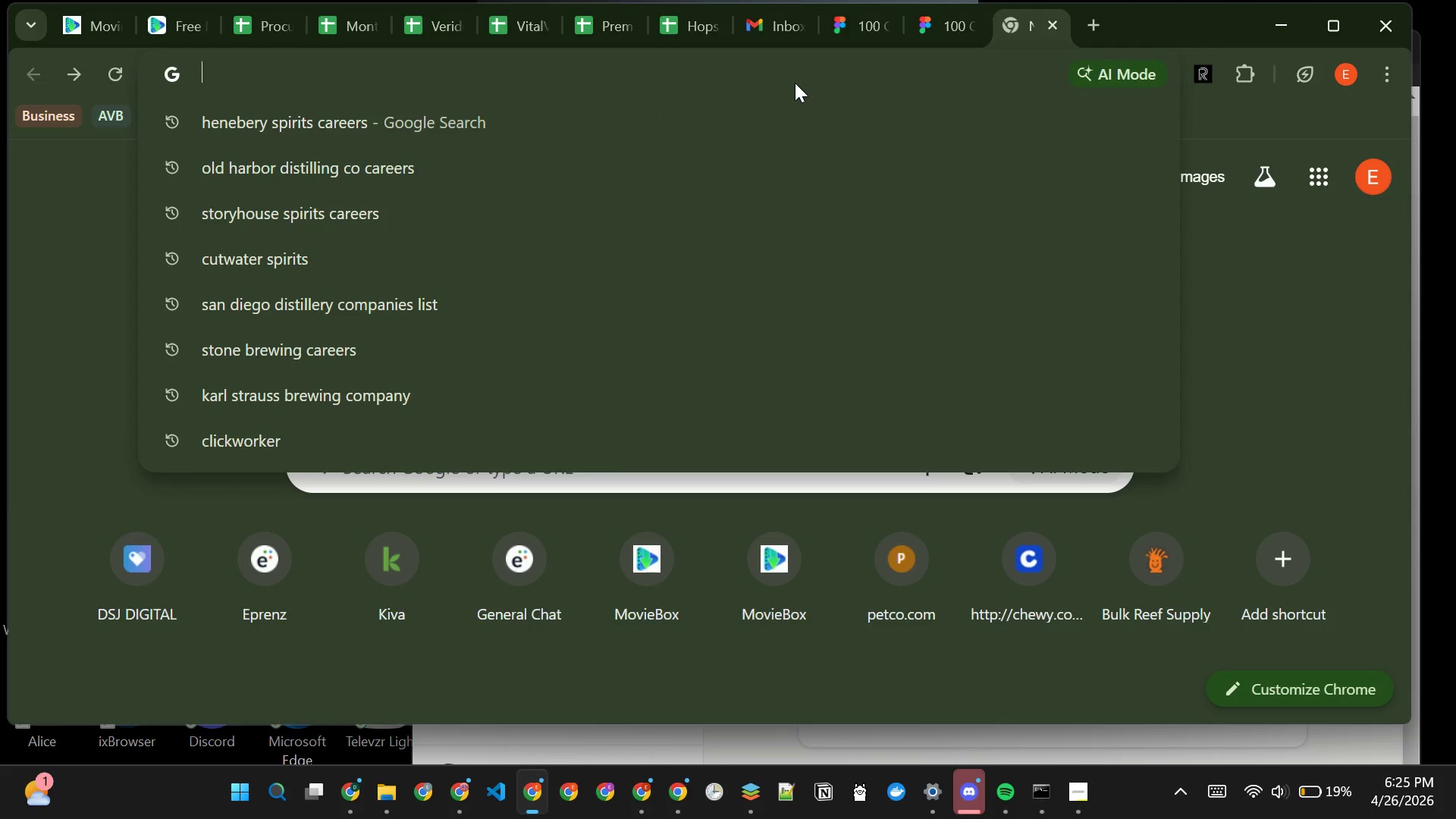 
type(San DI)
 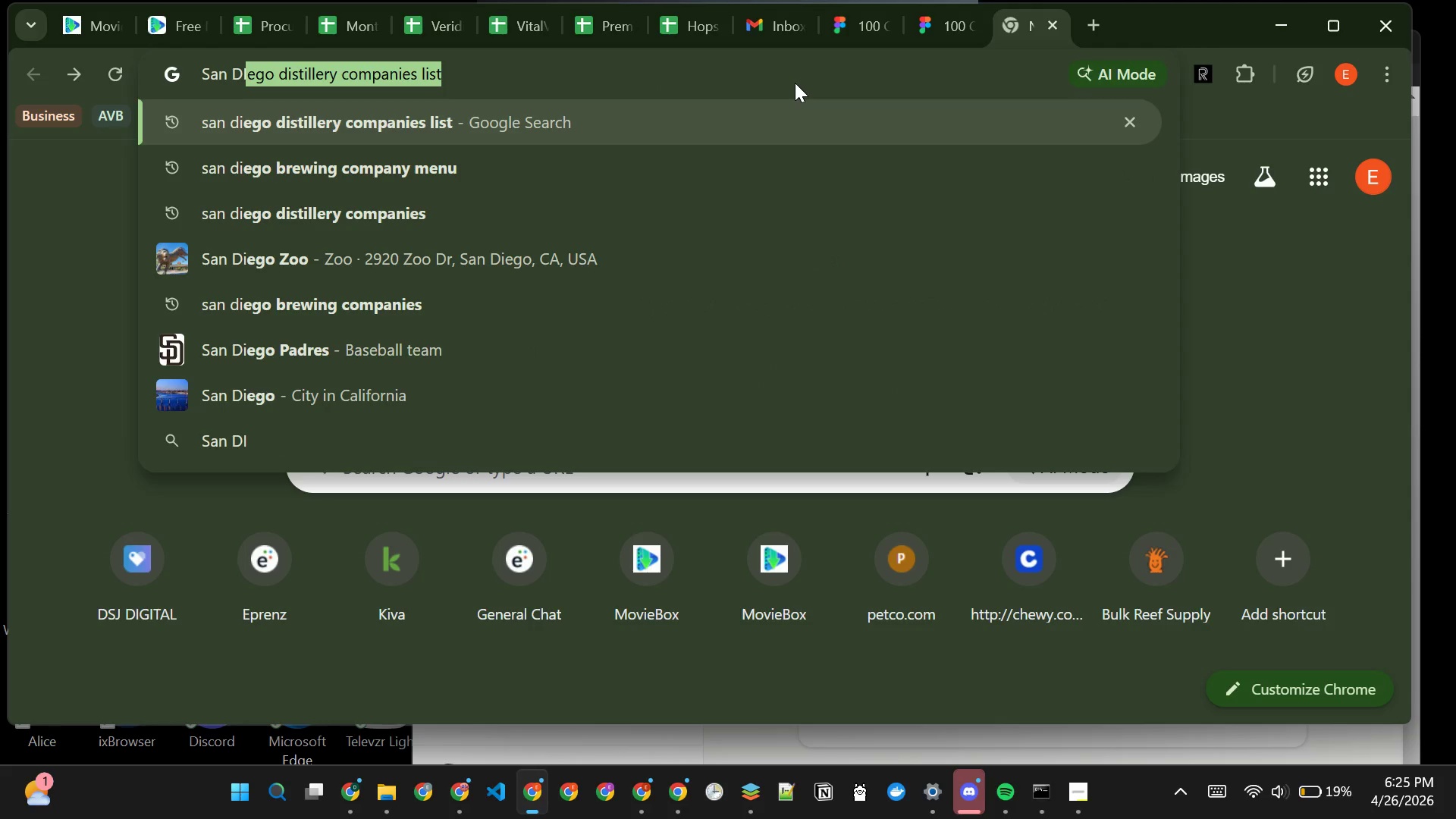 
left_click([396, 302])
 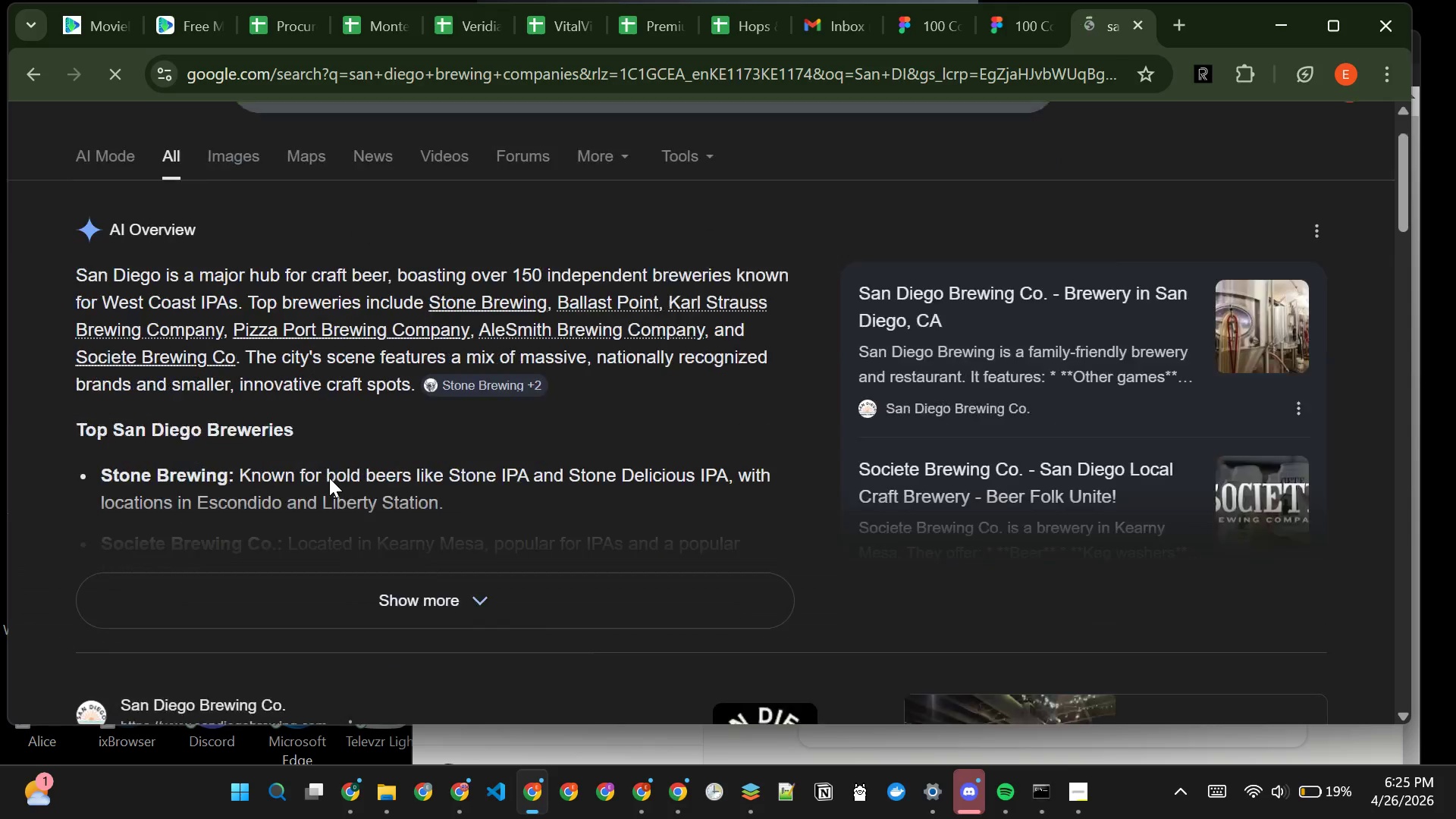 
left_click([361, 503])
 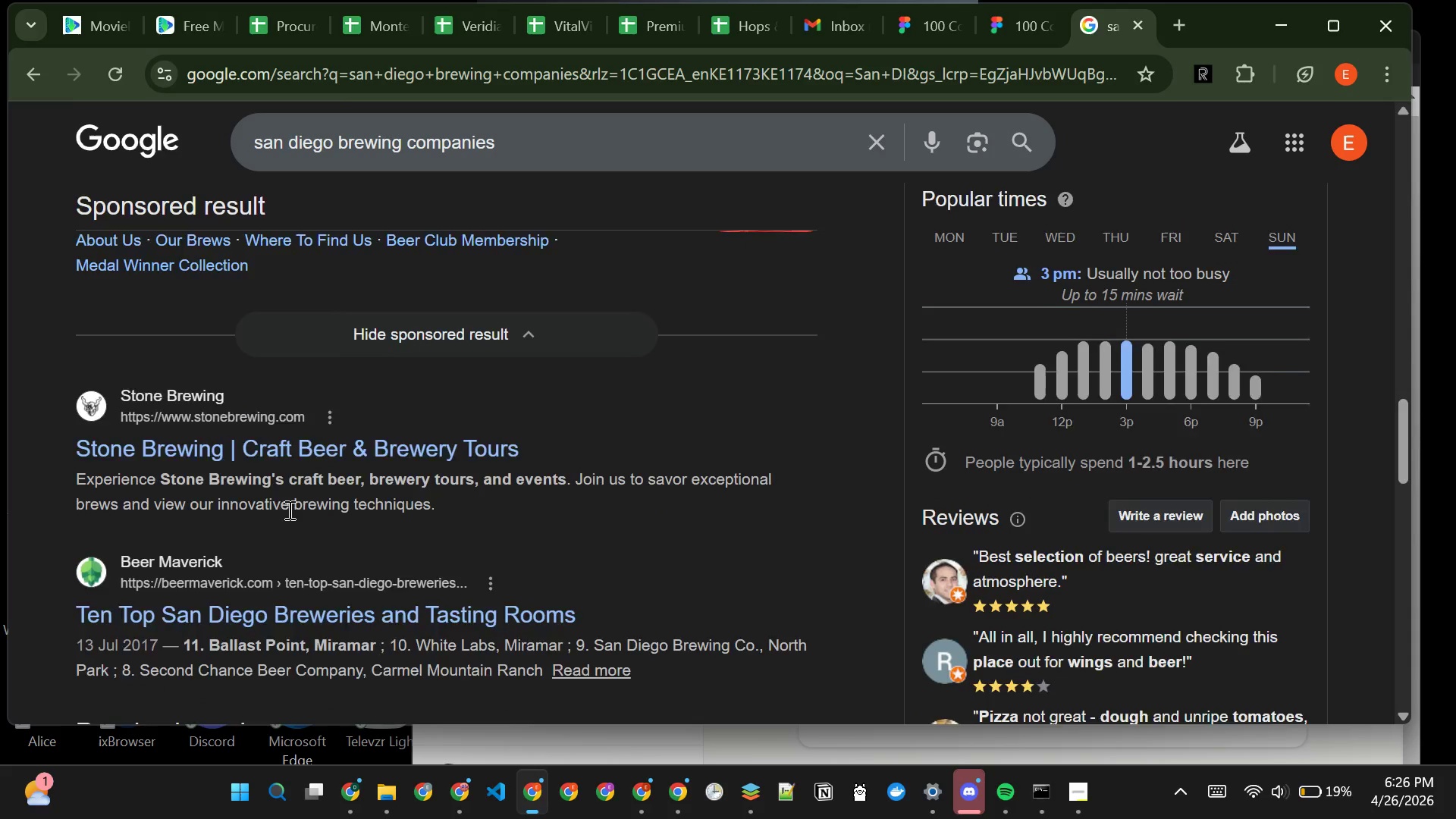 
wait(22.72)
 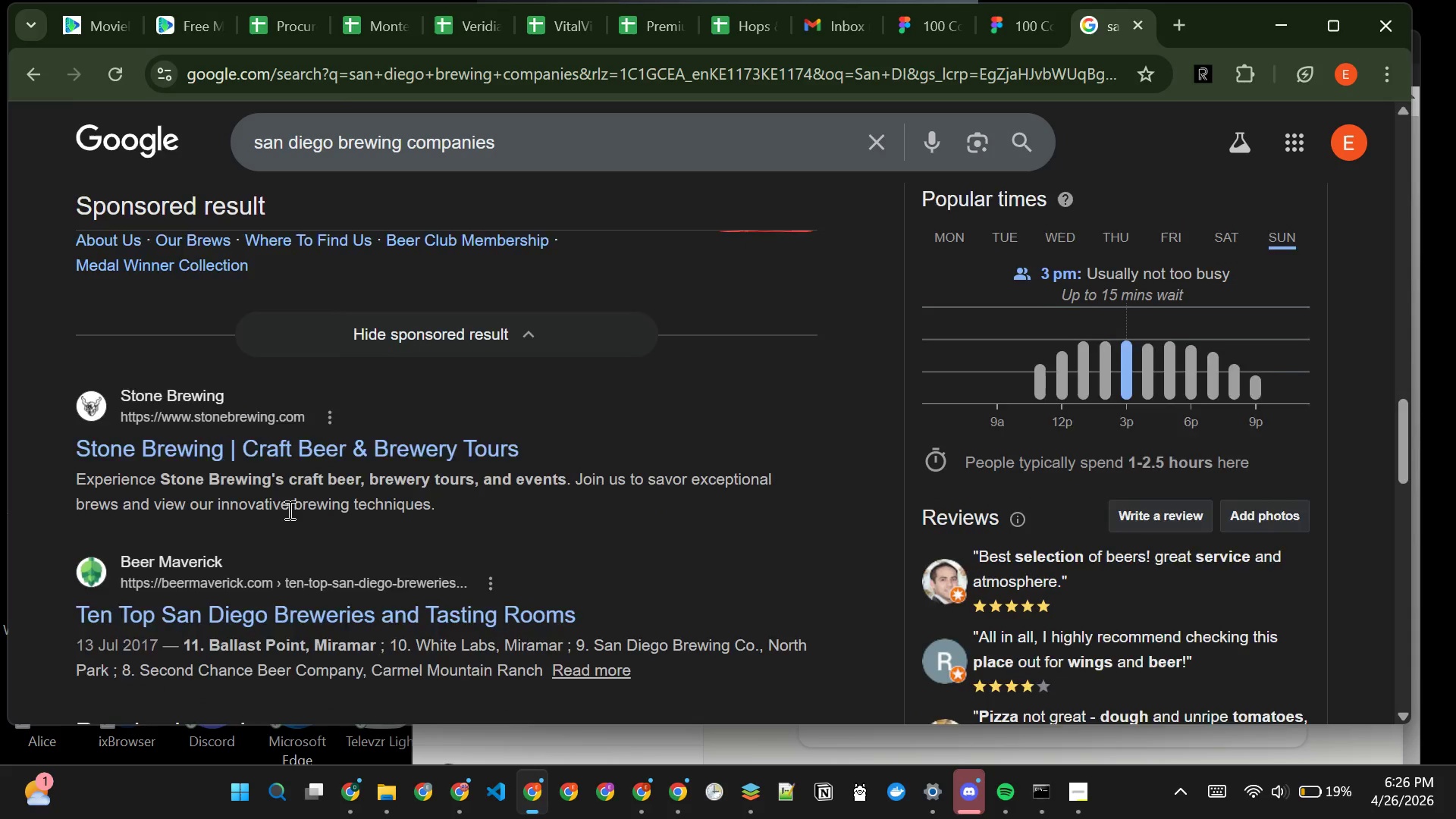 
left_click([711, 28])
 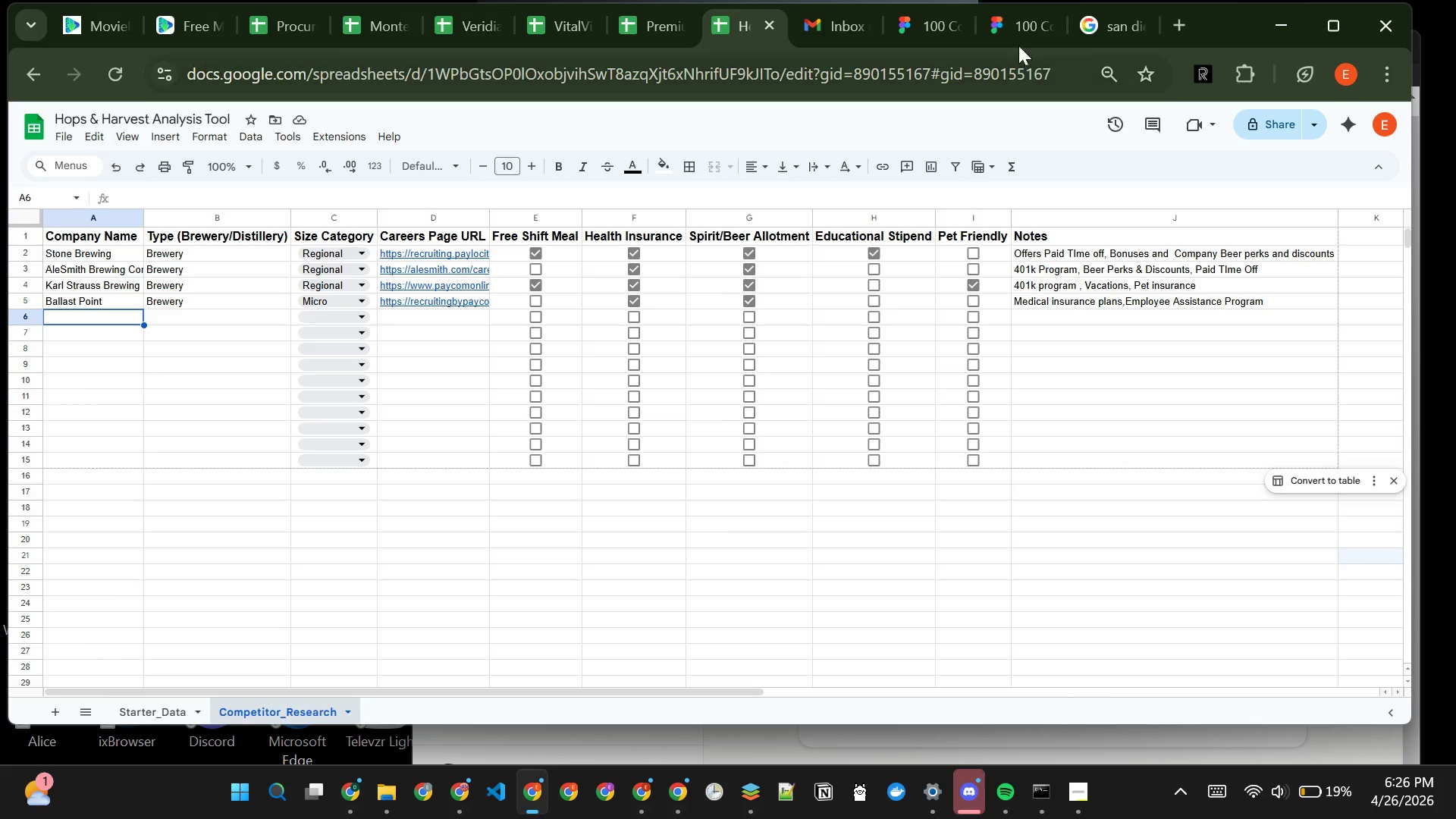 
left_click([1079, 27])
 